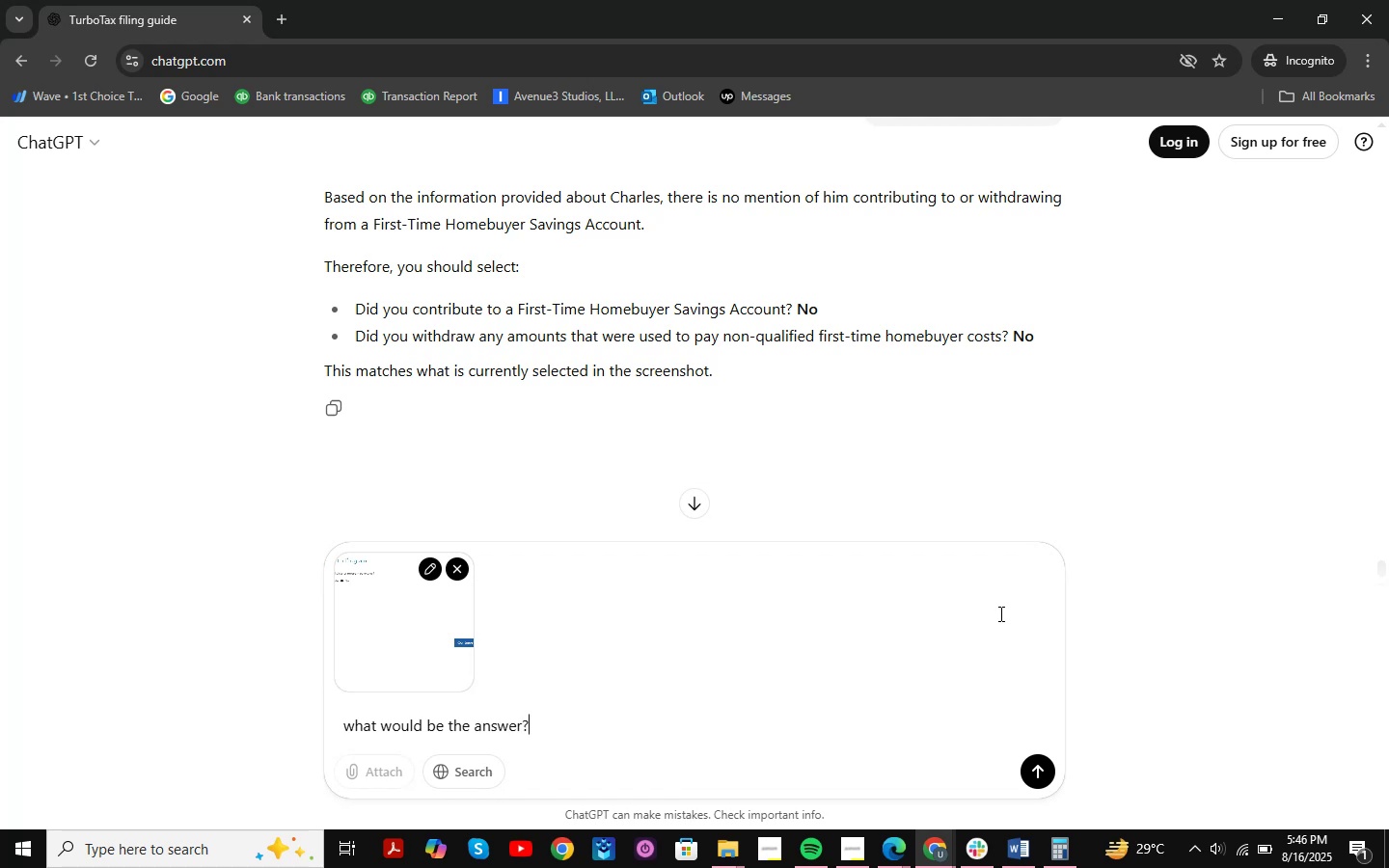 
key(Enter)
 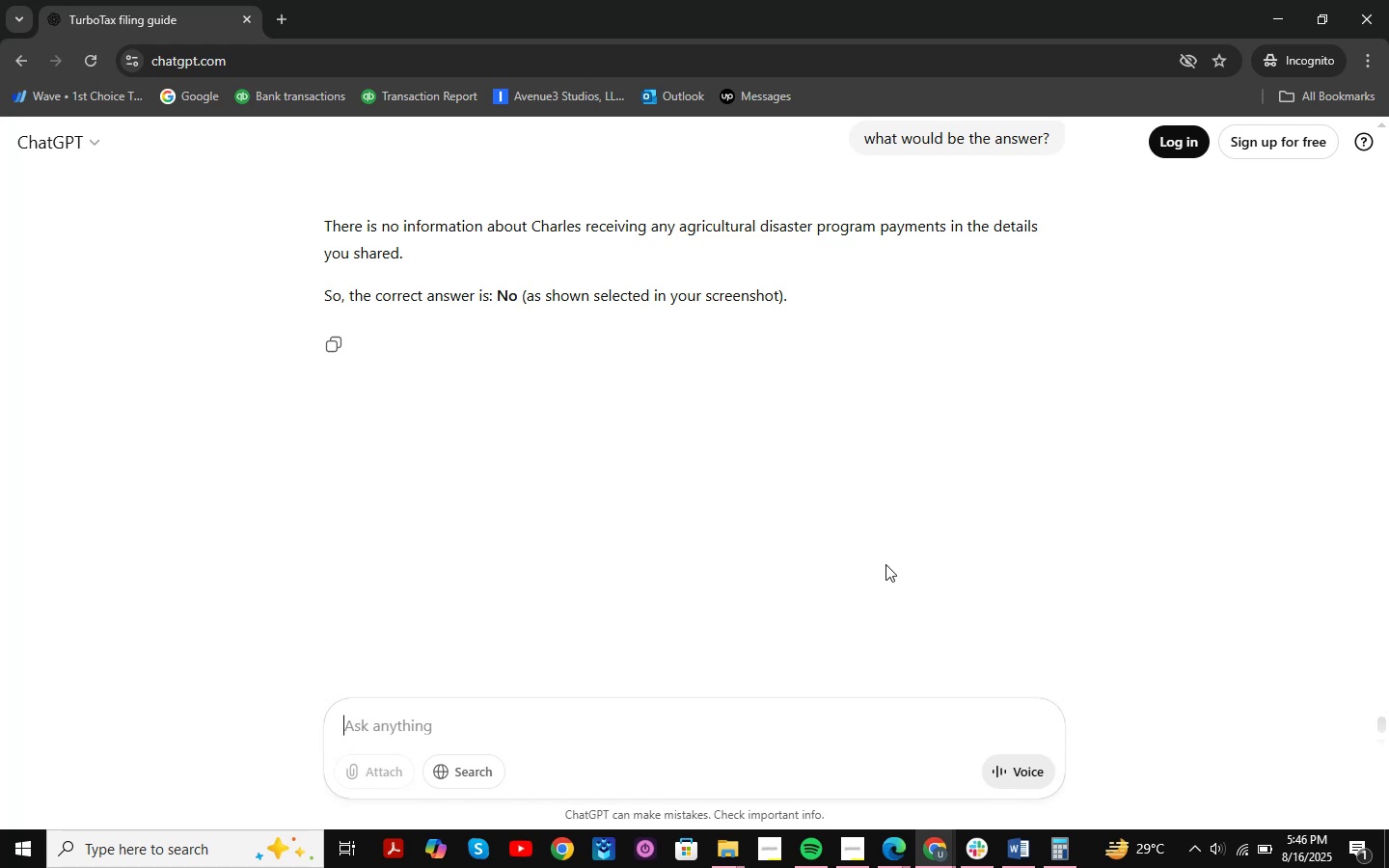 
wait(33.27)
 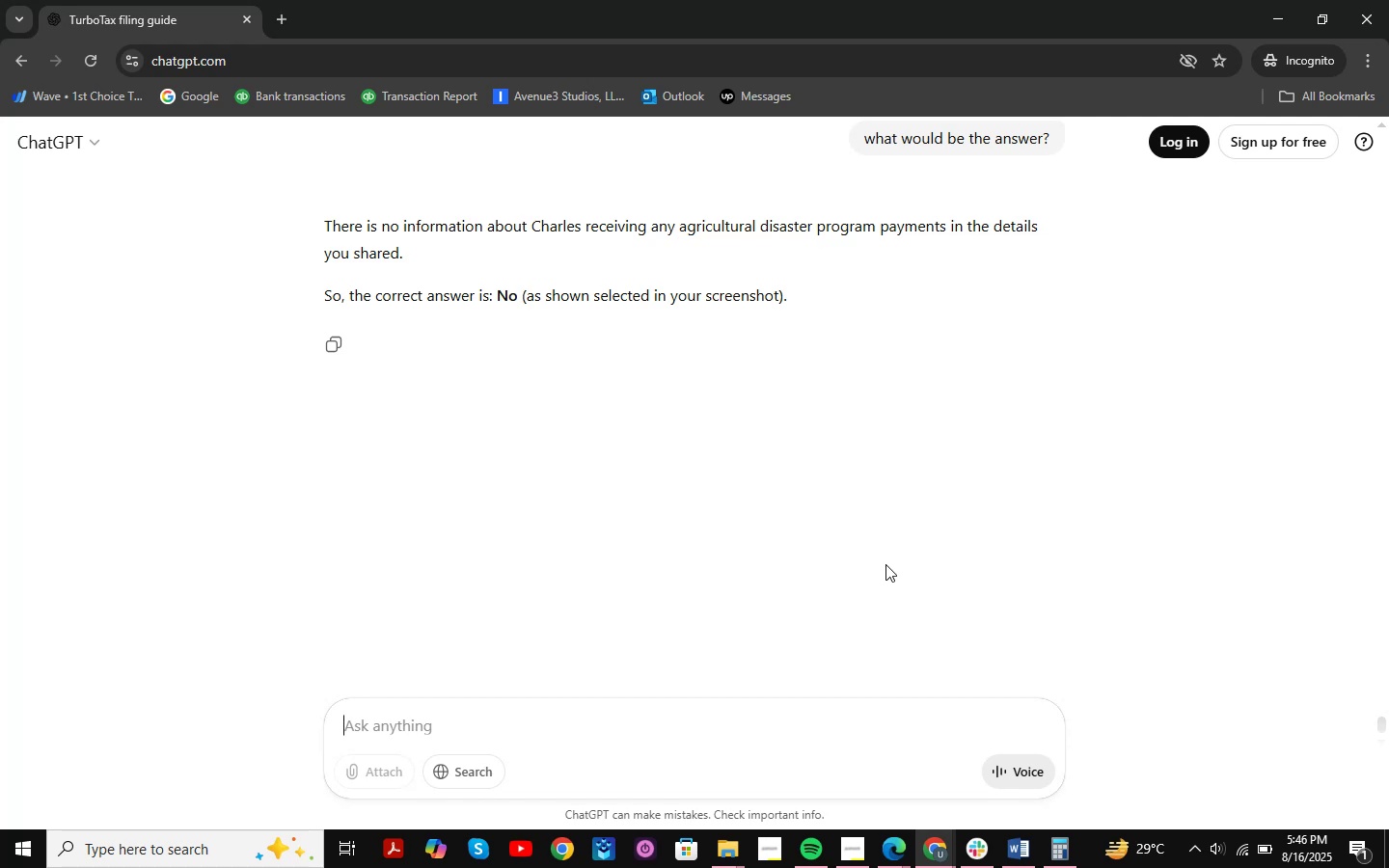 
left_click([1277, 18])
 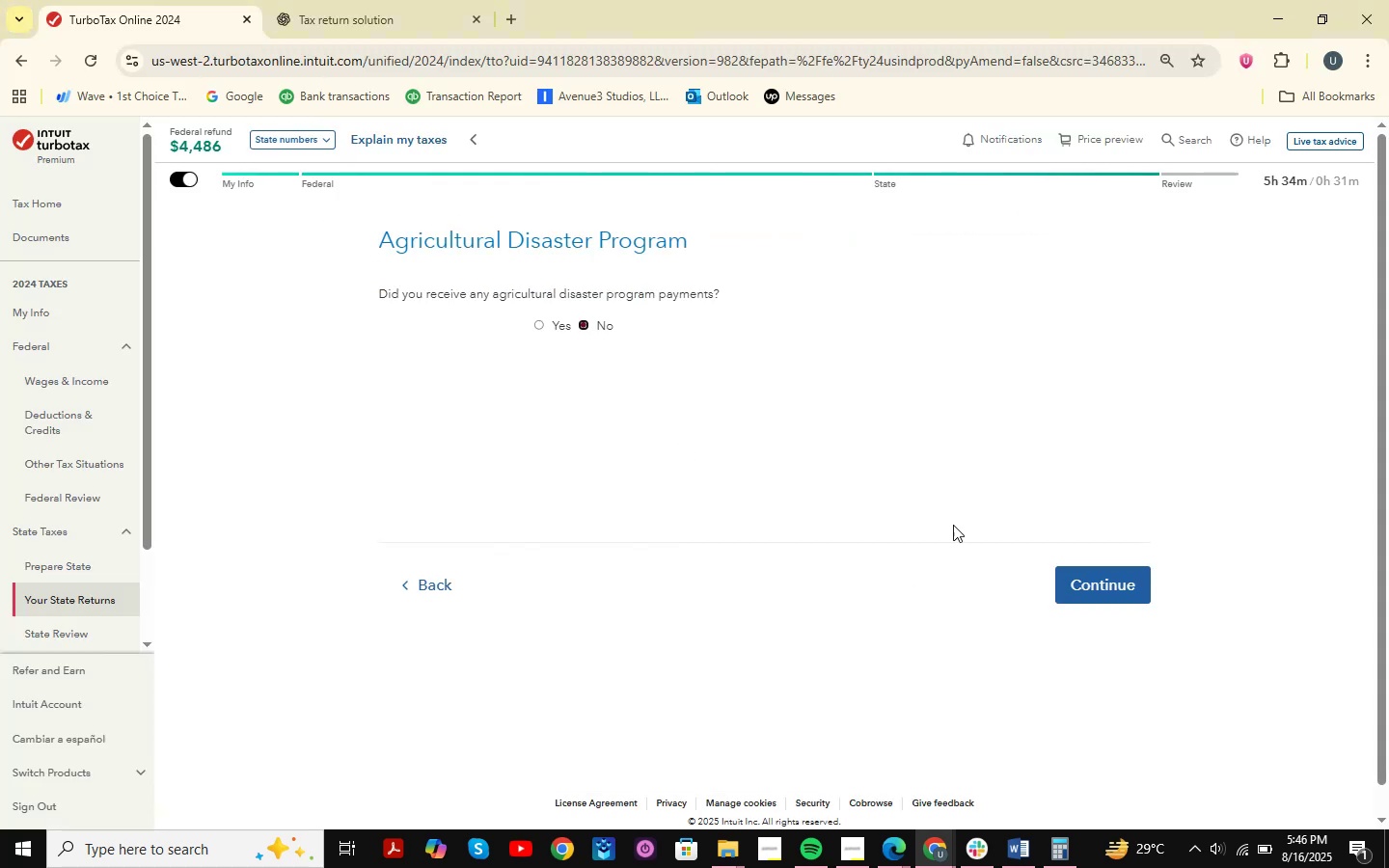 
left_click([1117, 584])
 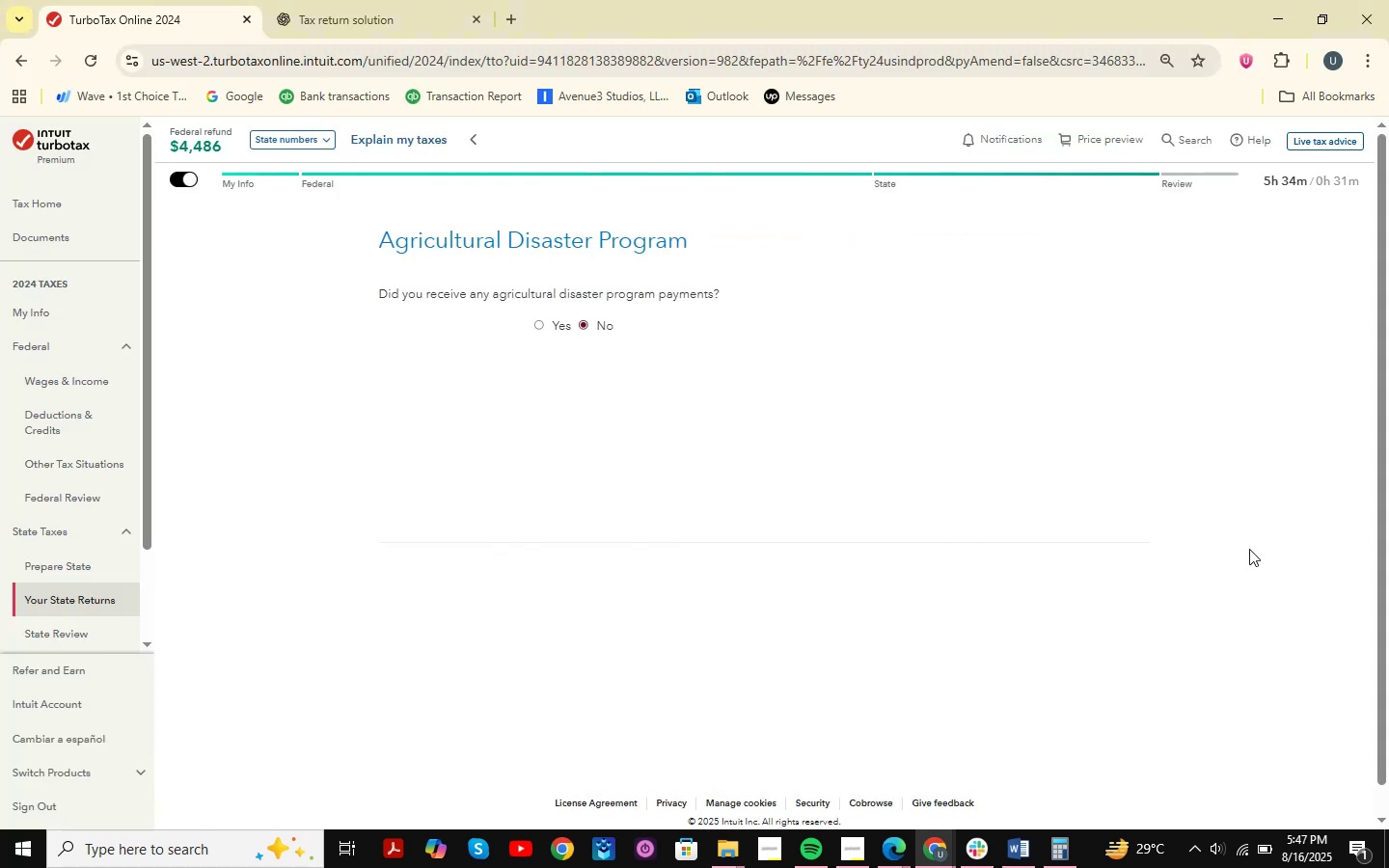 
mouse_move([1091, 494])
 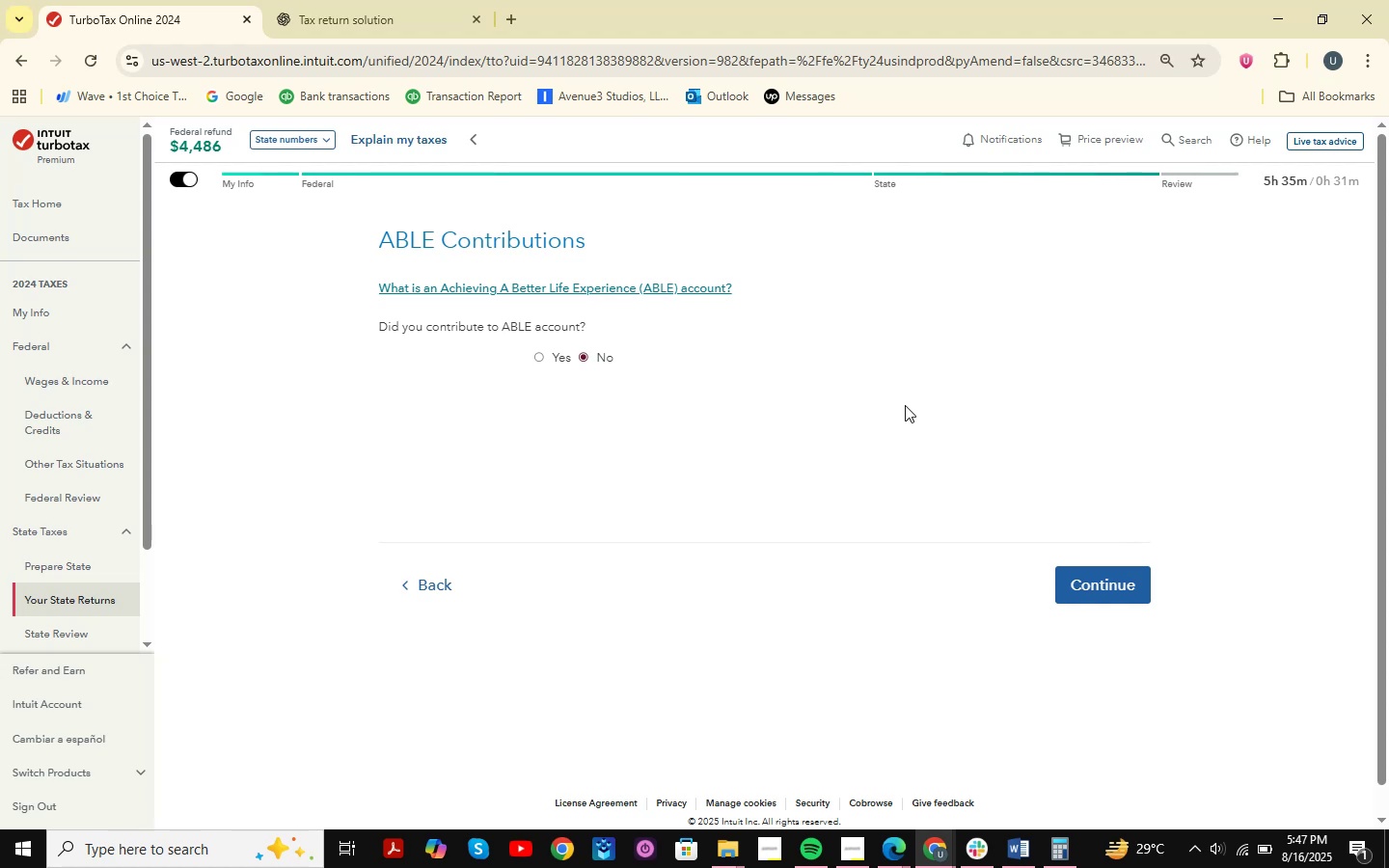 
wait(7.76)
 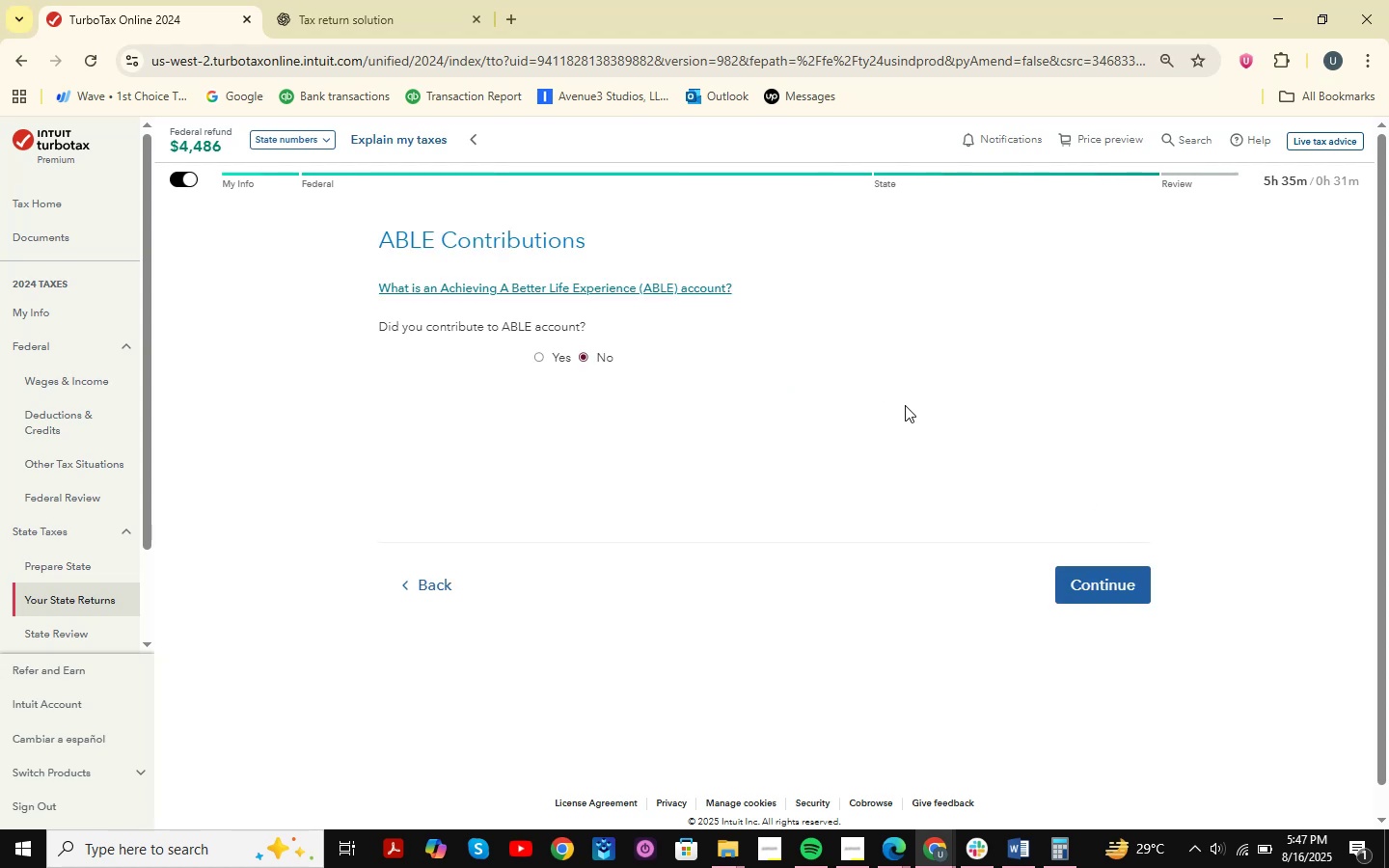 
key(Shift+ShiftLeft)
 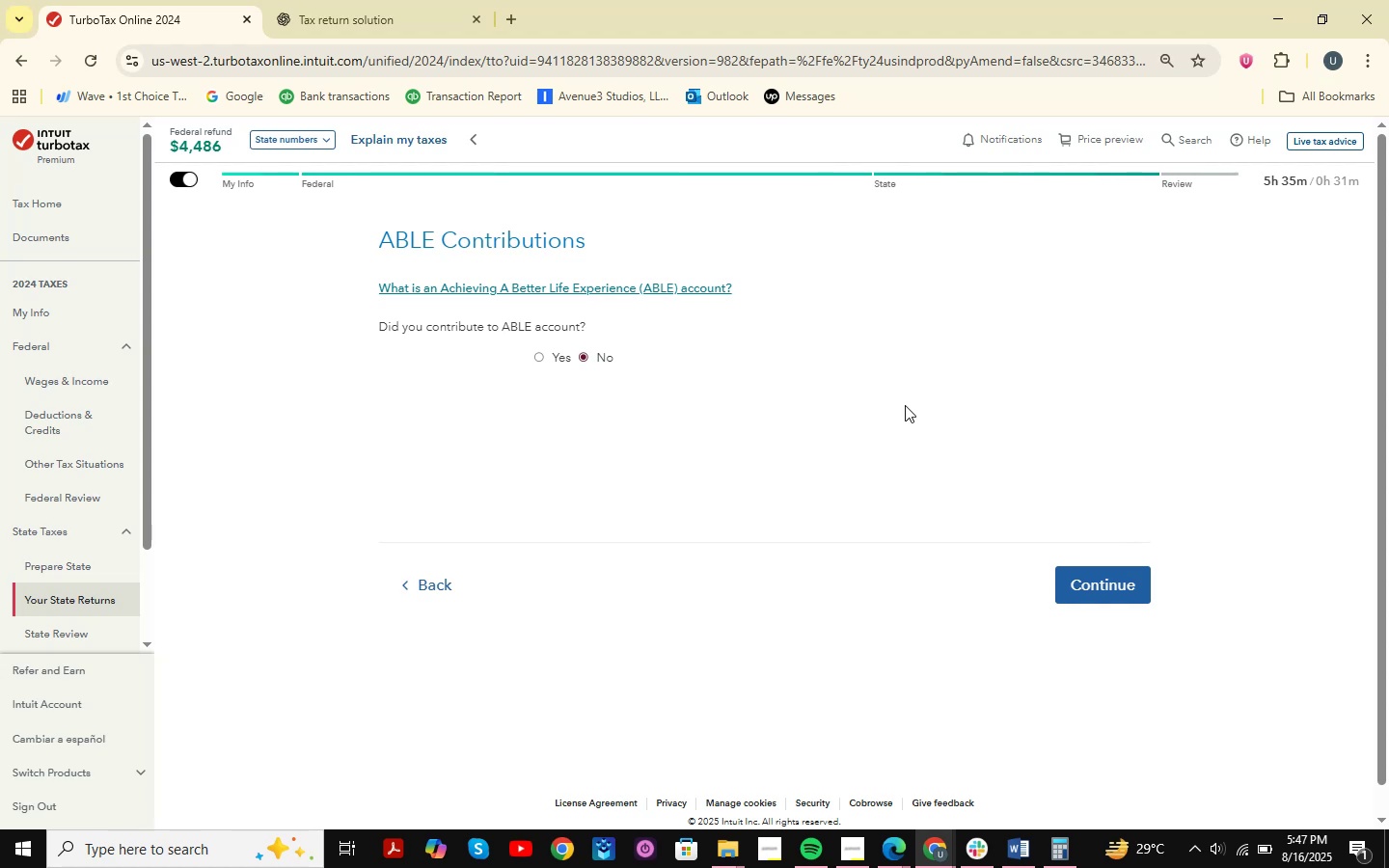 
key(Meta+Shift+MetaLeft)
 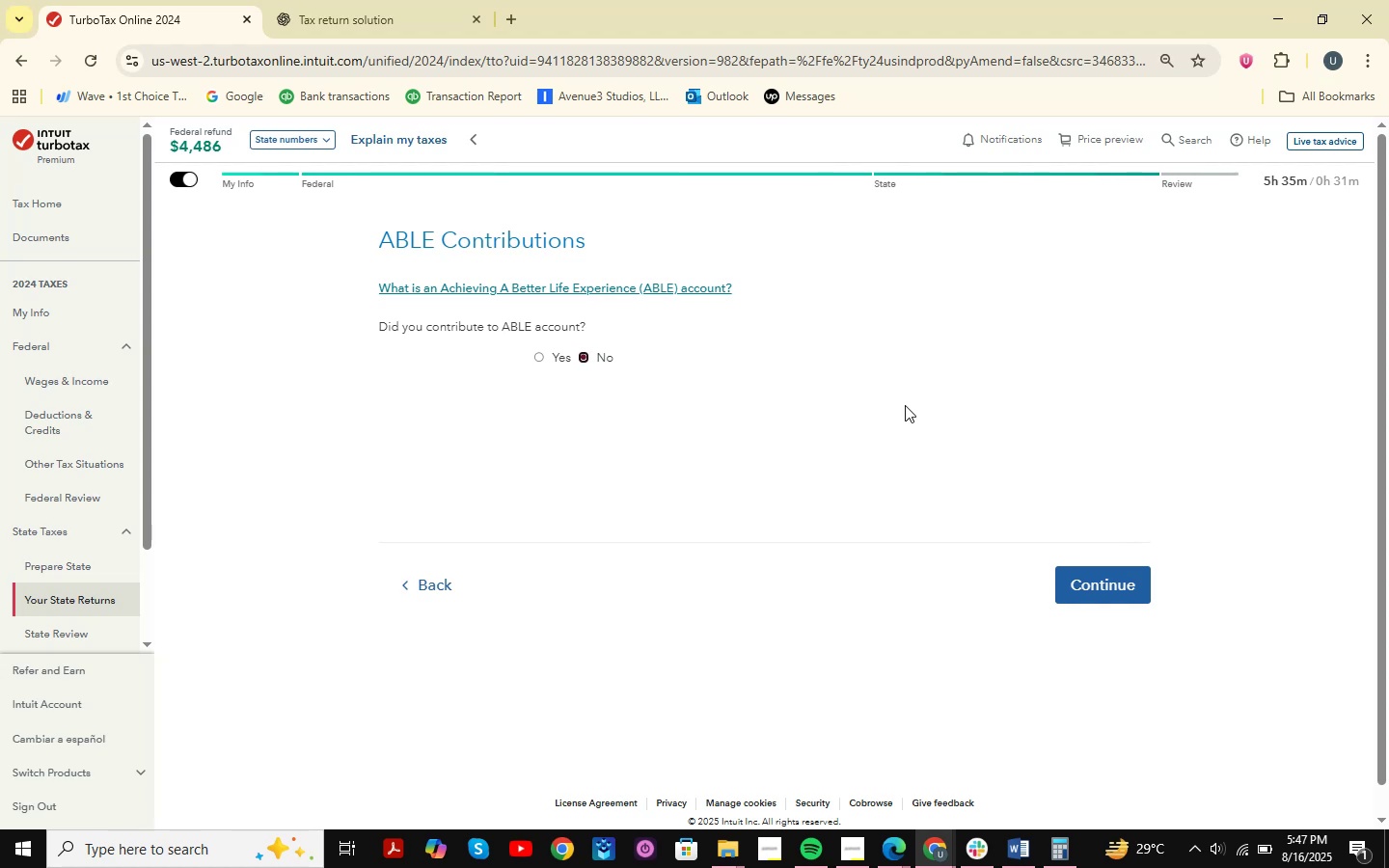 
key(Meta+Shift+S)
 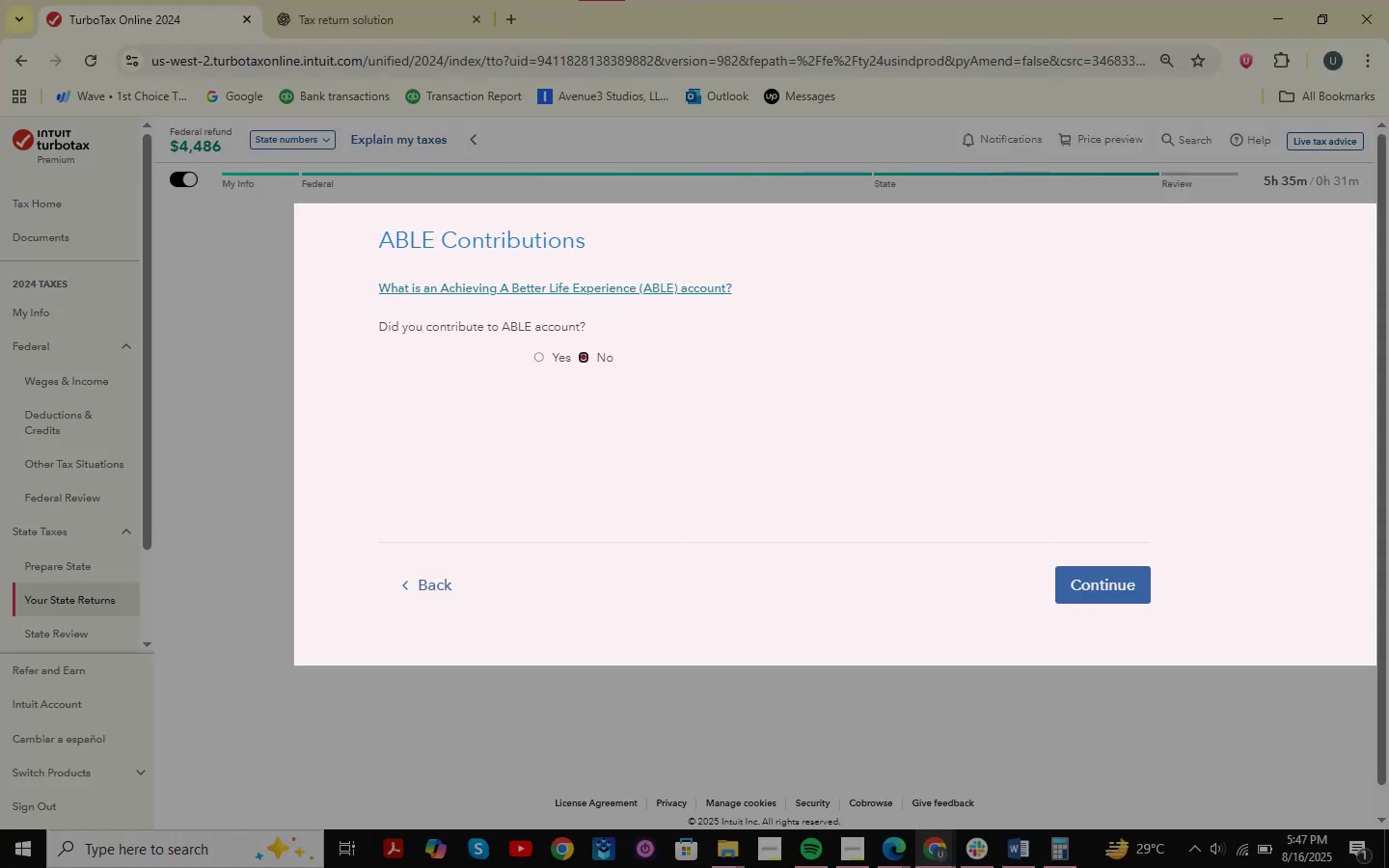 
double_click([1013, 760])
 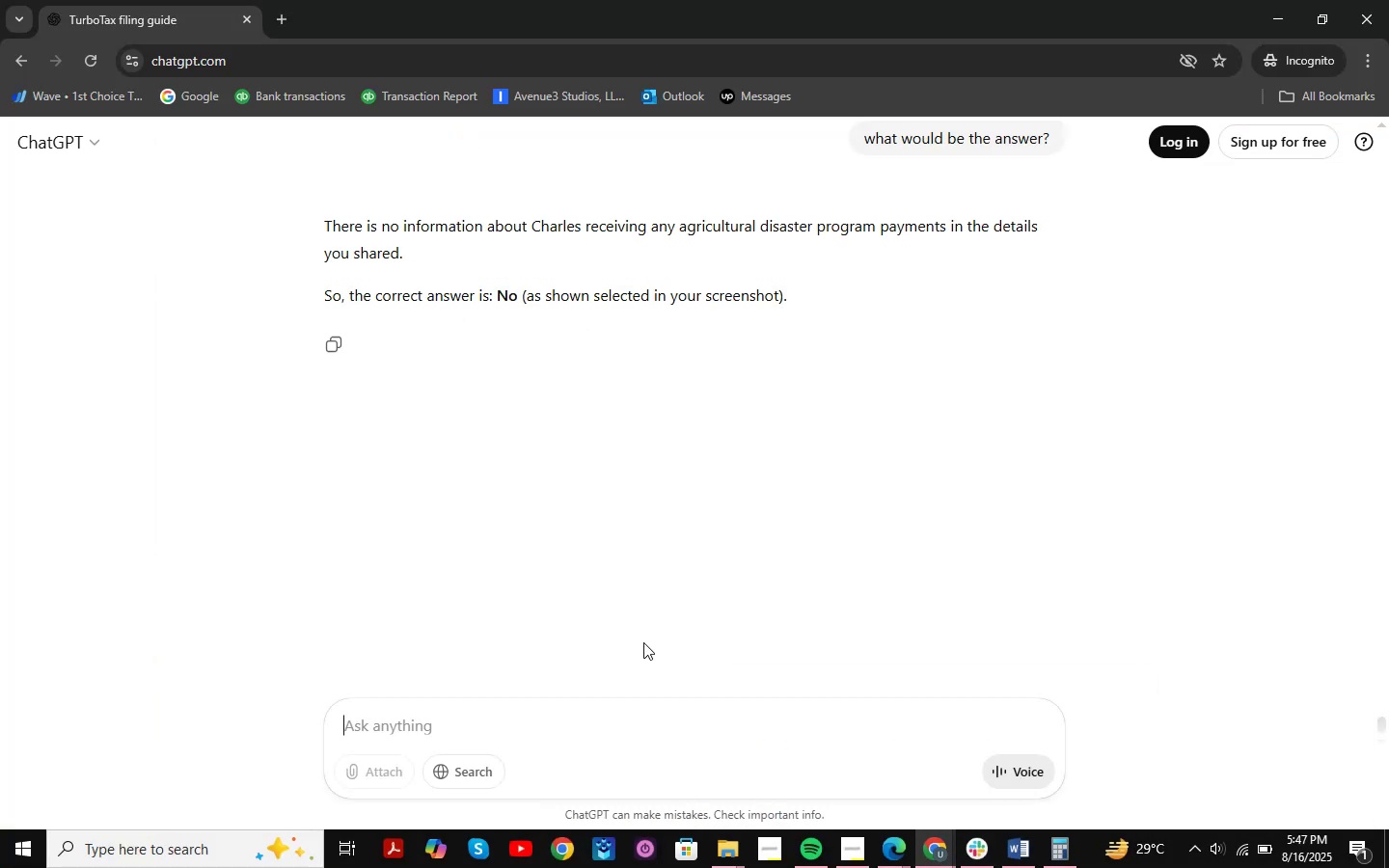 
key(Control+V)
 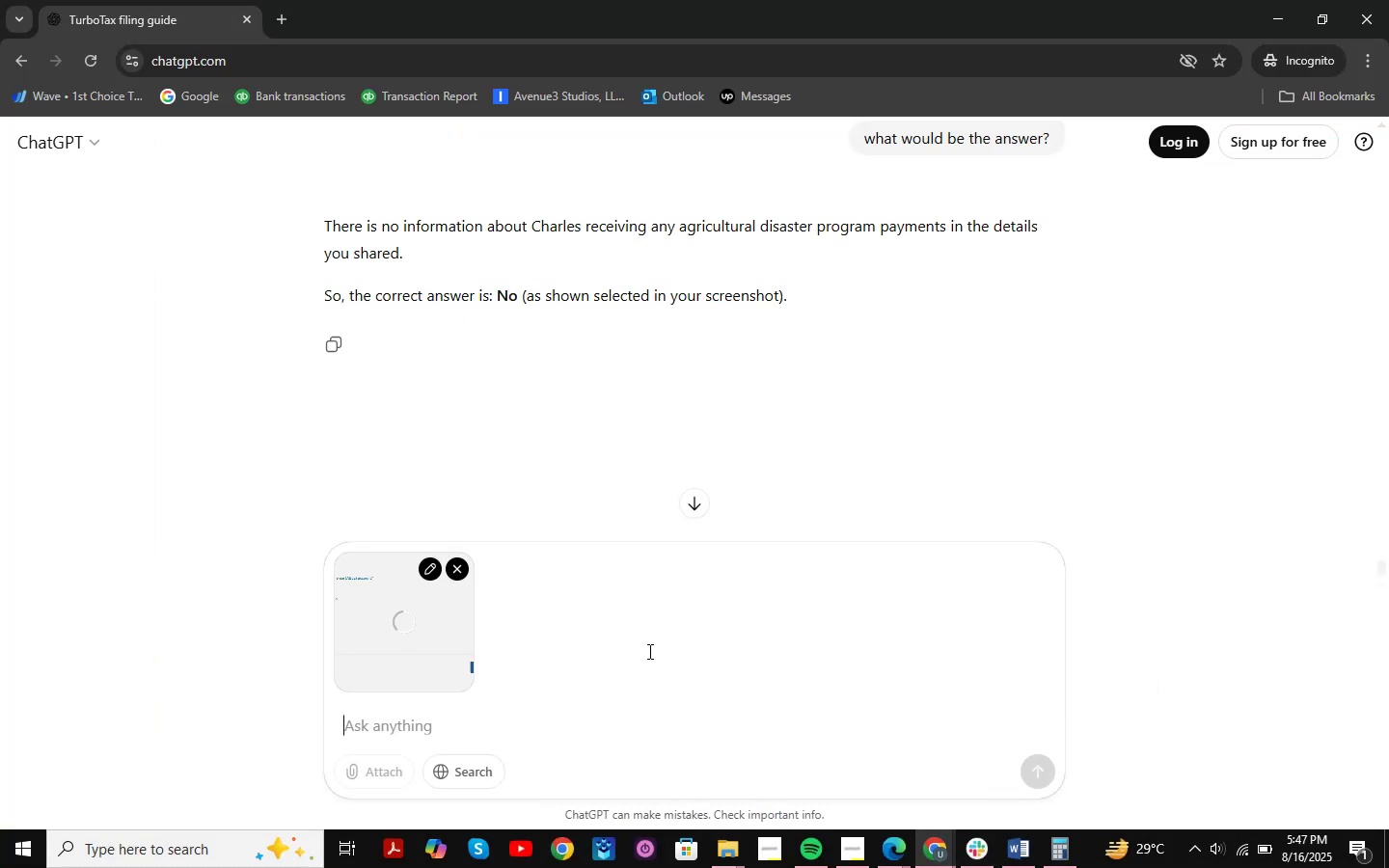 
hold_key(key=NumpadEnter, duration=0.38)
 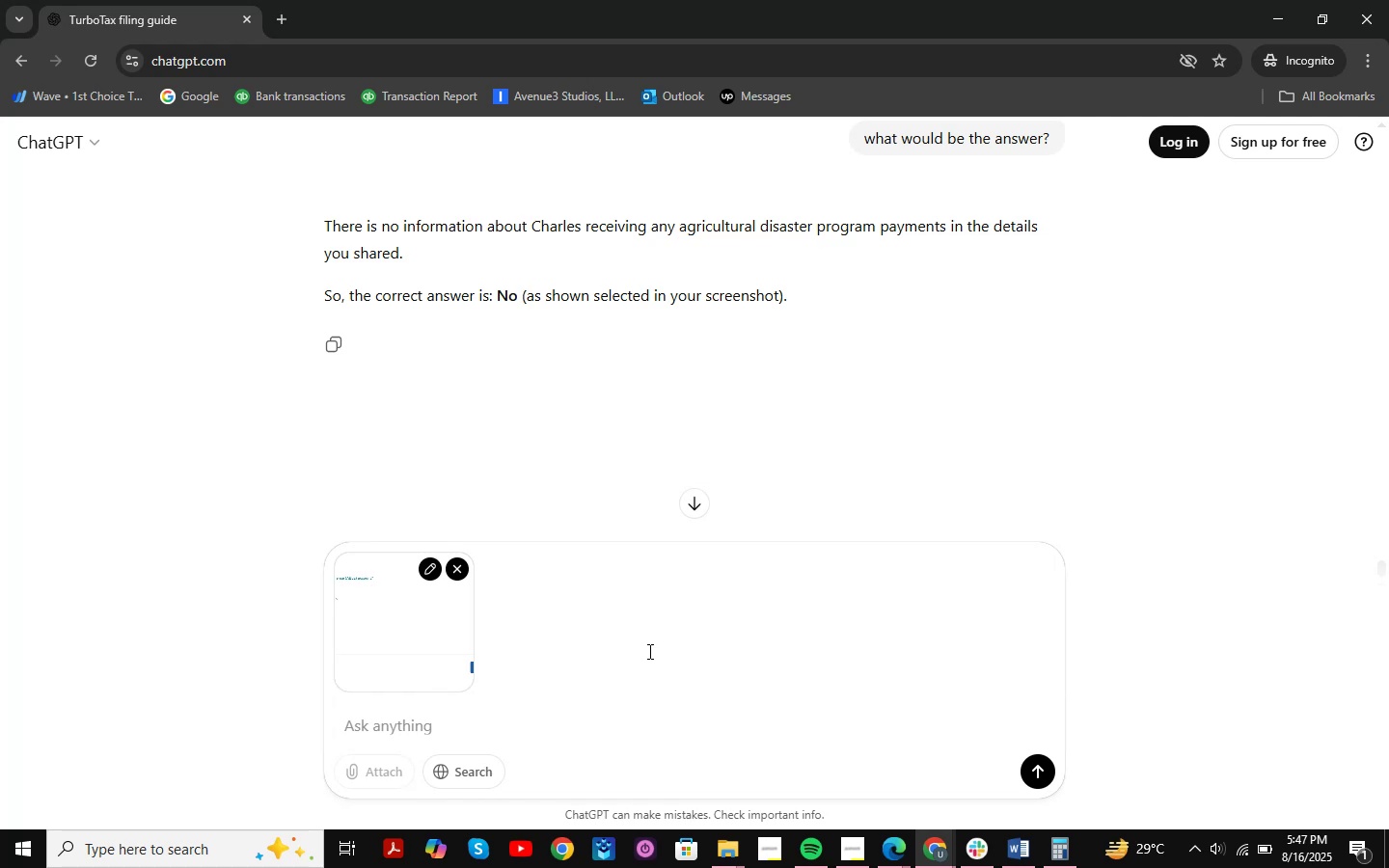 
hold_key(key=NumpadEnter, duration=0.32)
 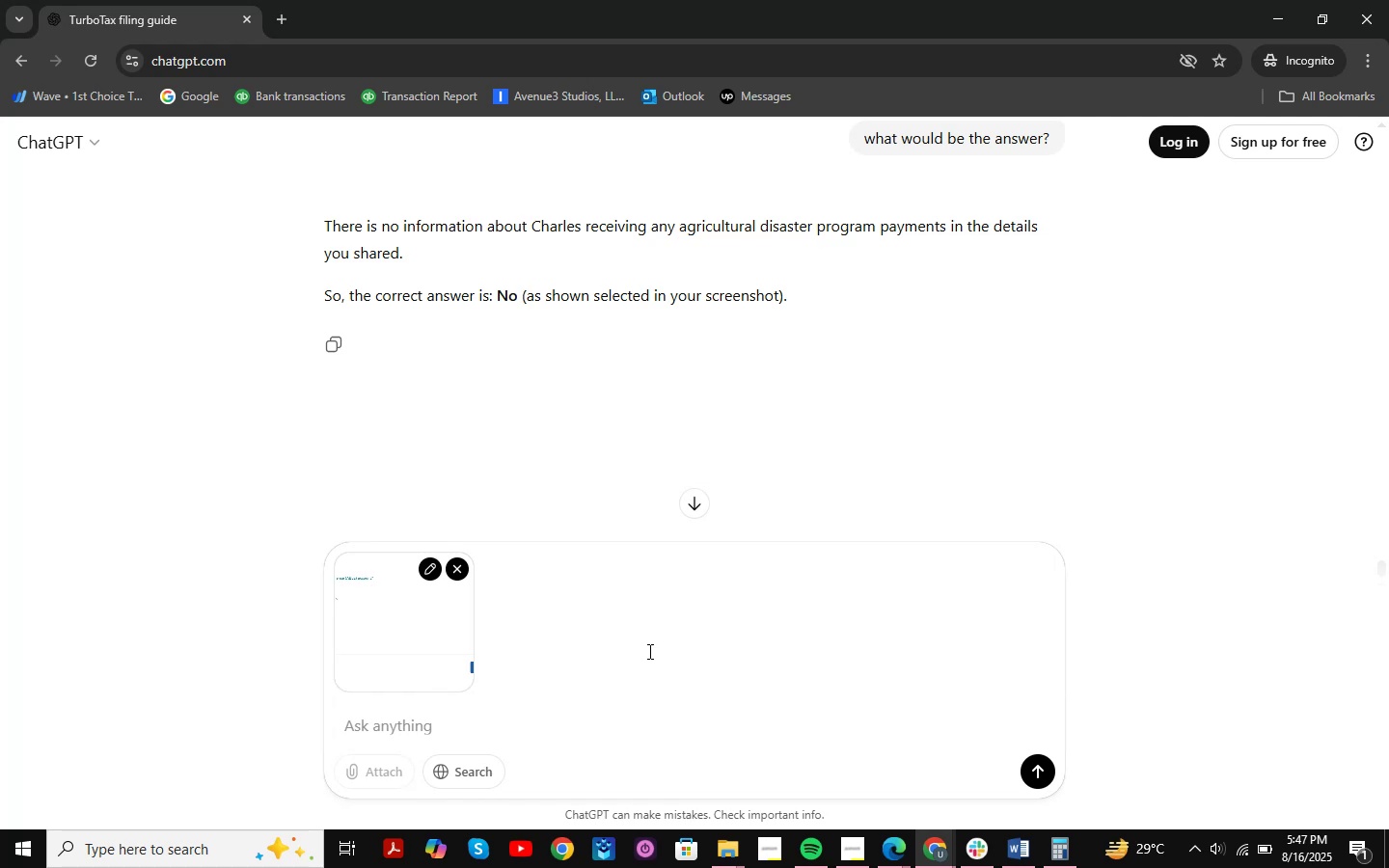 
key(NumpadEnter)
 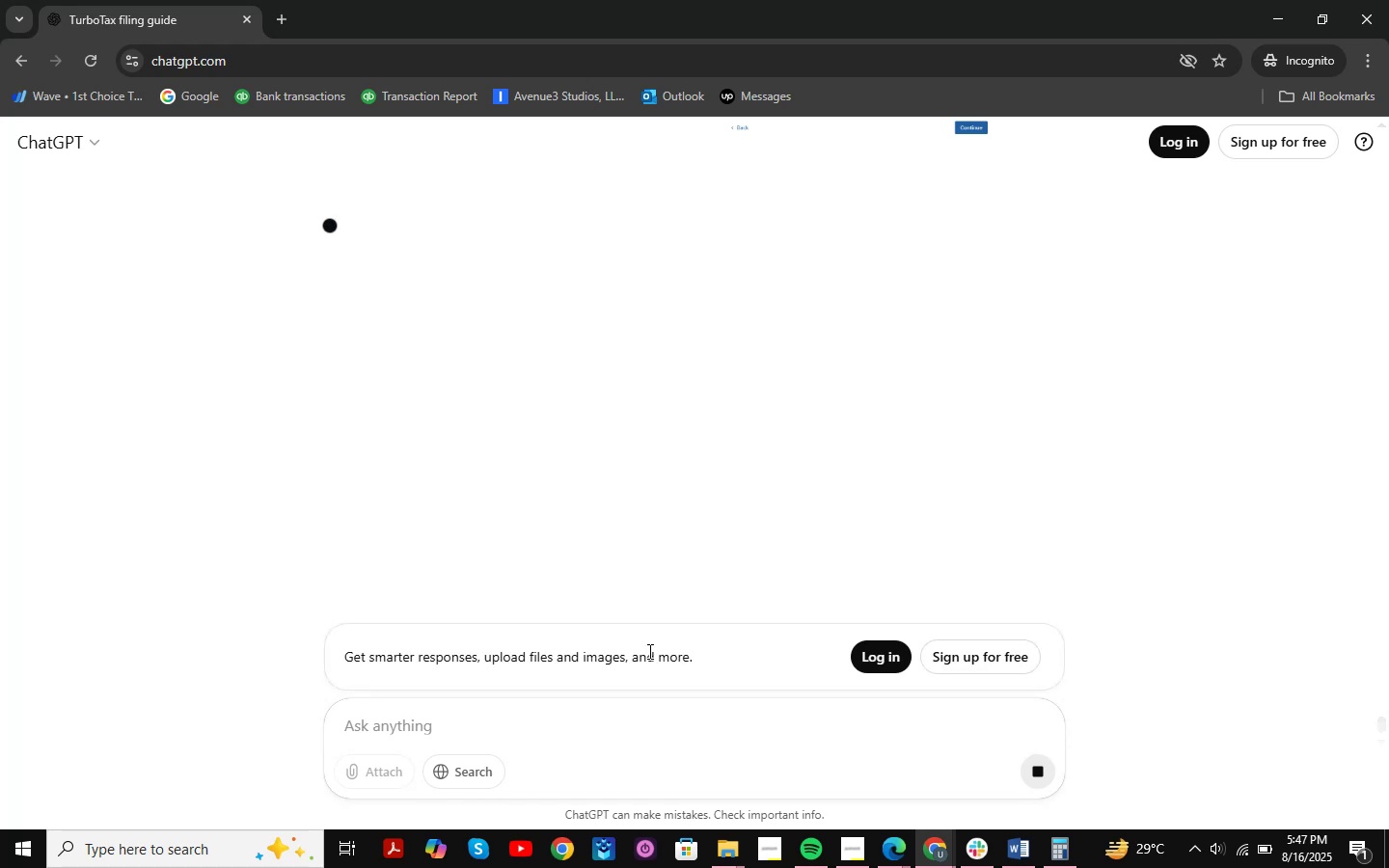 
wait(17.33)
 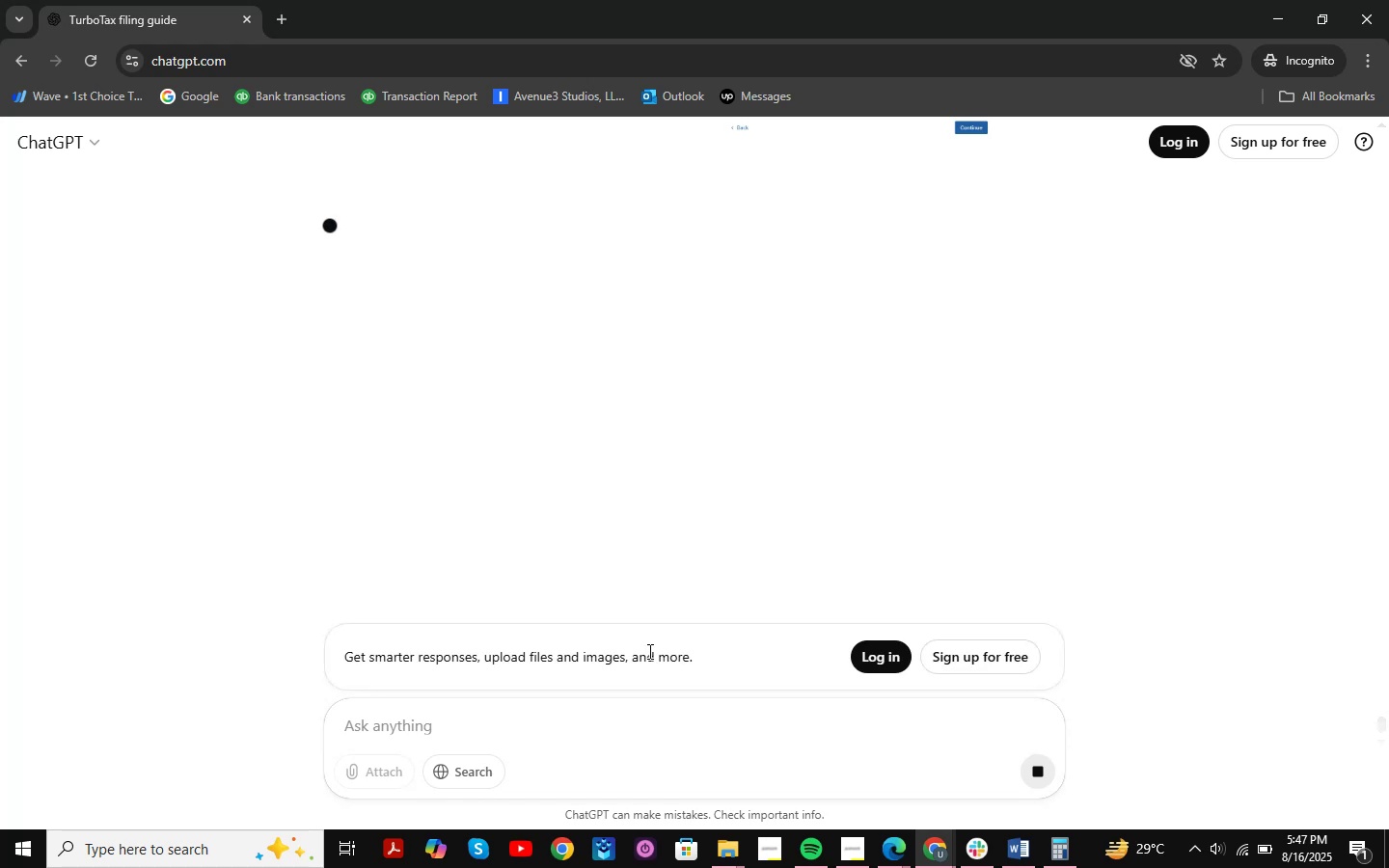 
left_click([1277, 9])
 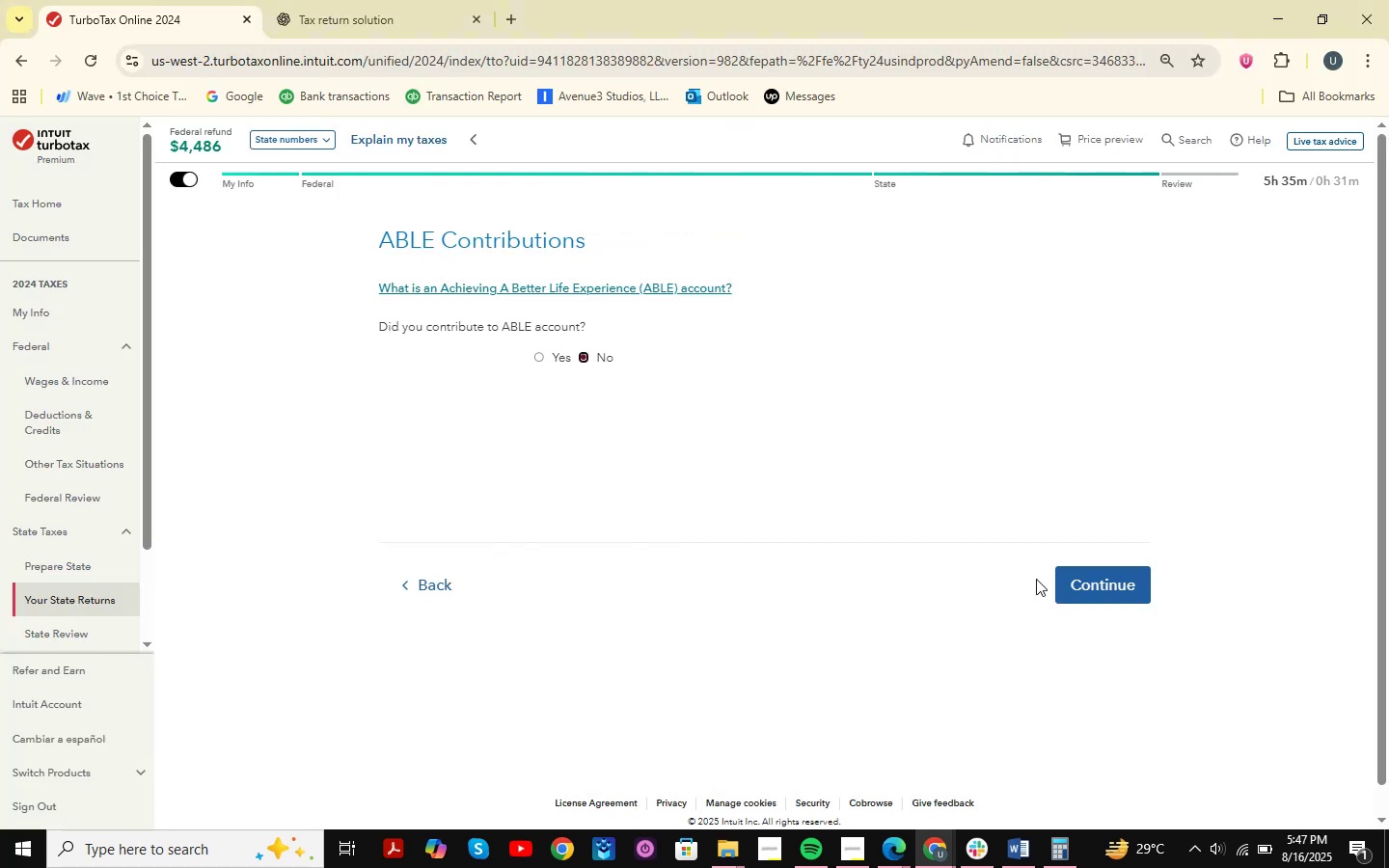 
left_click([1090, 591])
 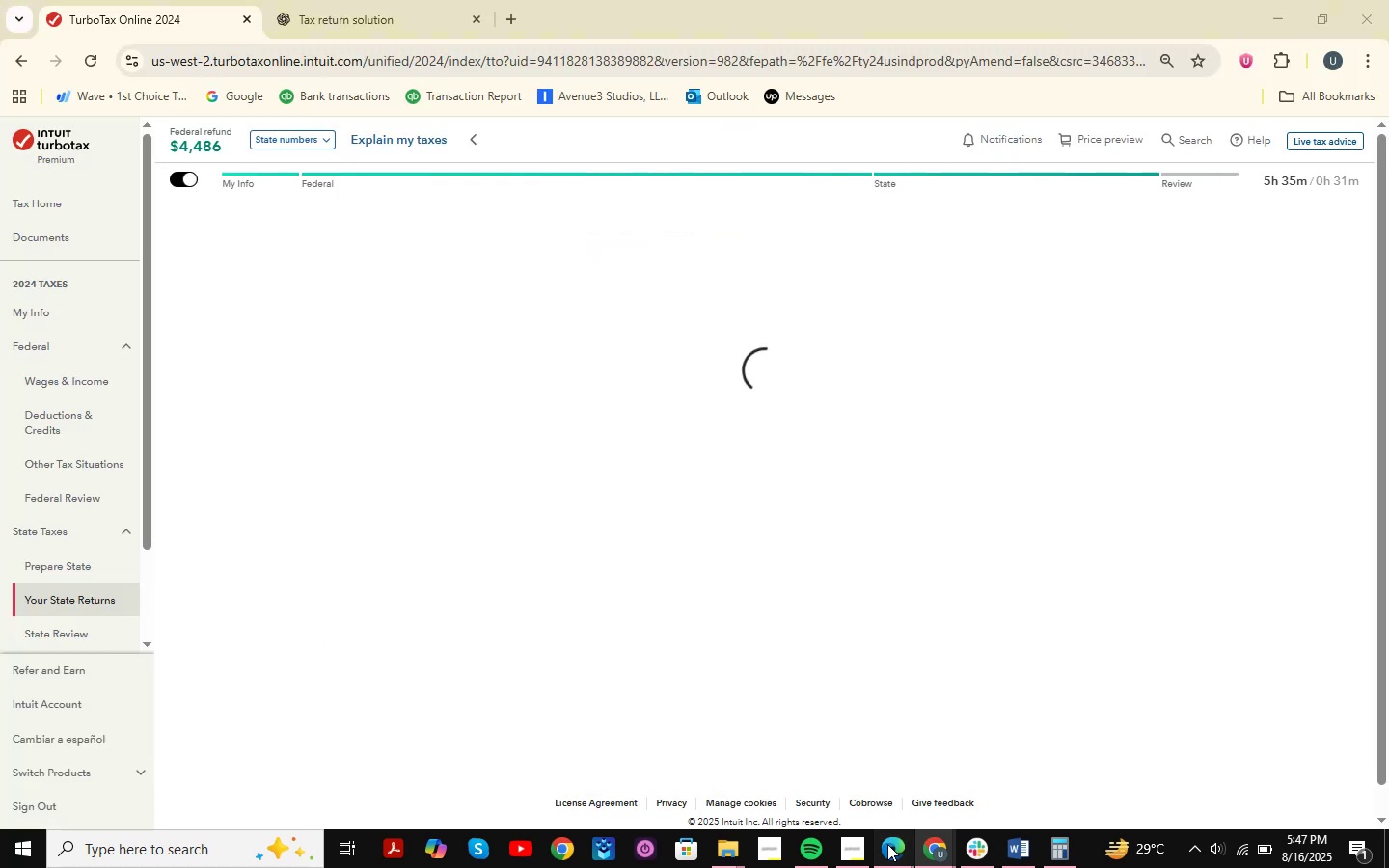 
double_click([785, 740])
 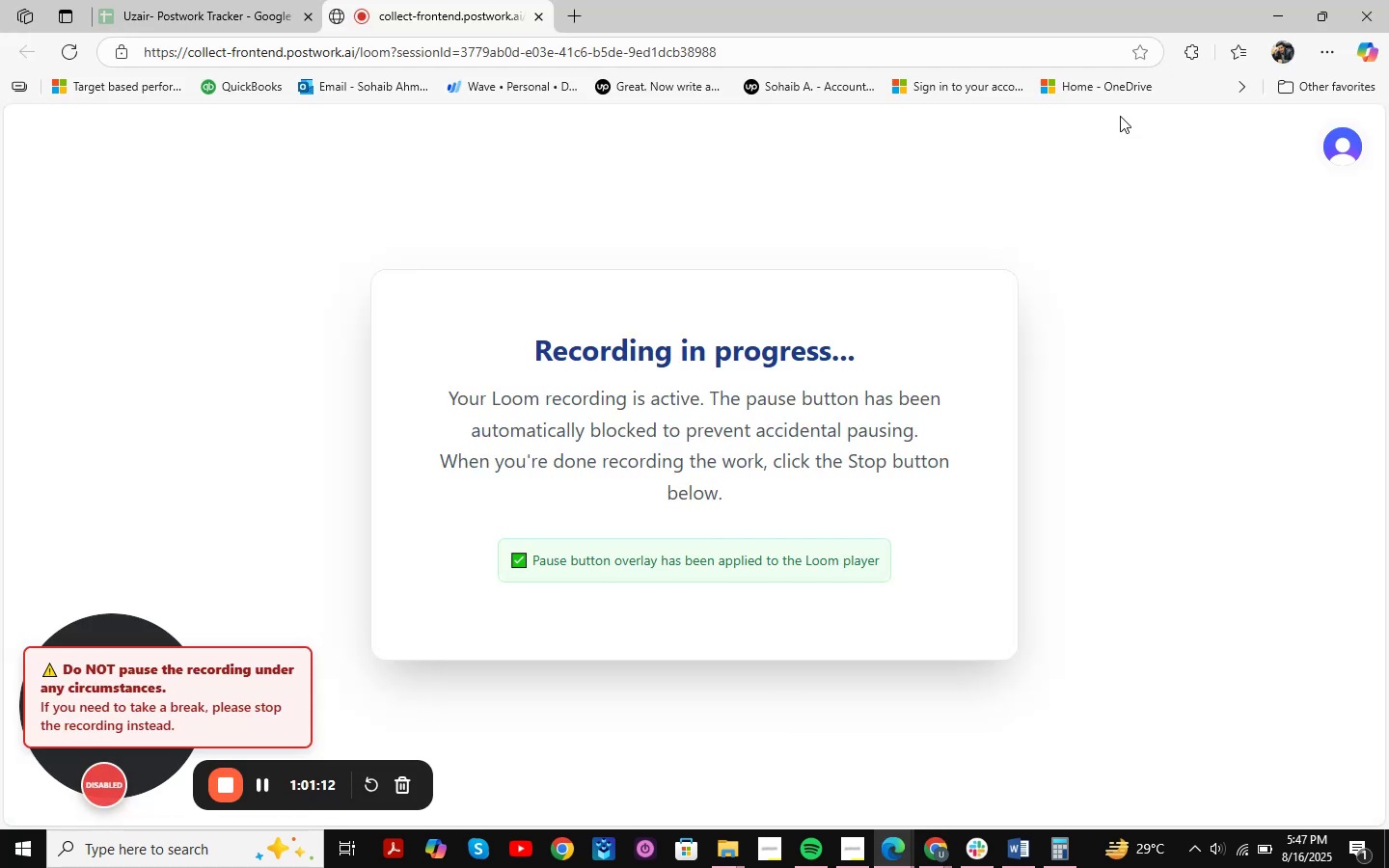 
left_click([1280, 0])
 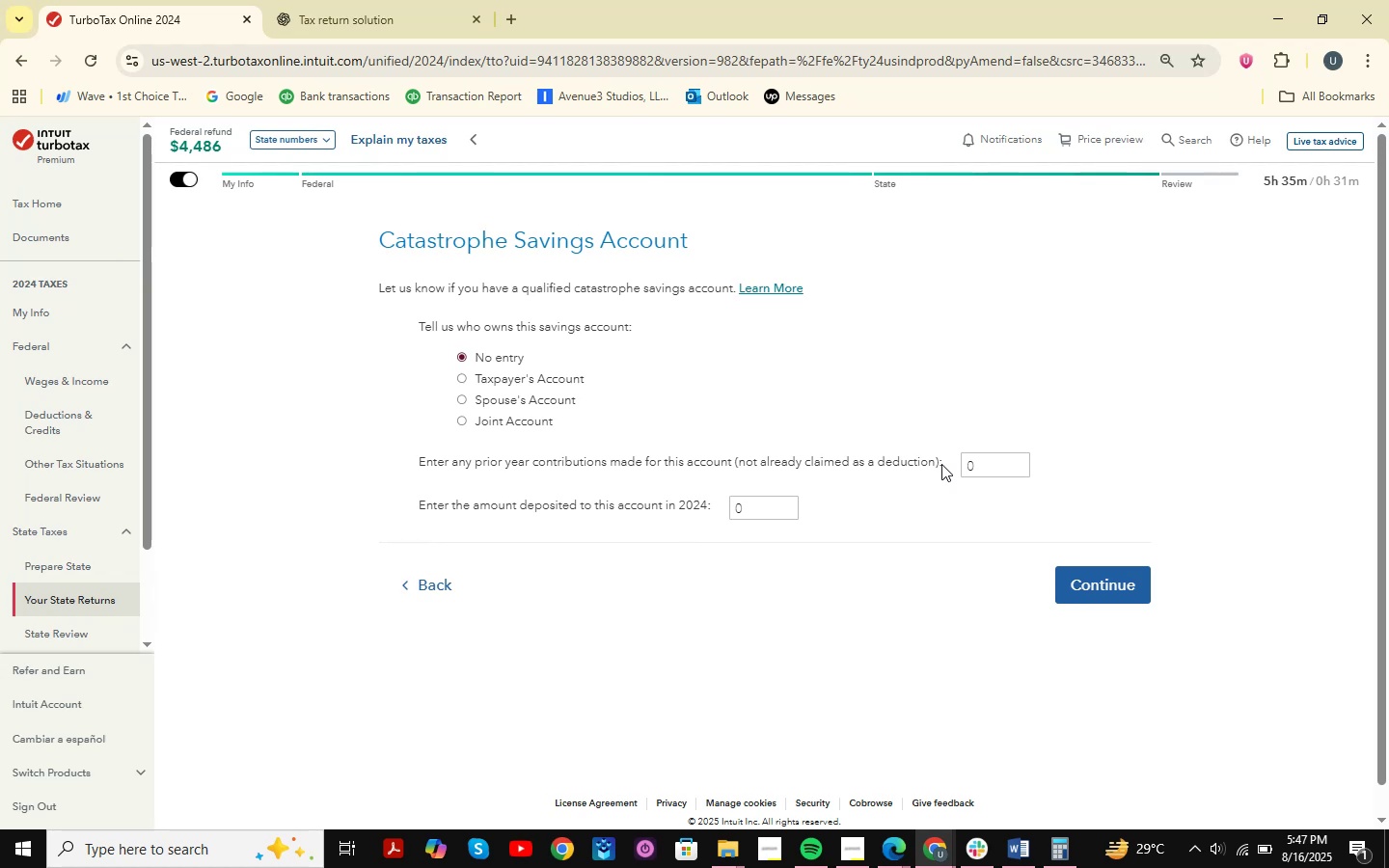 
wait(17.31)
 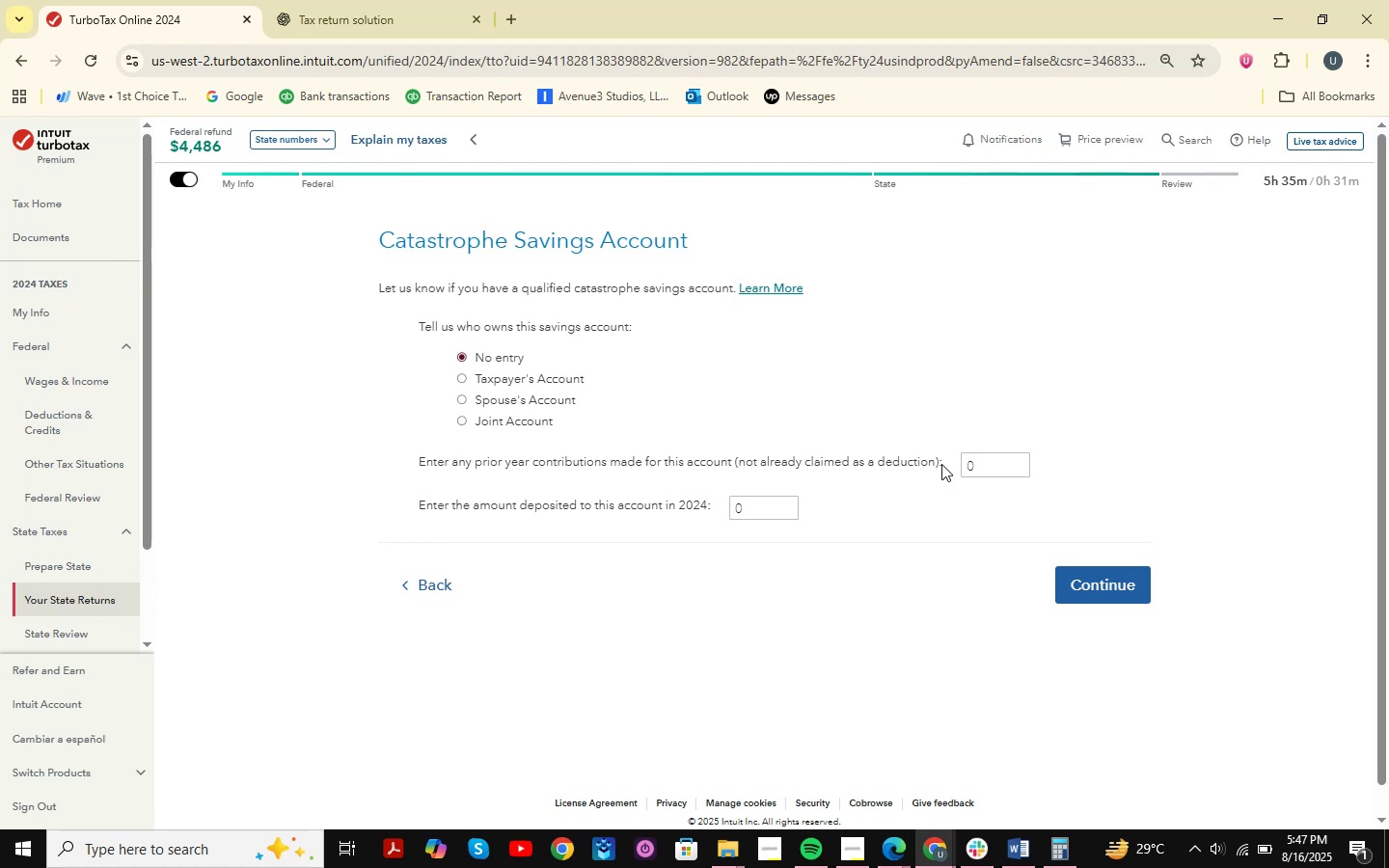 
key(Meta+MetaLeft)
 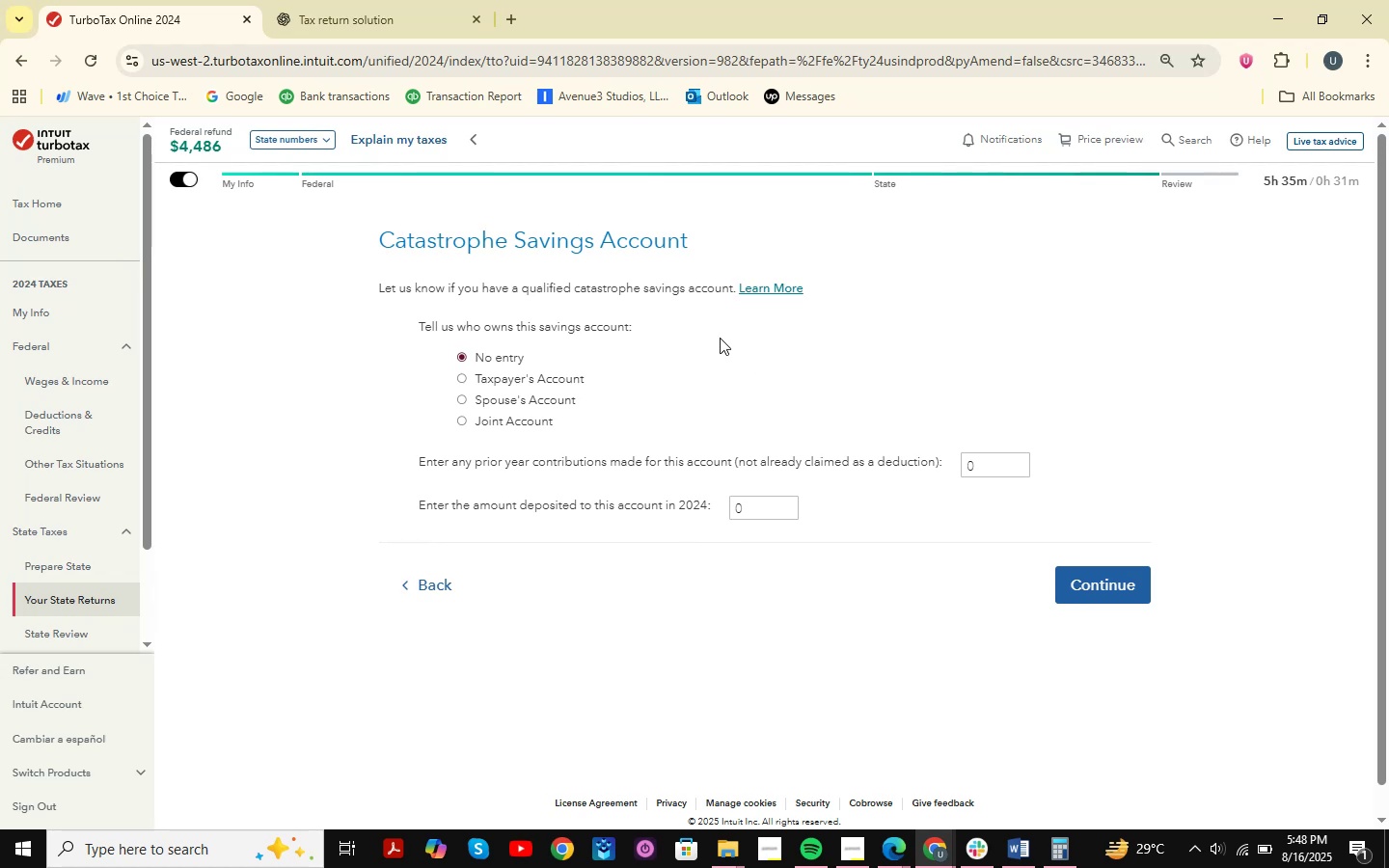 
key(Meta+Shift+ShiftLeft)
 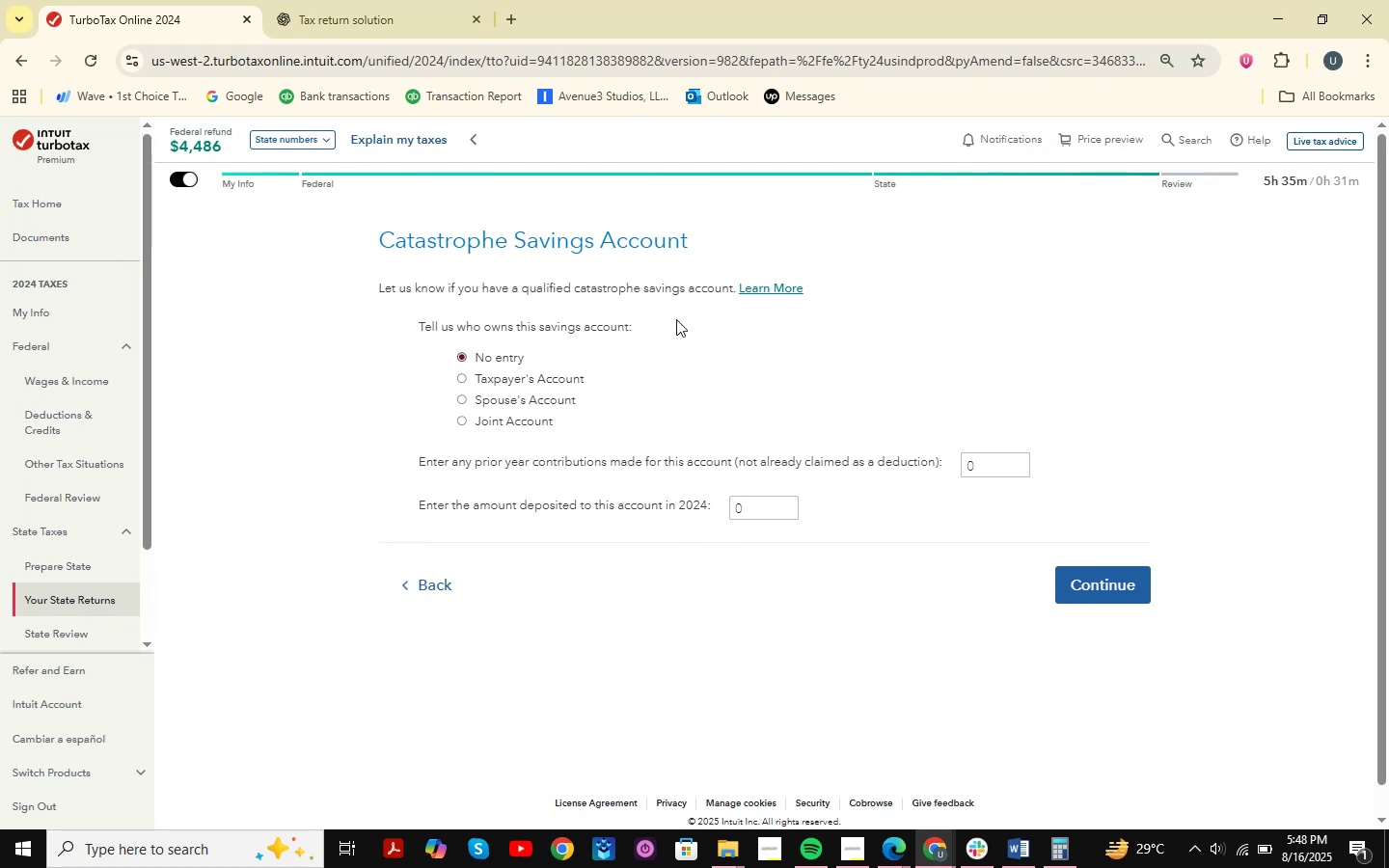 
key(Meta+Shift+S)
 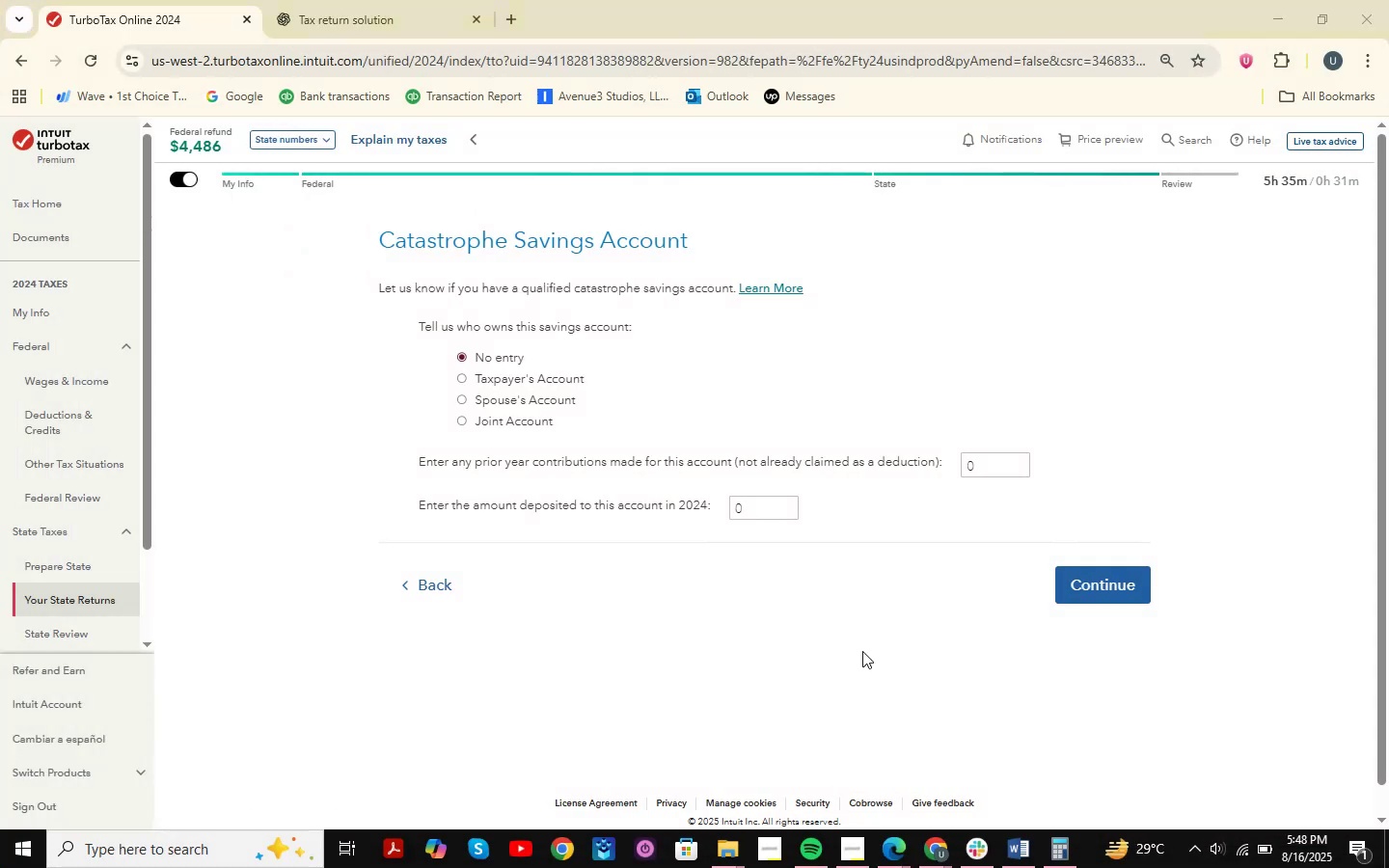 
double_click([1030, 795])
 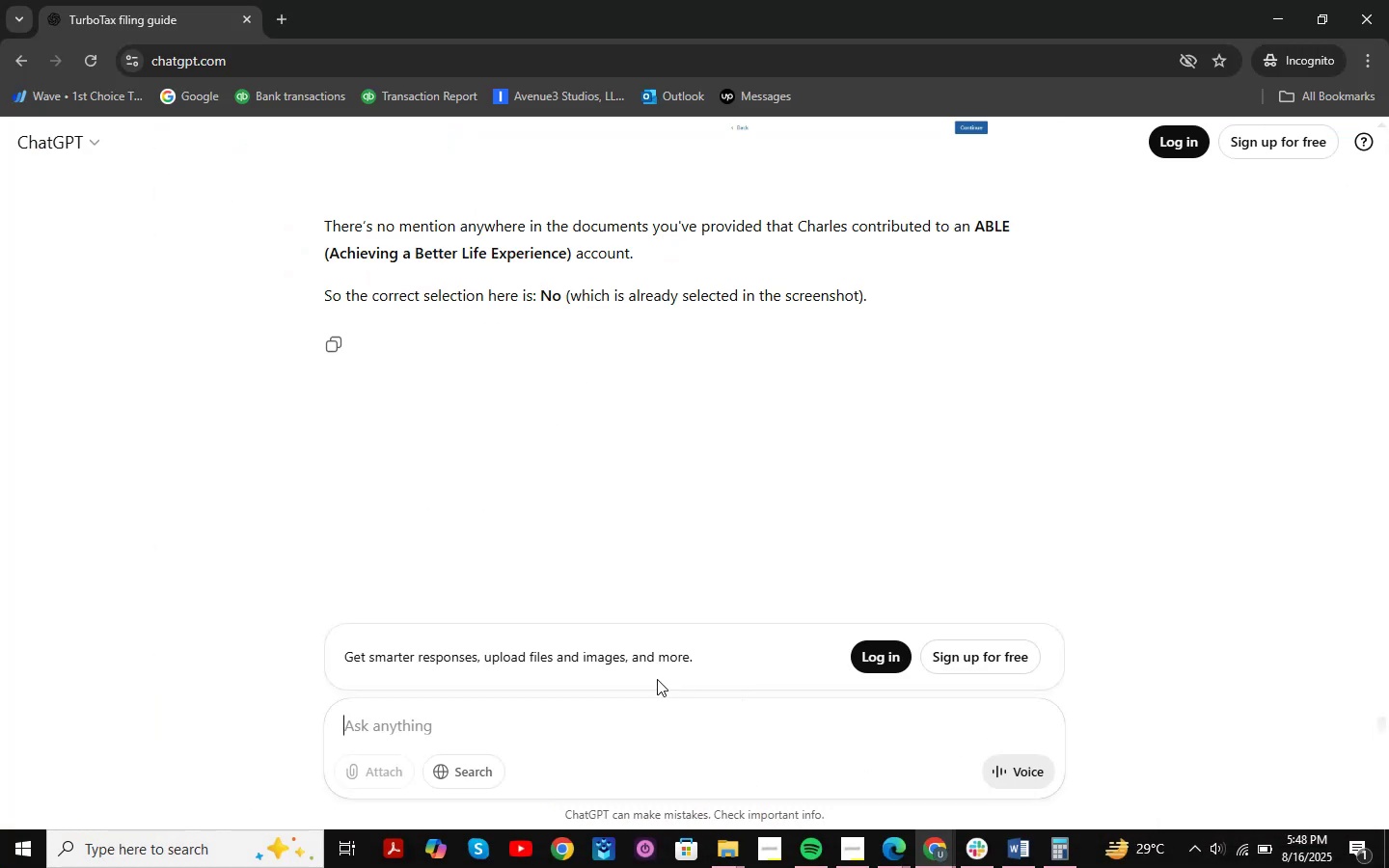 
key(Control+V)
 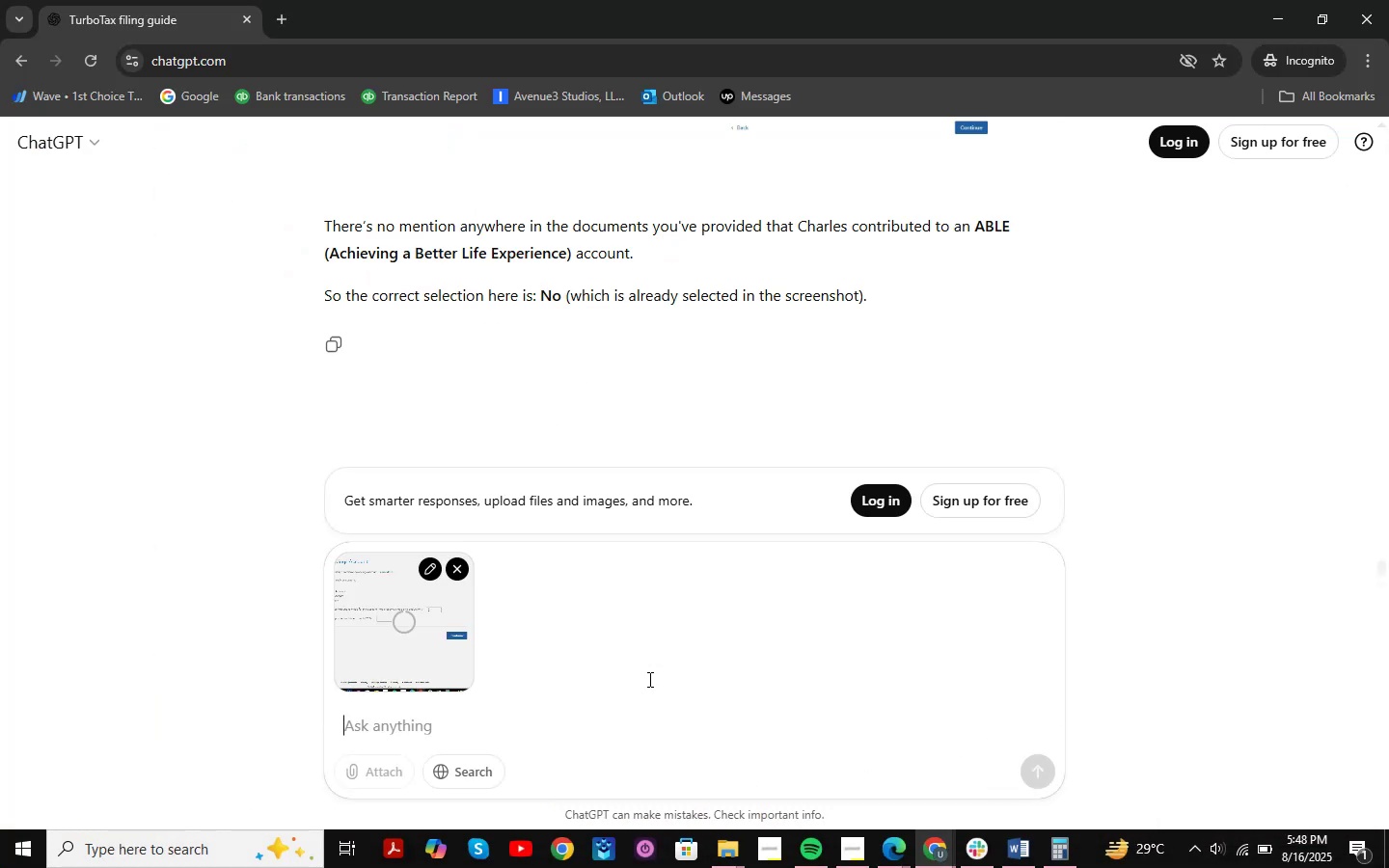 
key(NumpadEnter)
 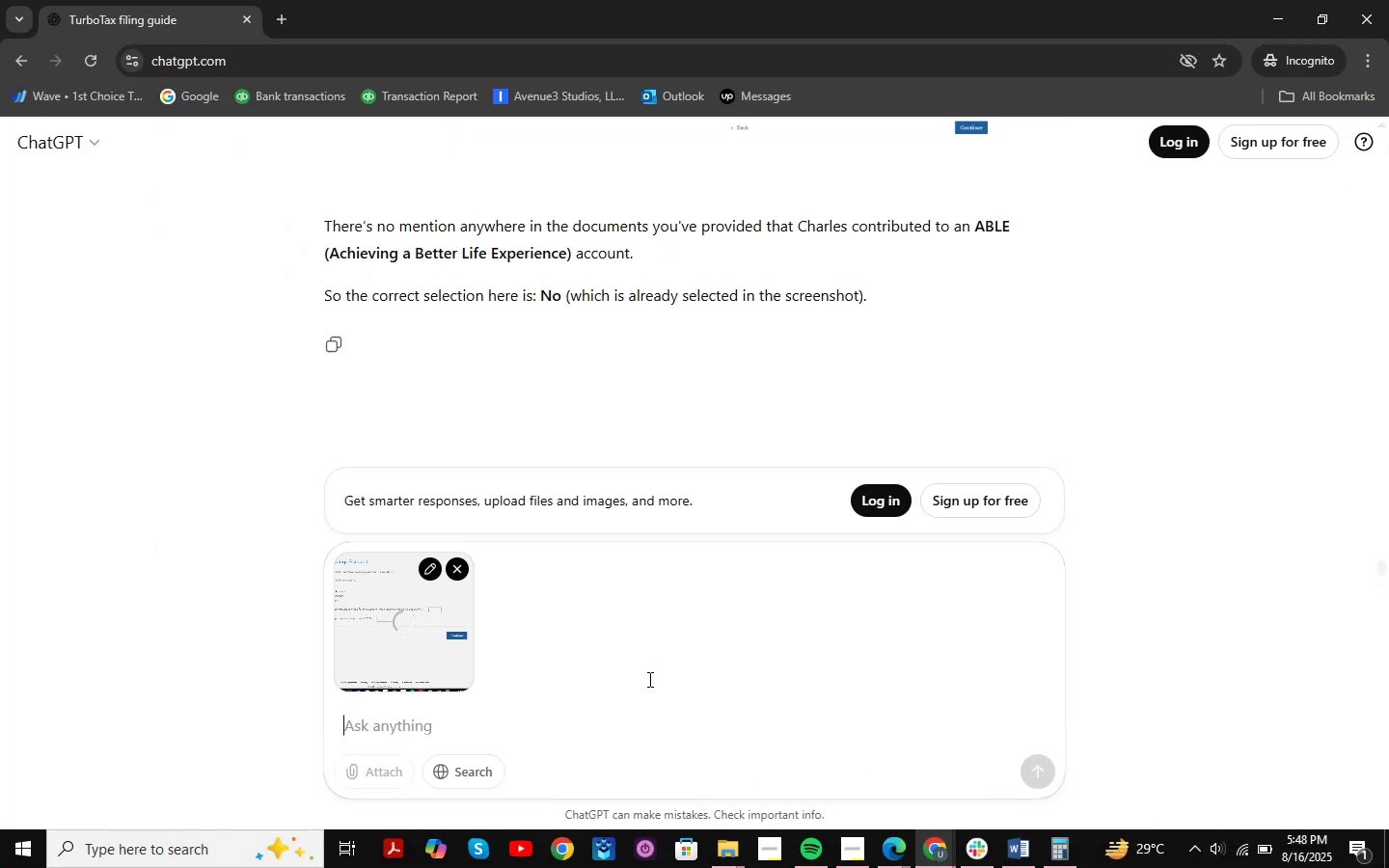 
key(NumpadEnter)
 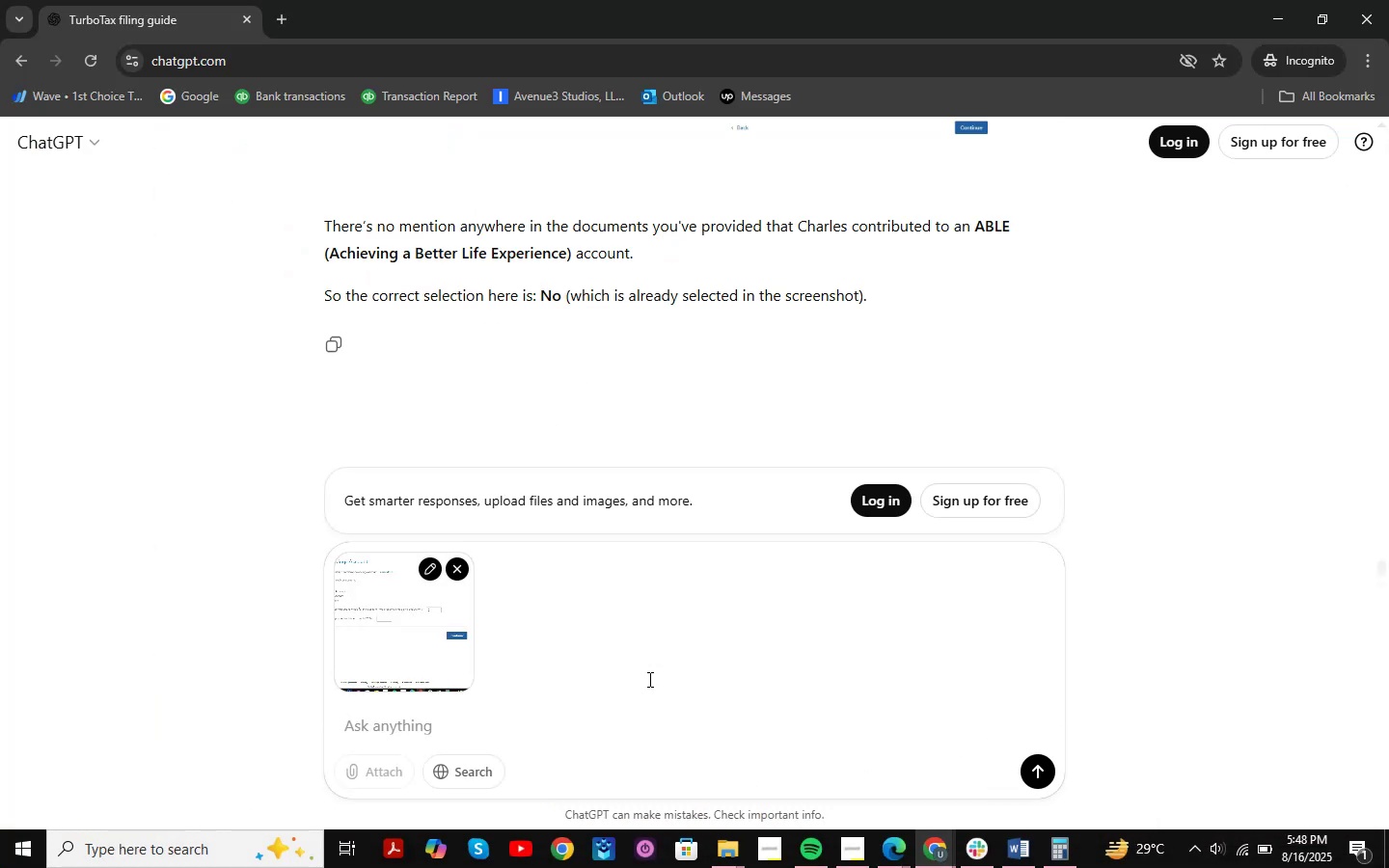 
key(NumpadEnter)
 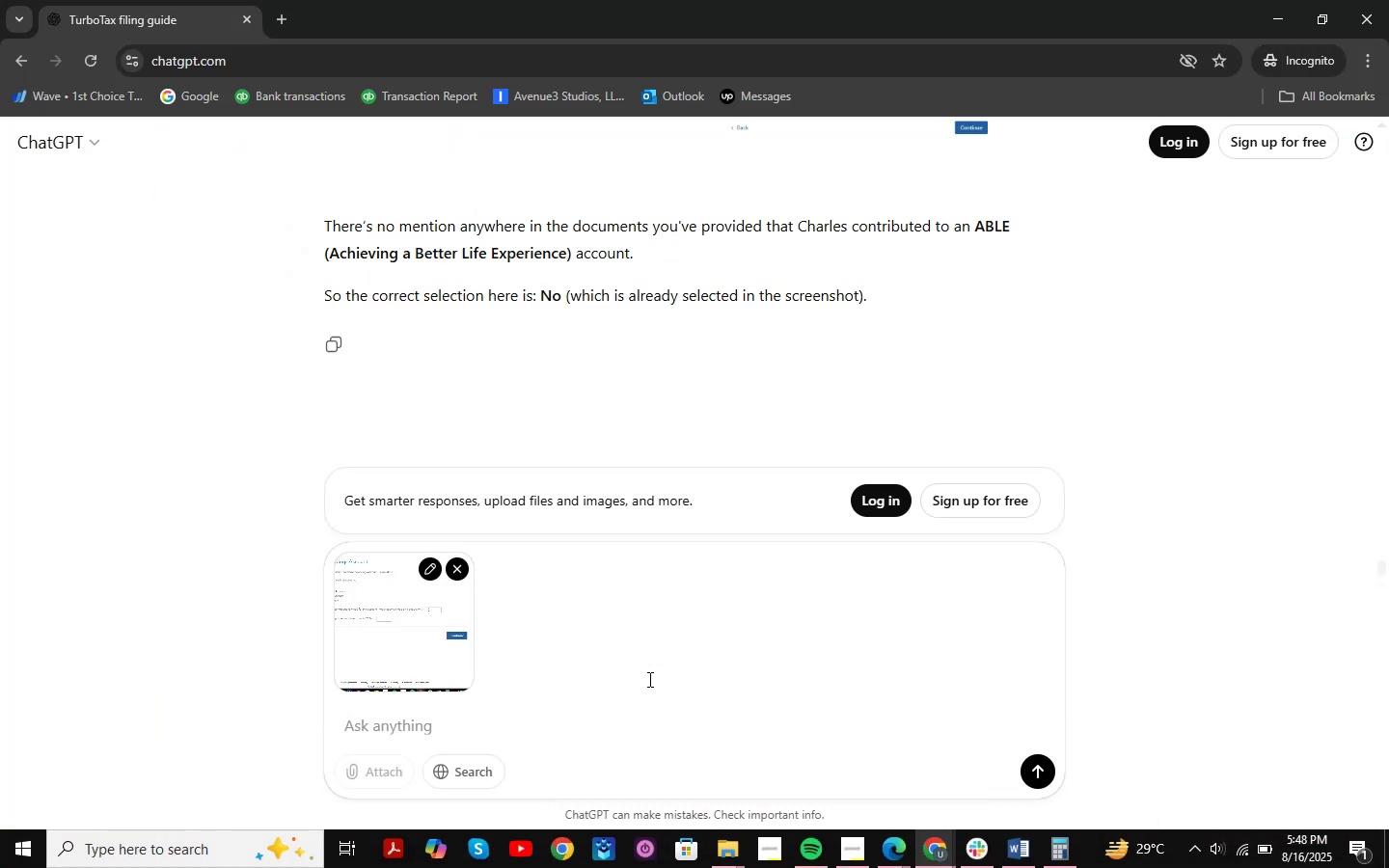 
key(NumpadEnter)
 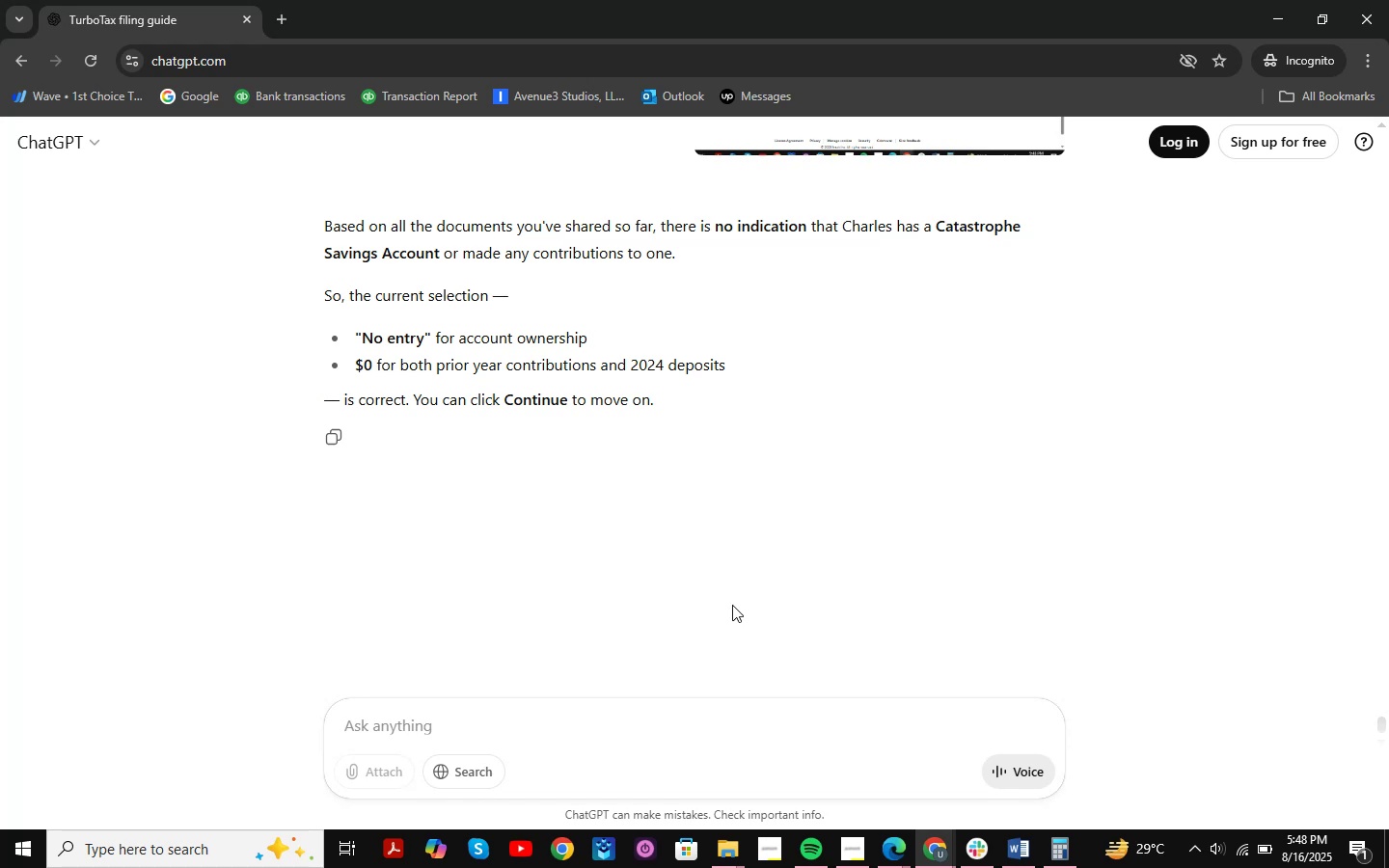 
wait(31.87)
 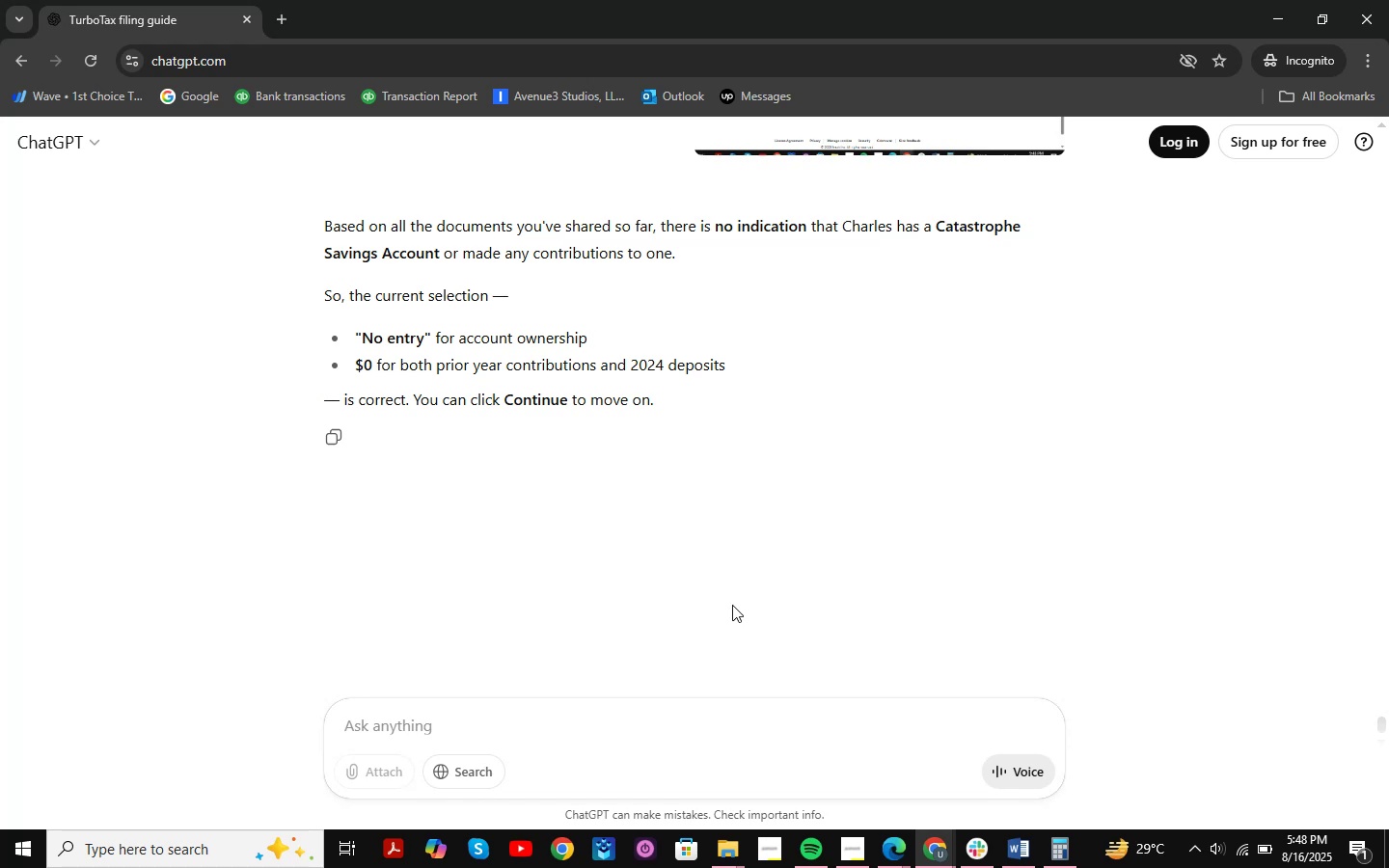 
left_click([1273, 10])
 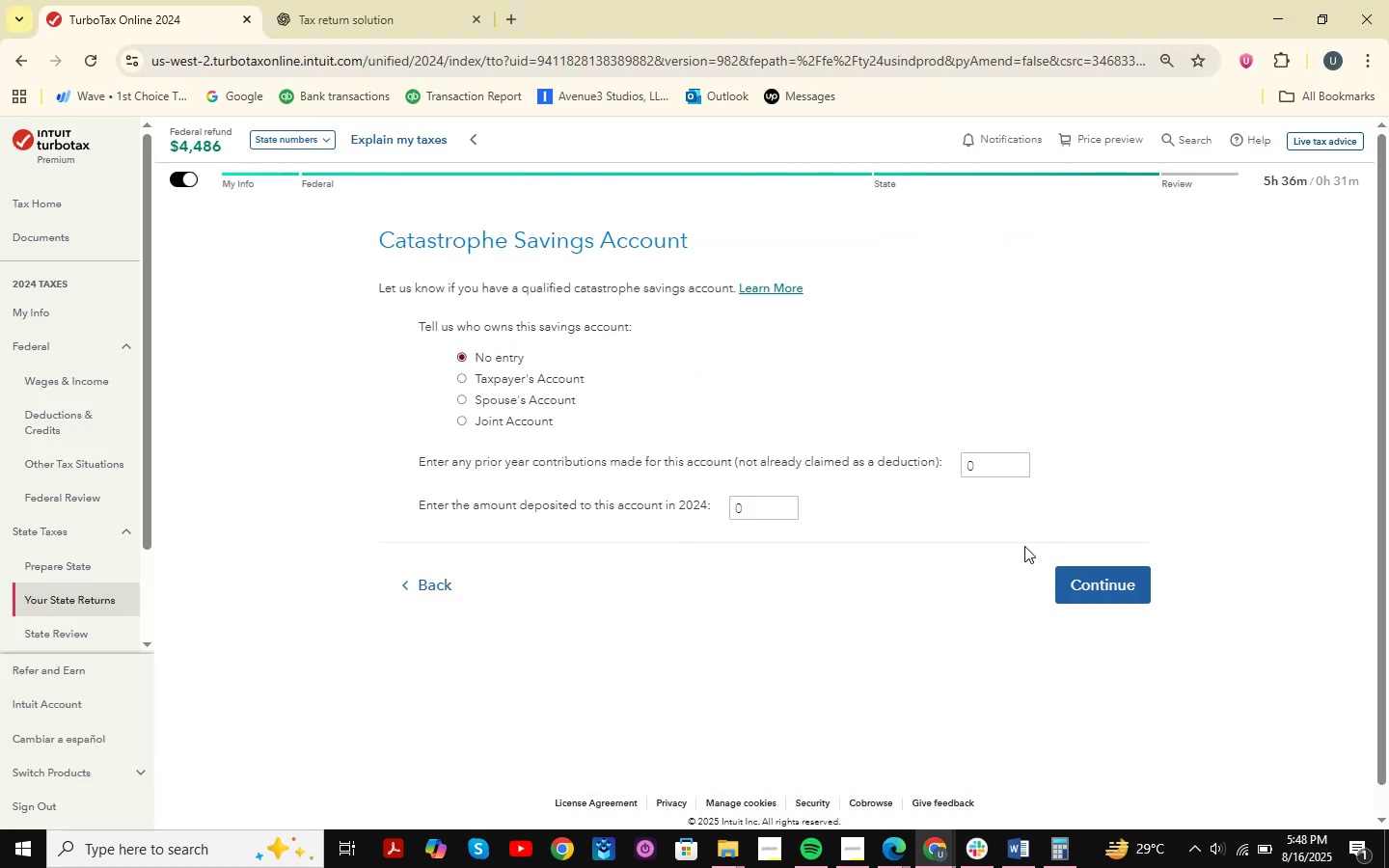 
left_click([1143, 580])
 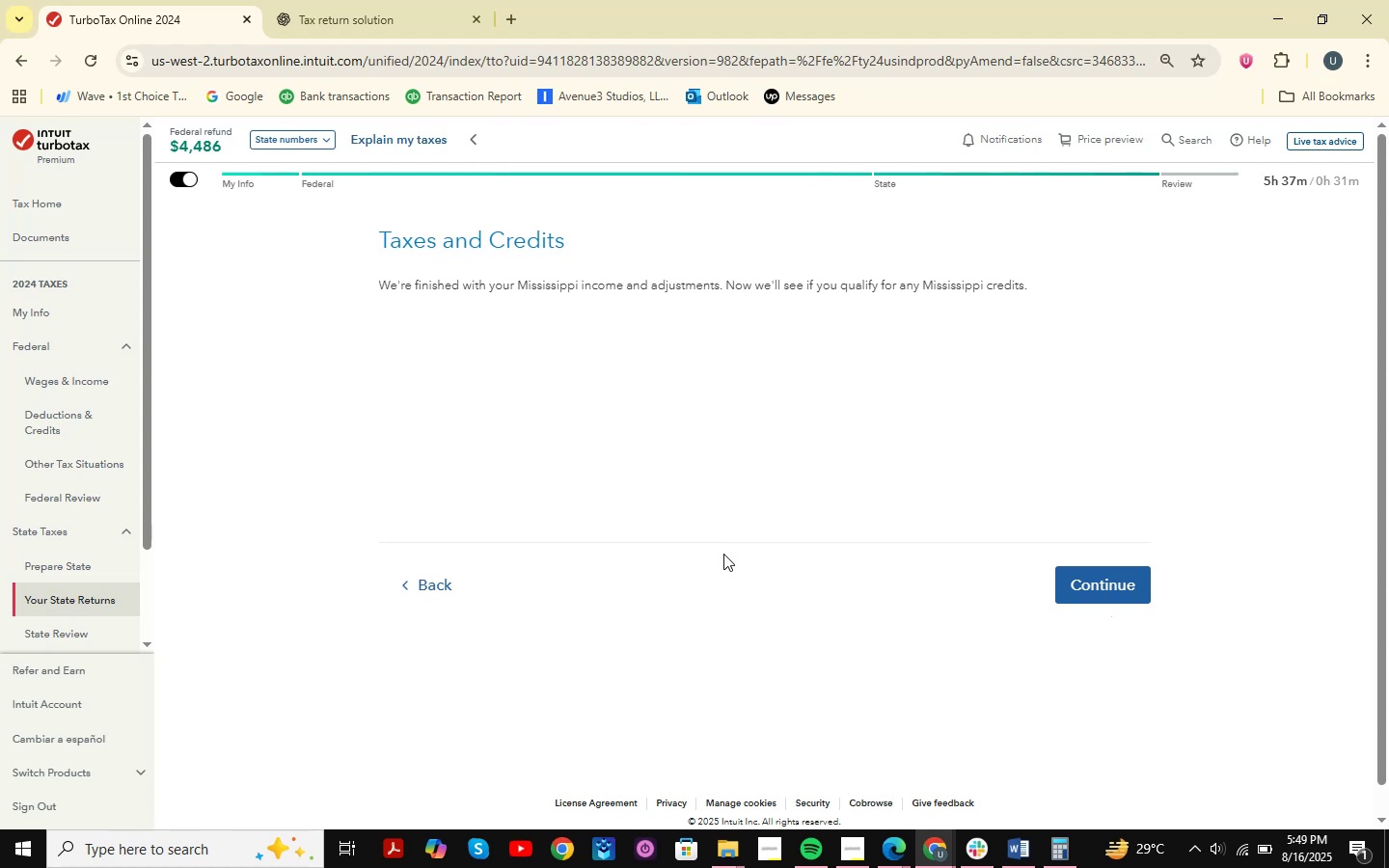 
wait(45.98)
 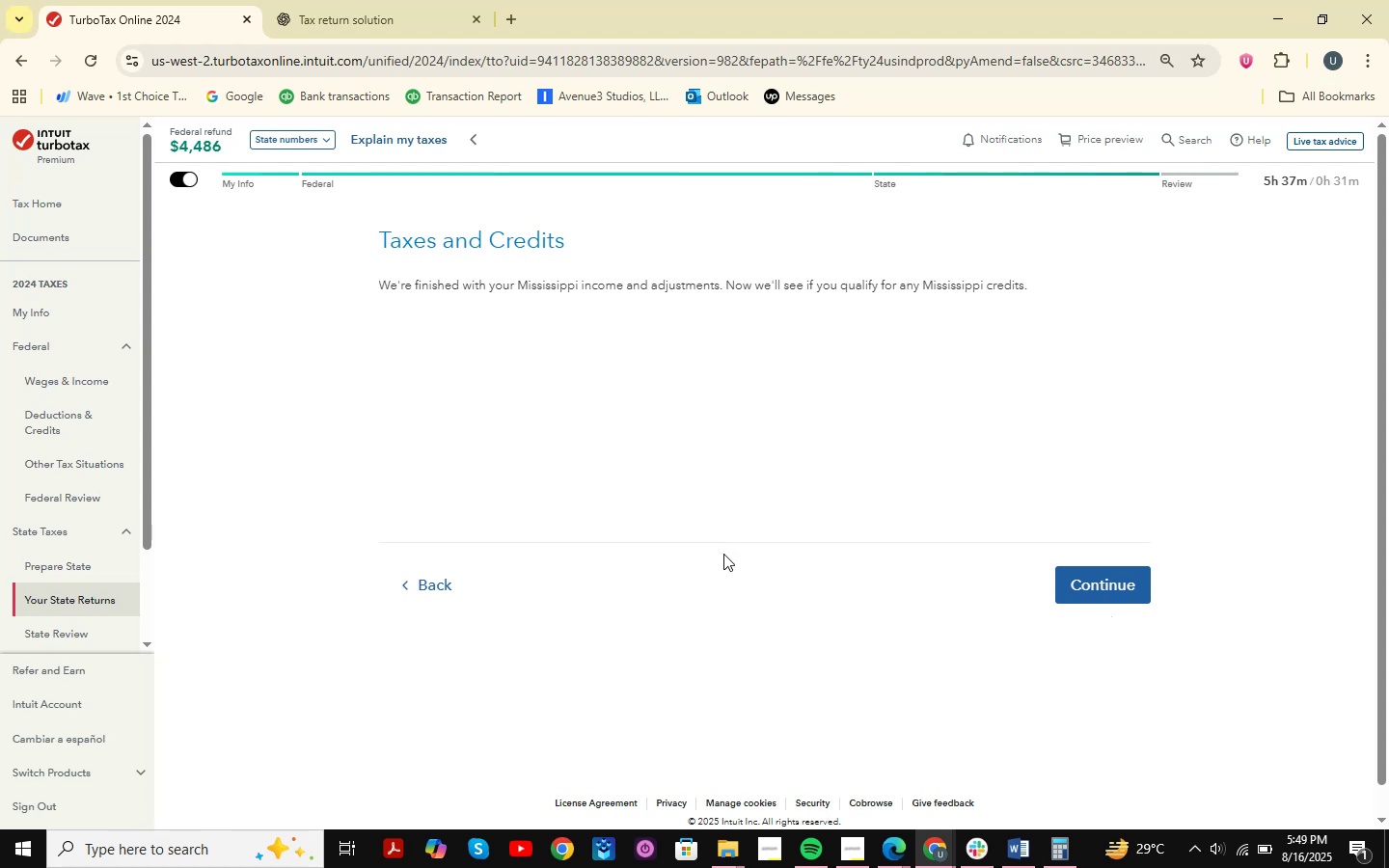 
left_click([1116, 600])
 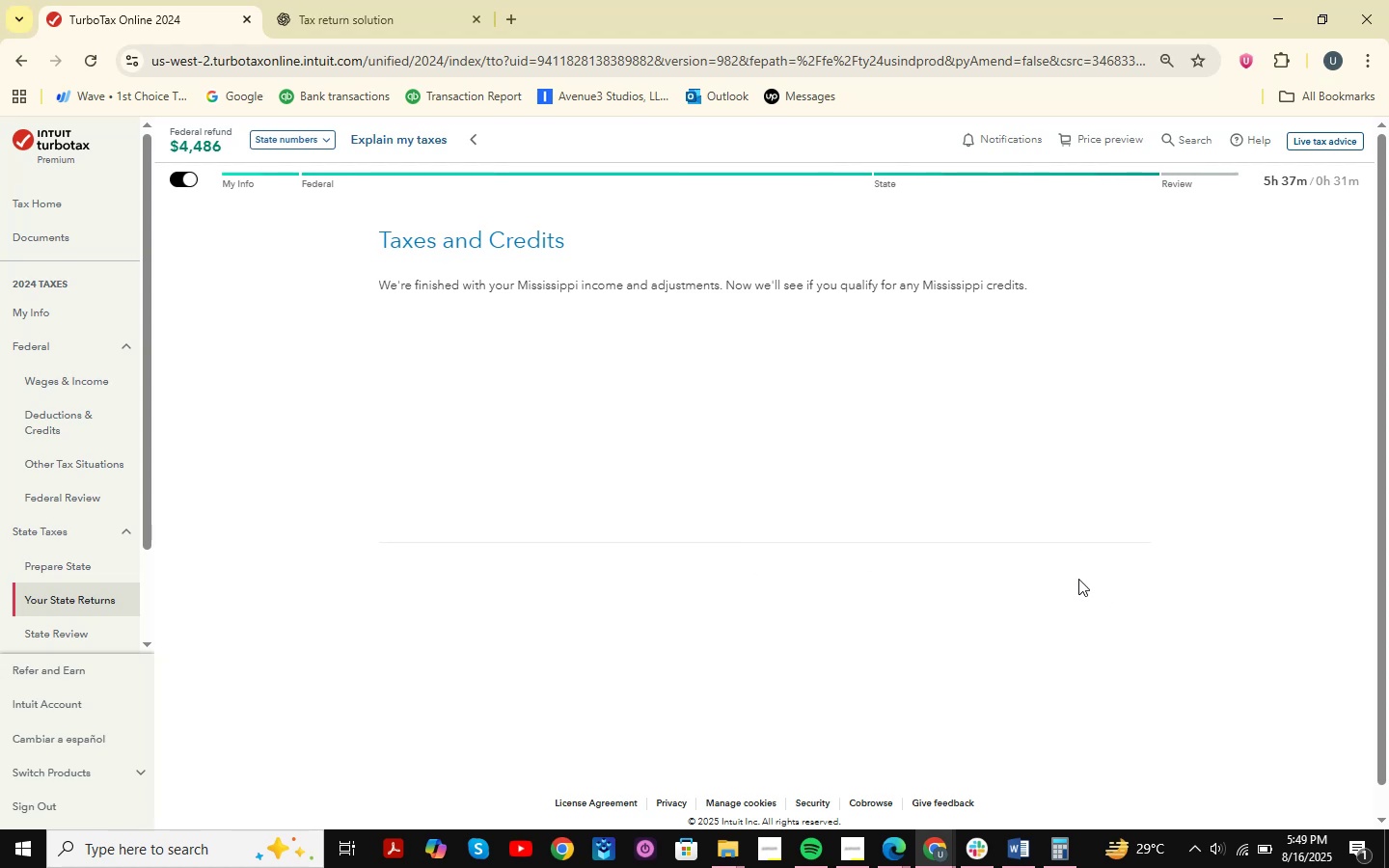 
mouse_move([1003, 554])
 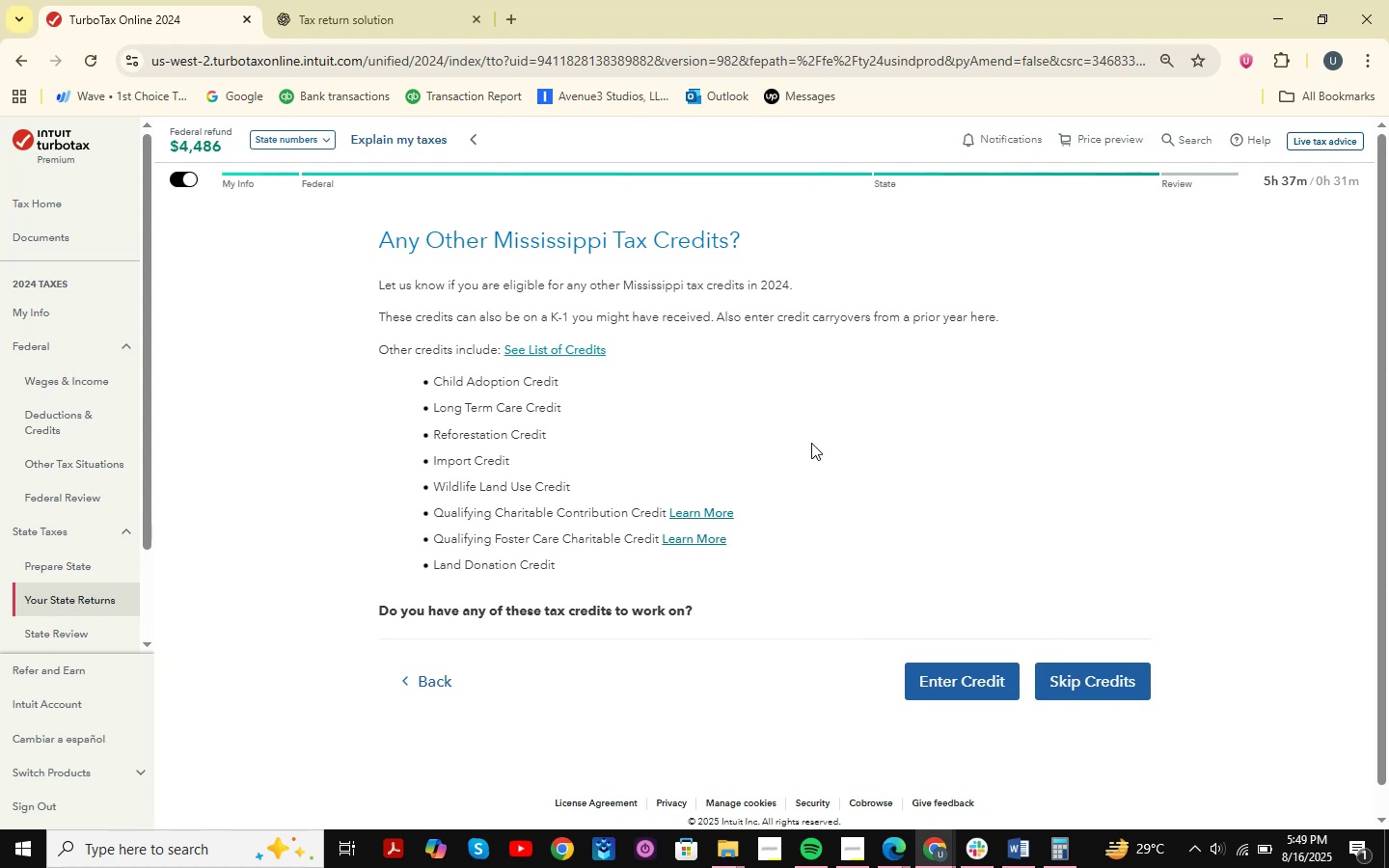 
key(Meta+MetaLeft)
 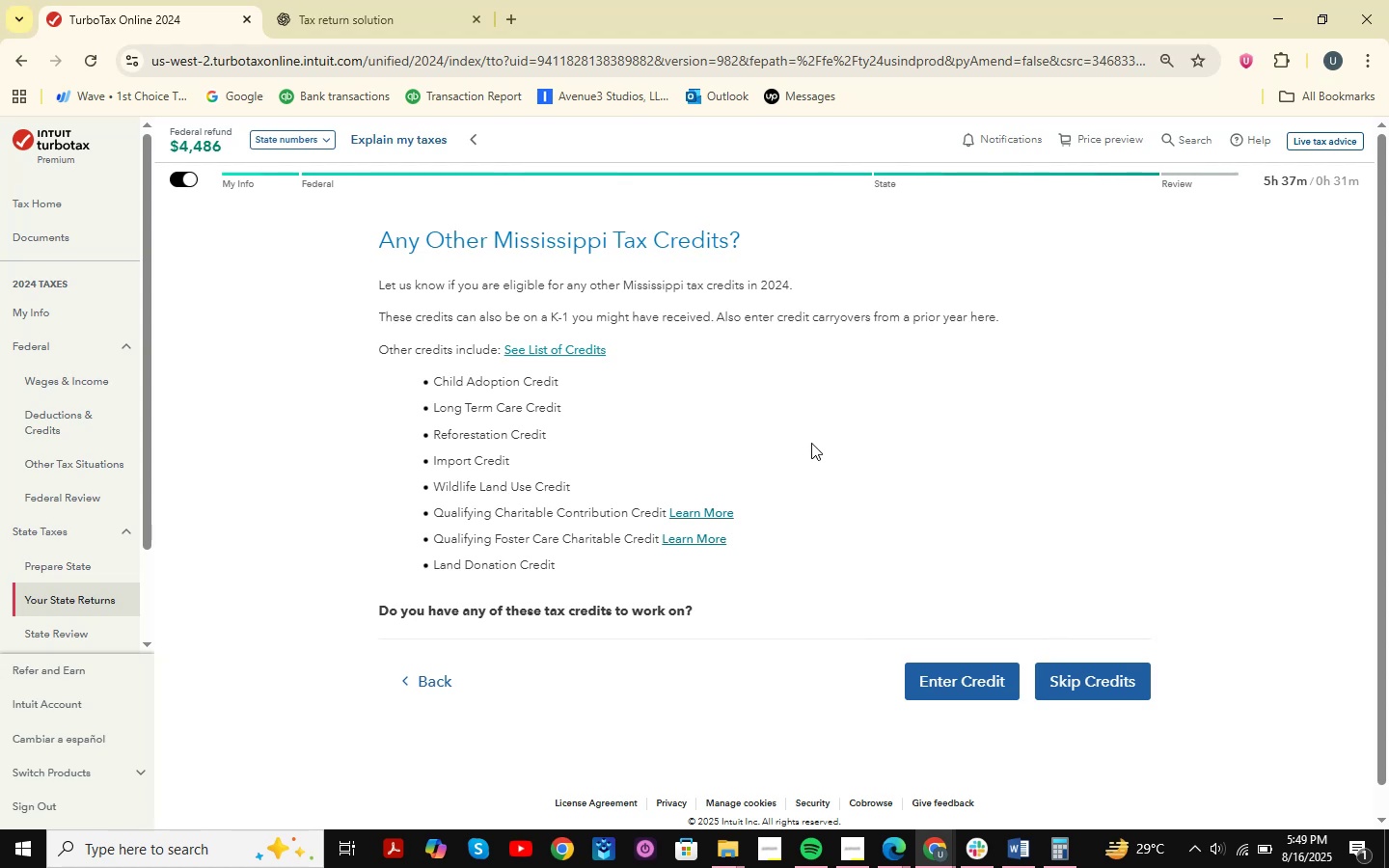 
key(Meta+Shift+ShiftLeft)
 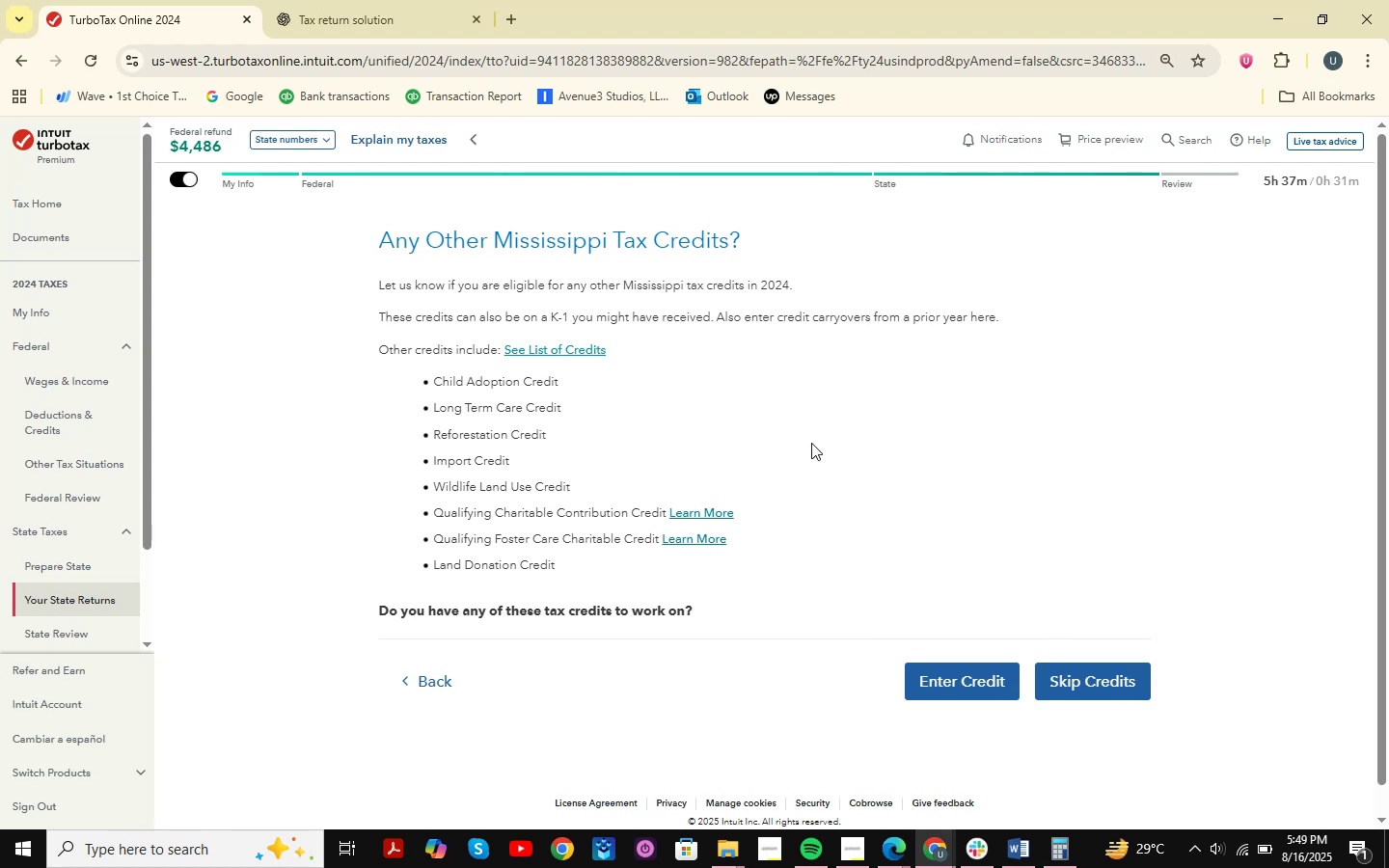 
key(Meta+Shift+S)
 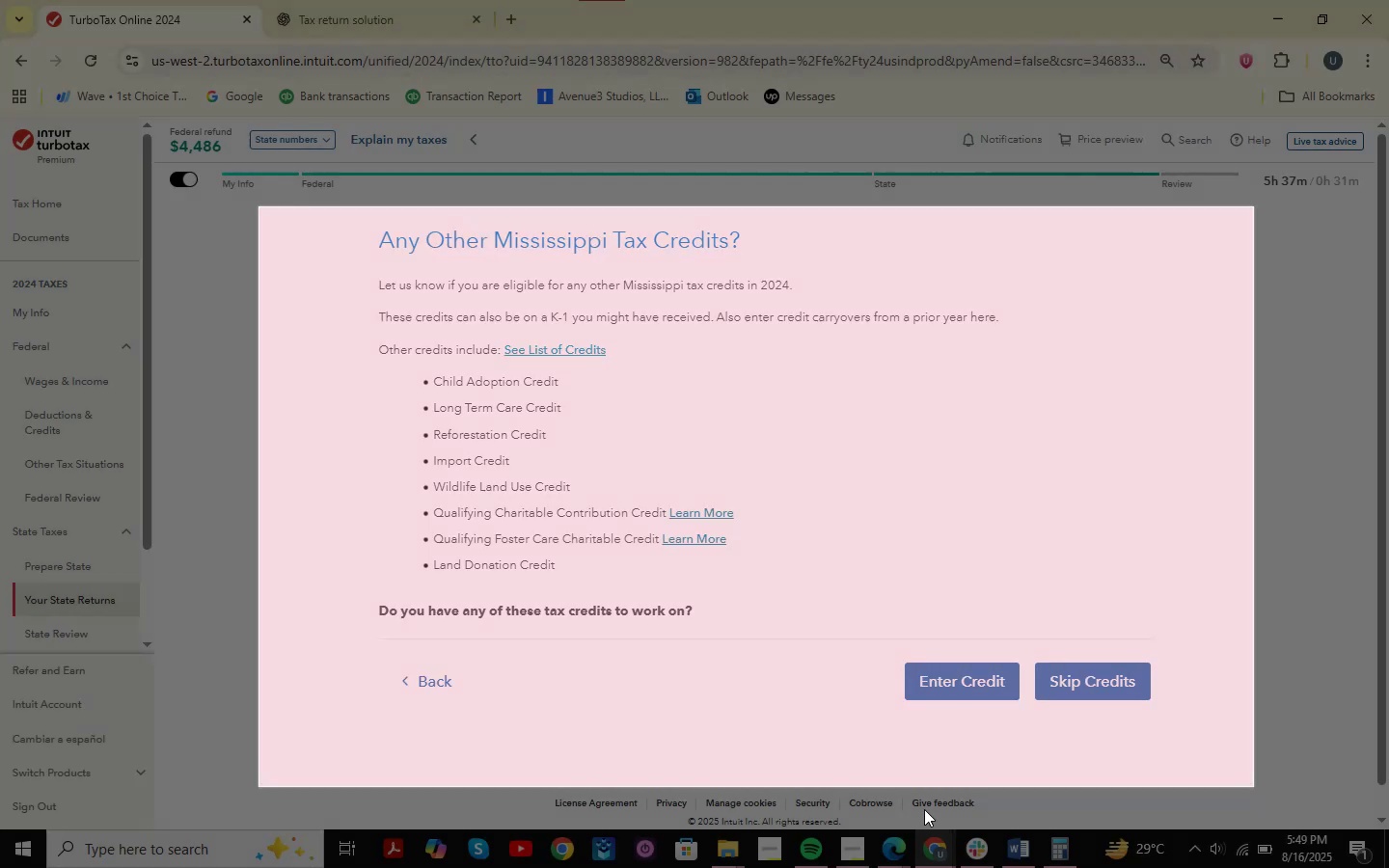 
double_click([995, 763])
 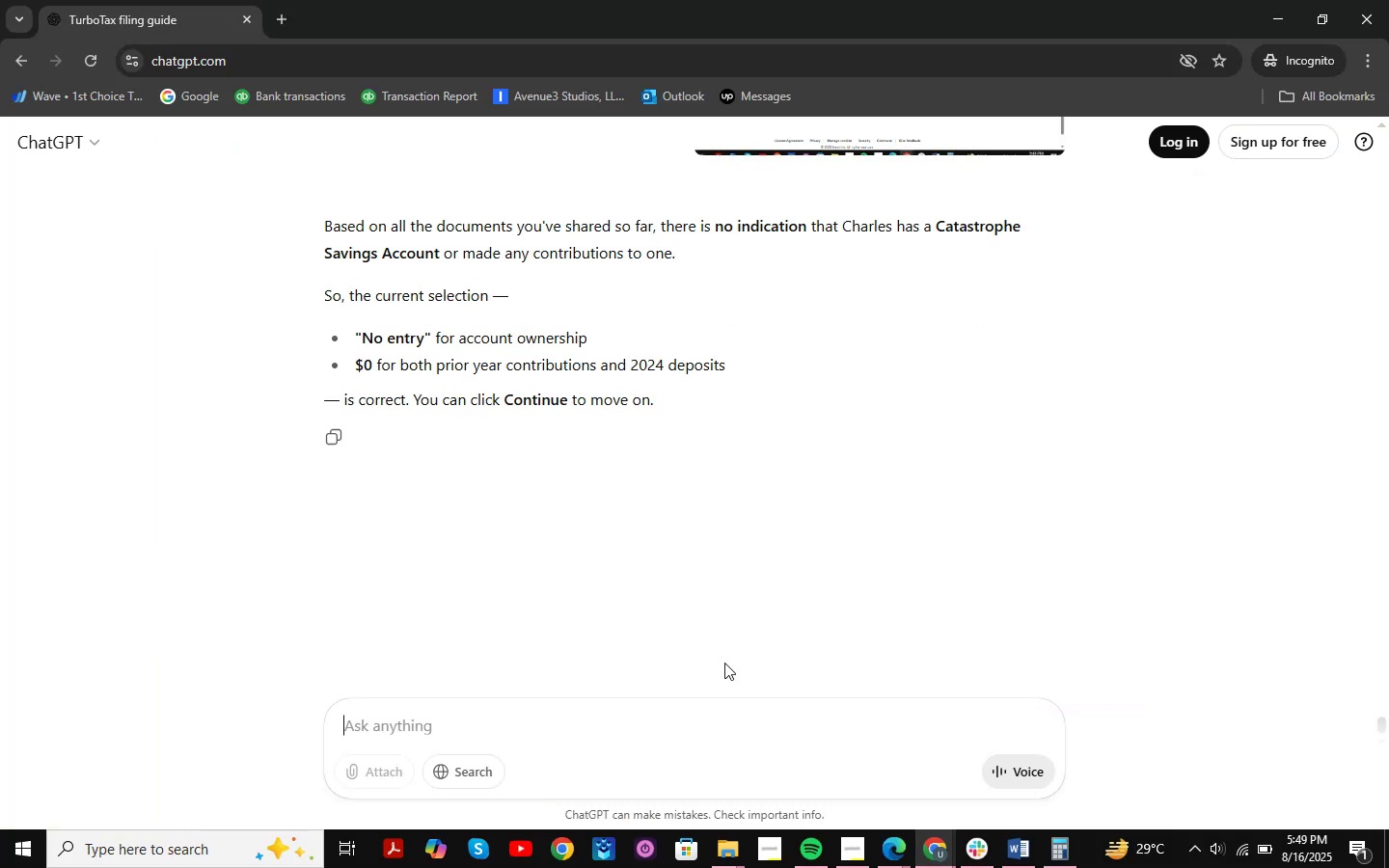 
key(Control+V)
 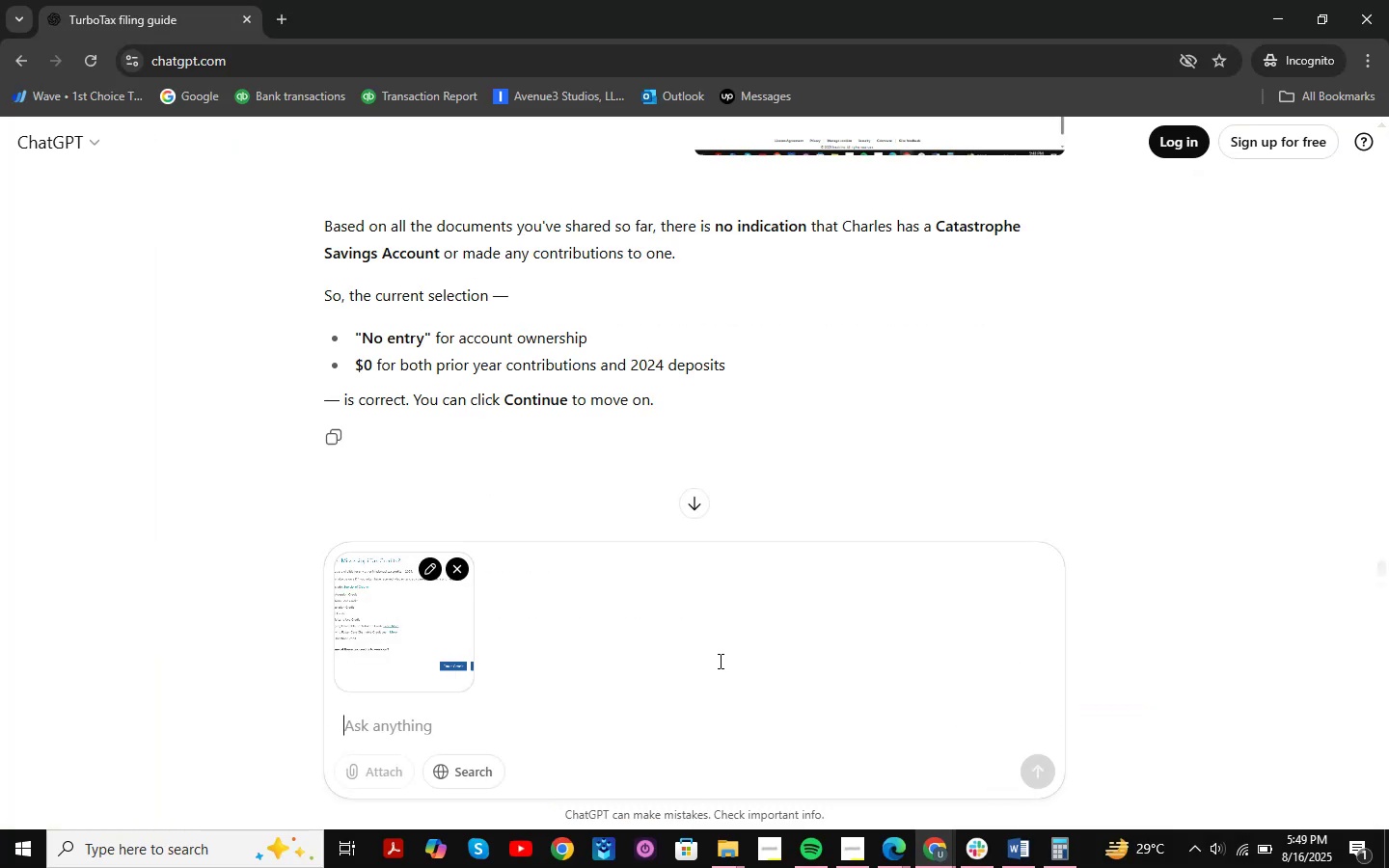 
type(what should be the answer )
key(Backspace)
type(?)
 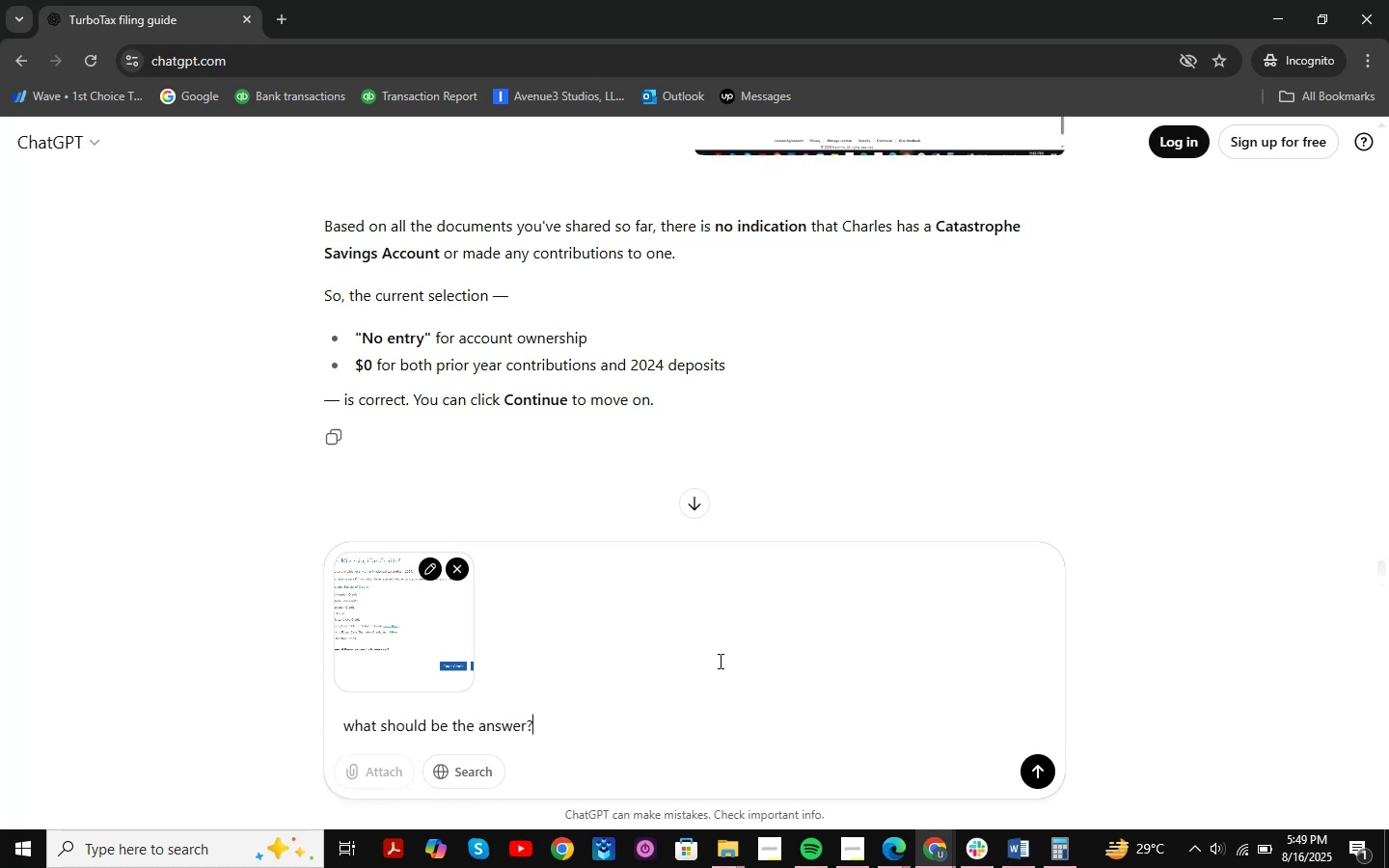 
key(Enter)
 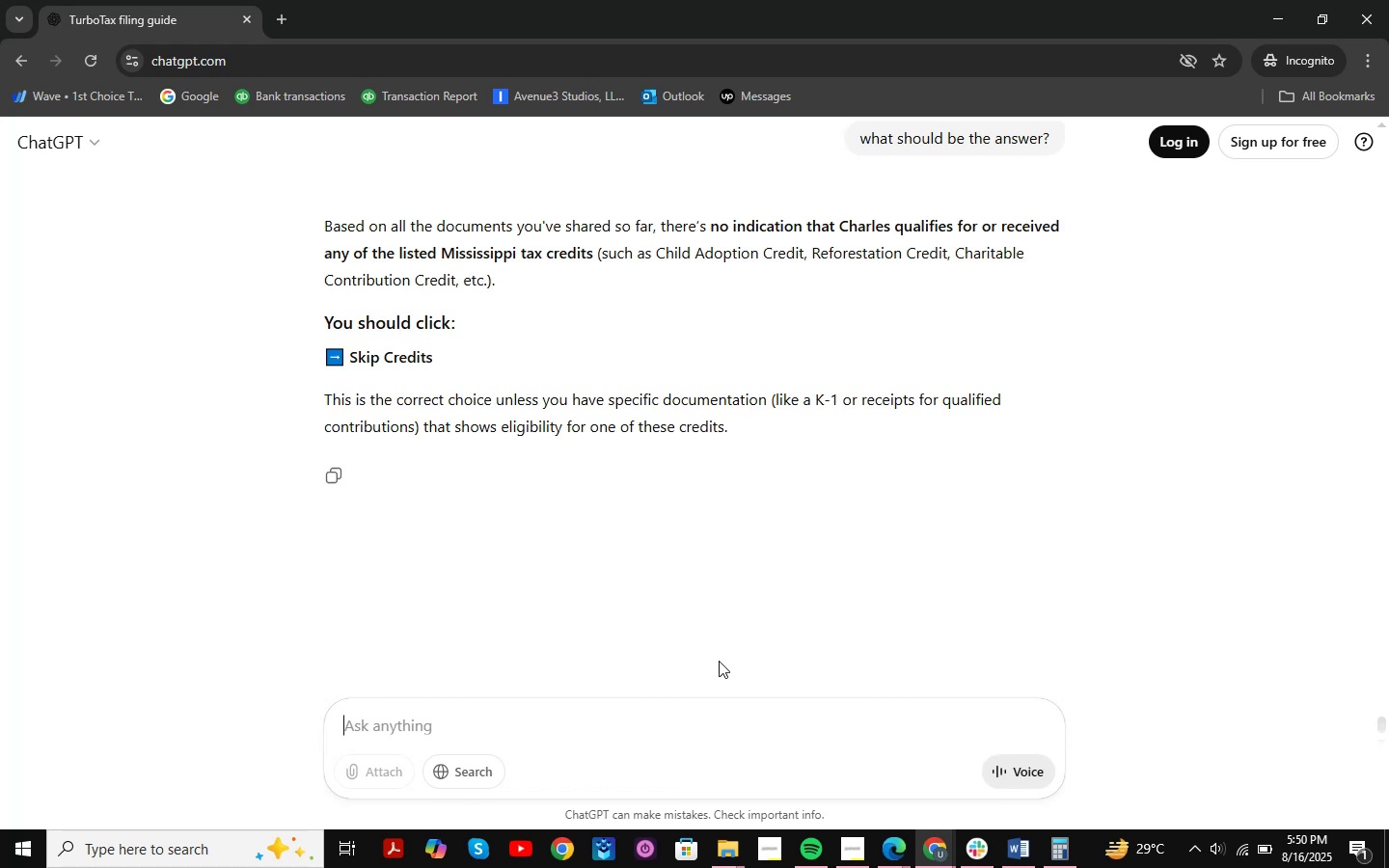 
wait(22.41)
 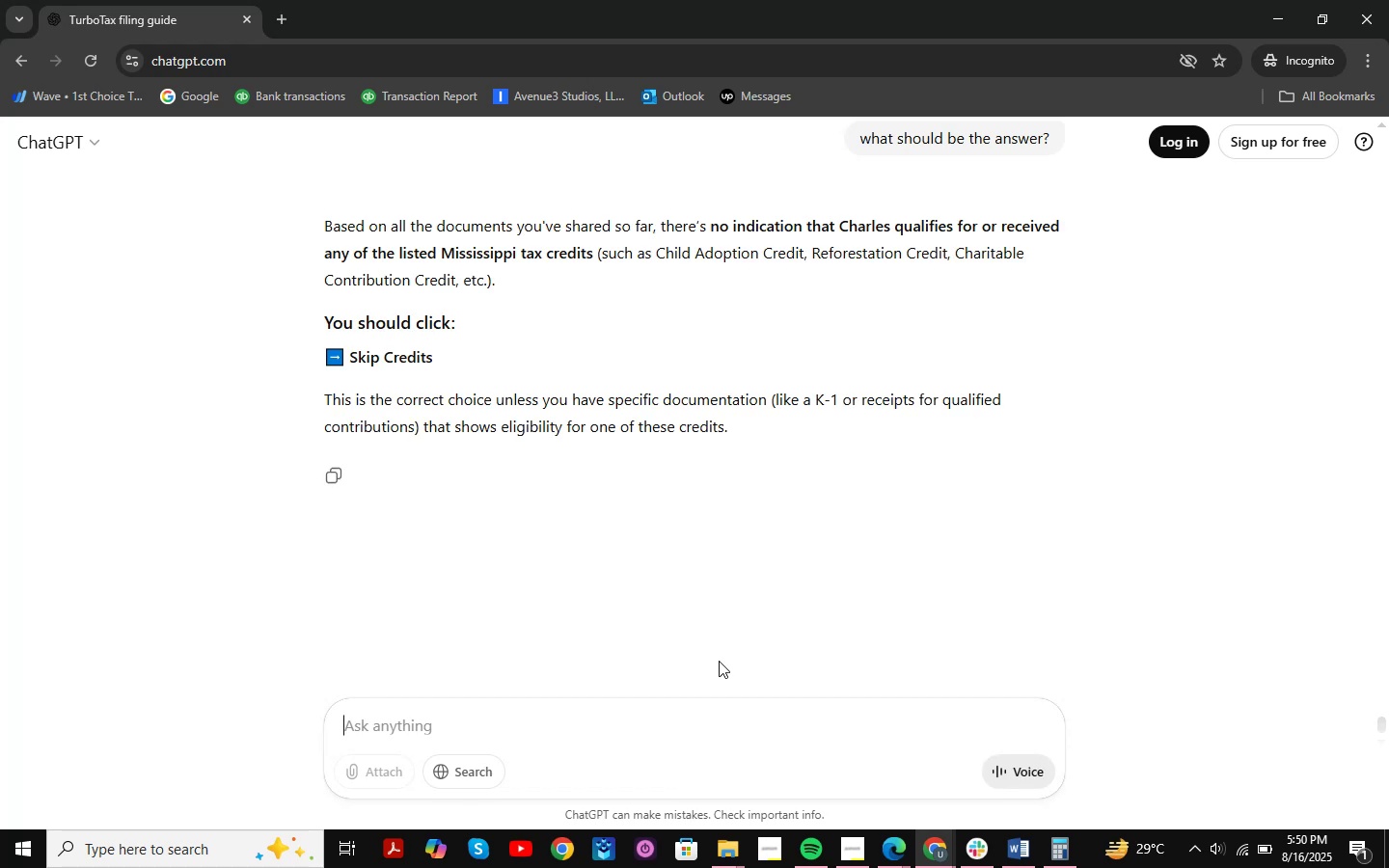 
left_click([1271, 1])
 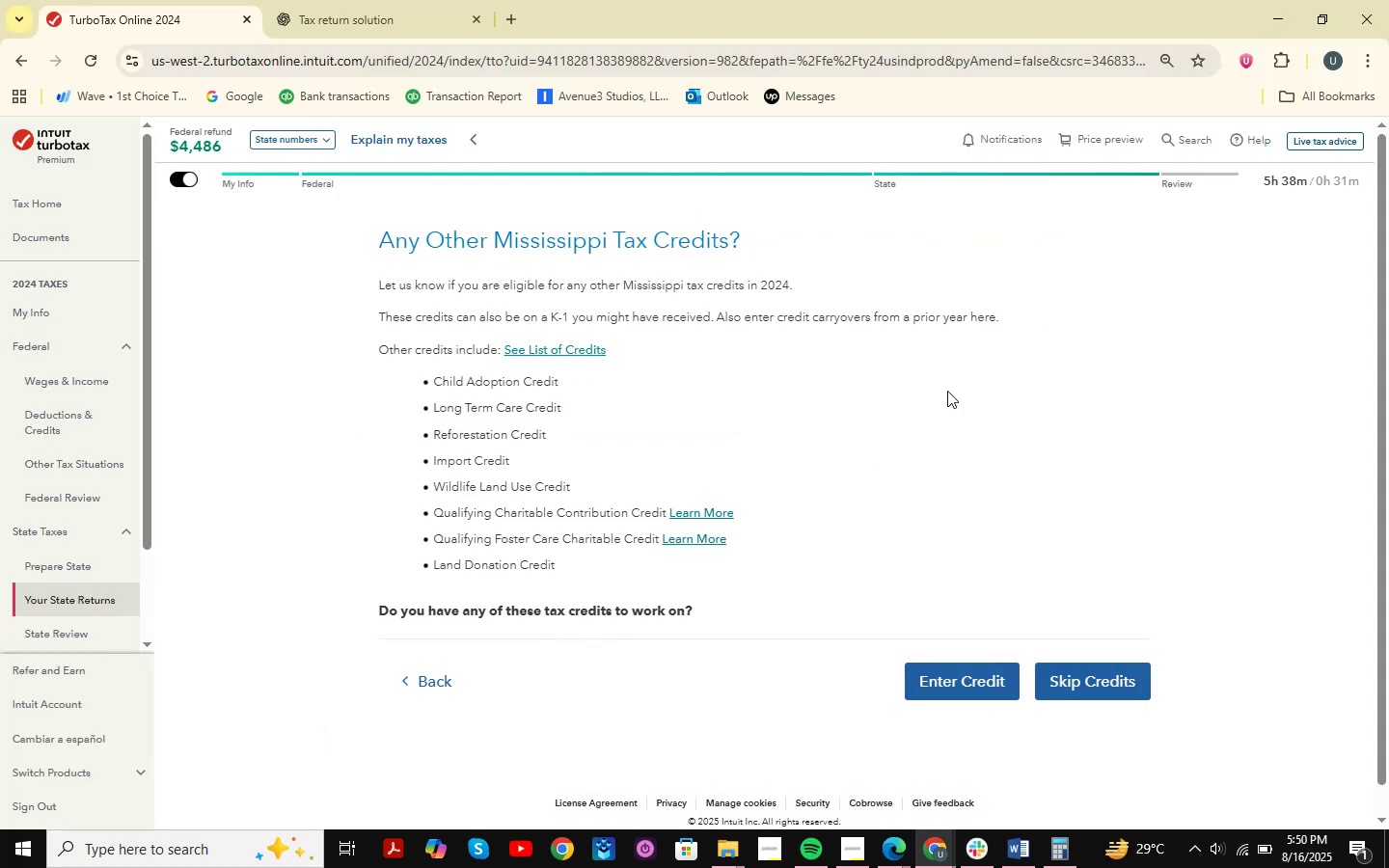 
left_click([1068, 669])
 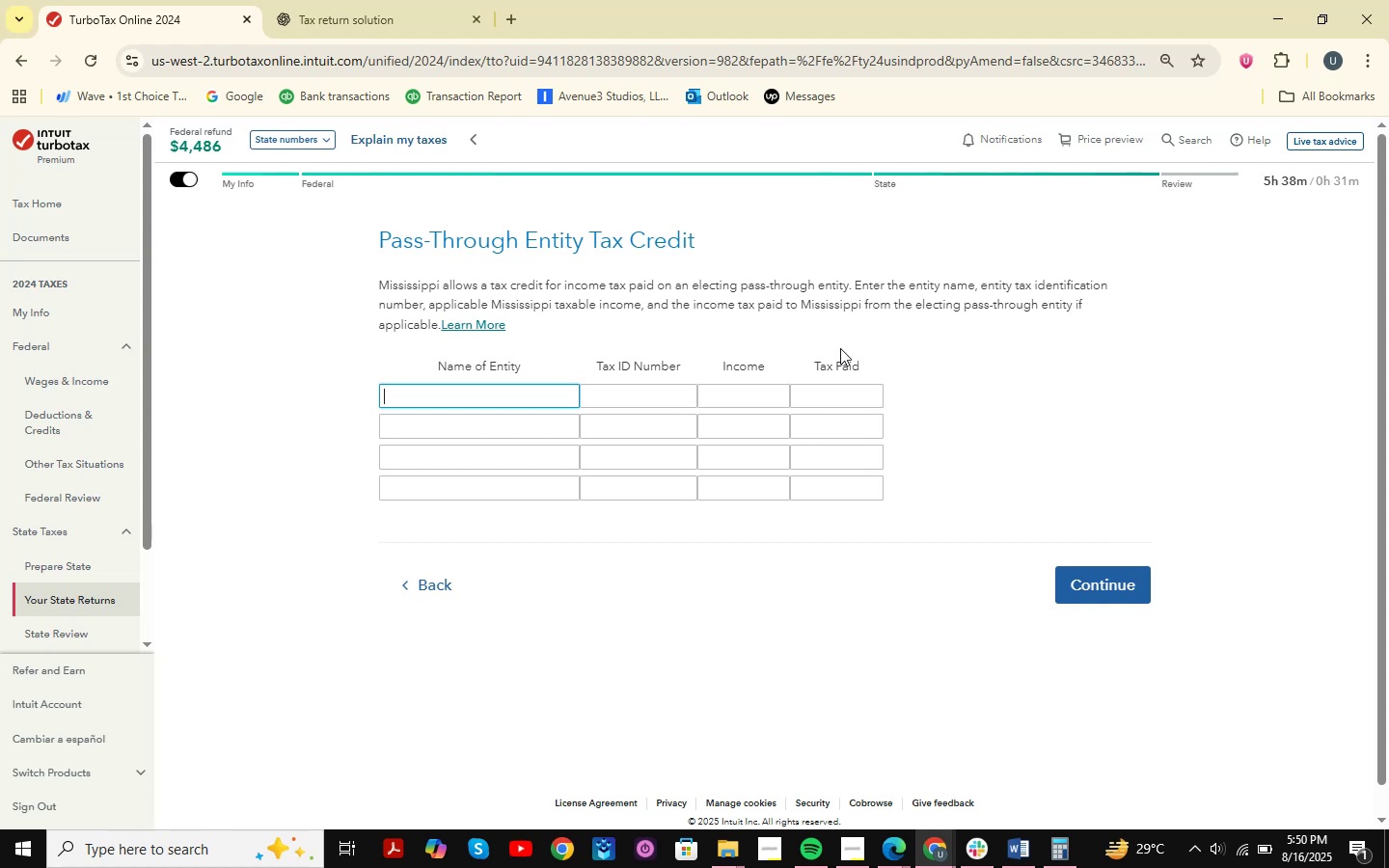 
wait(22.7)
 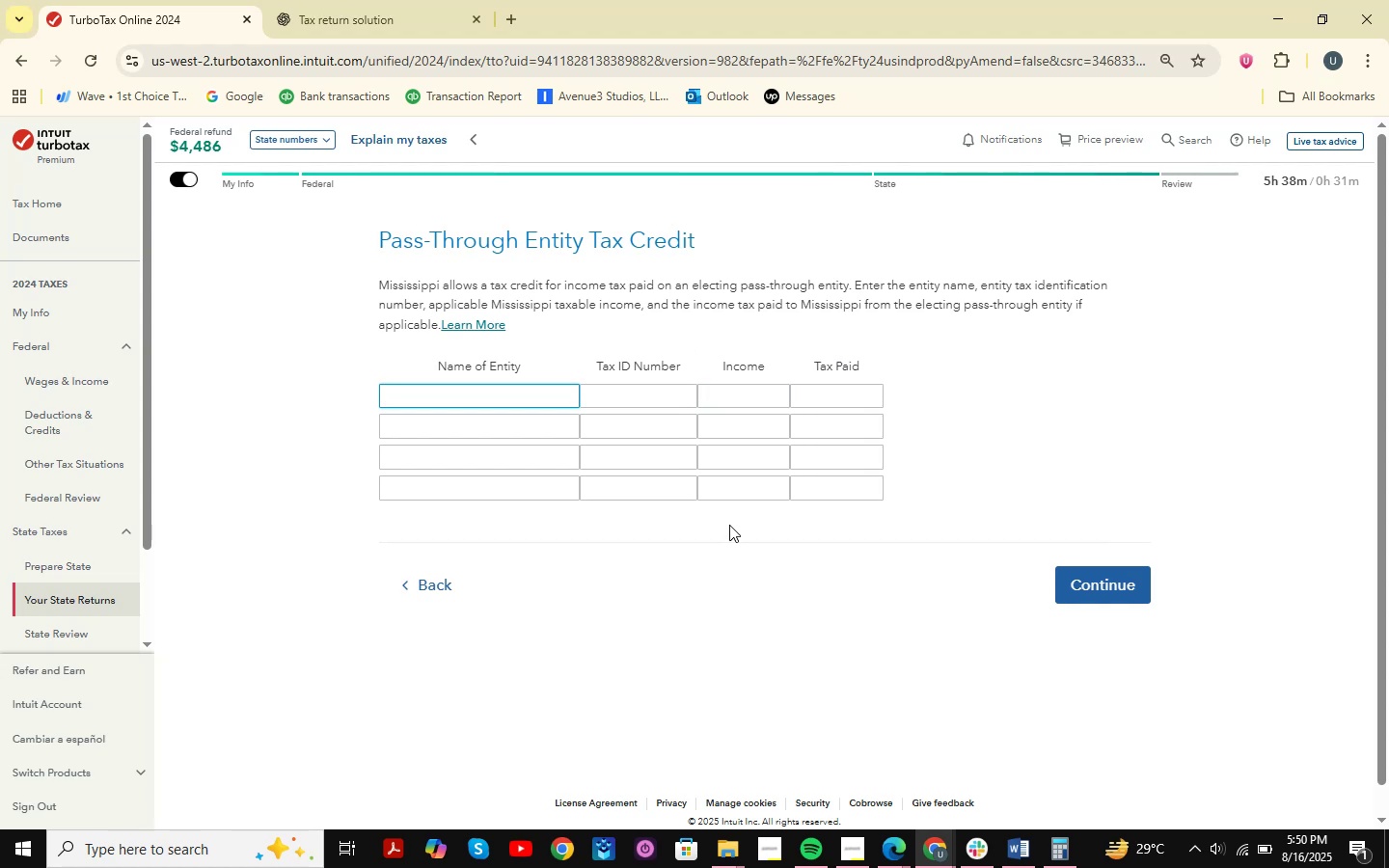 
key(Meta+Shift+S)
 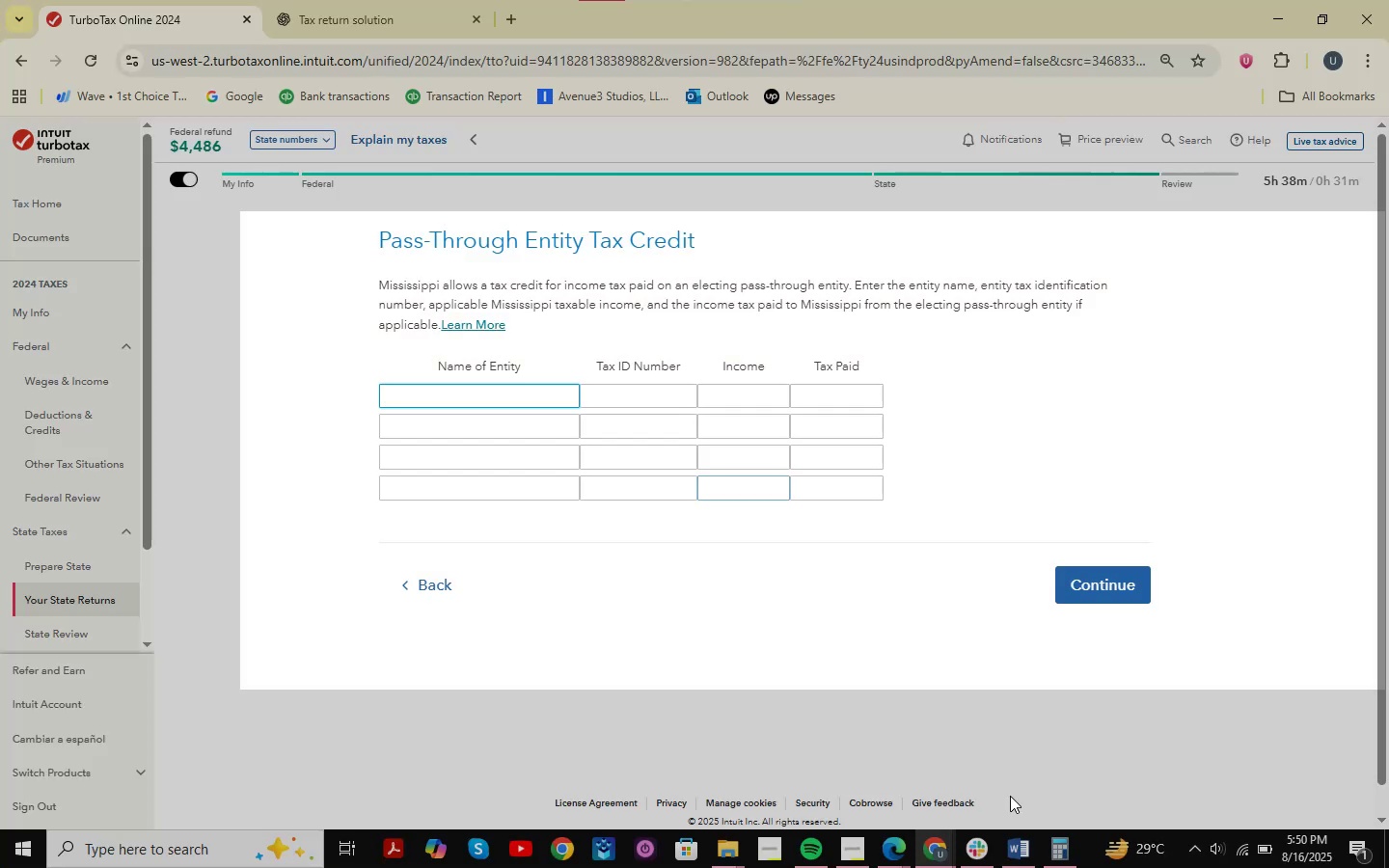 
double_click([1032, 788])
 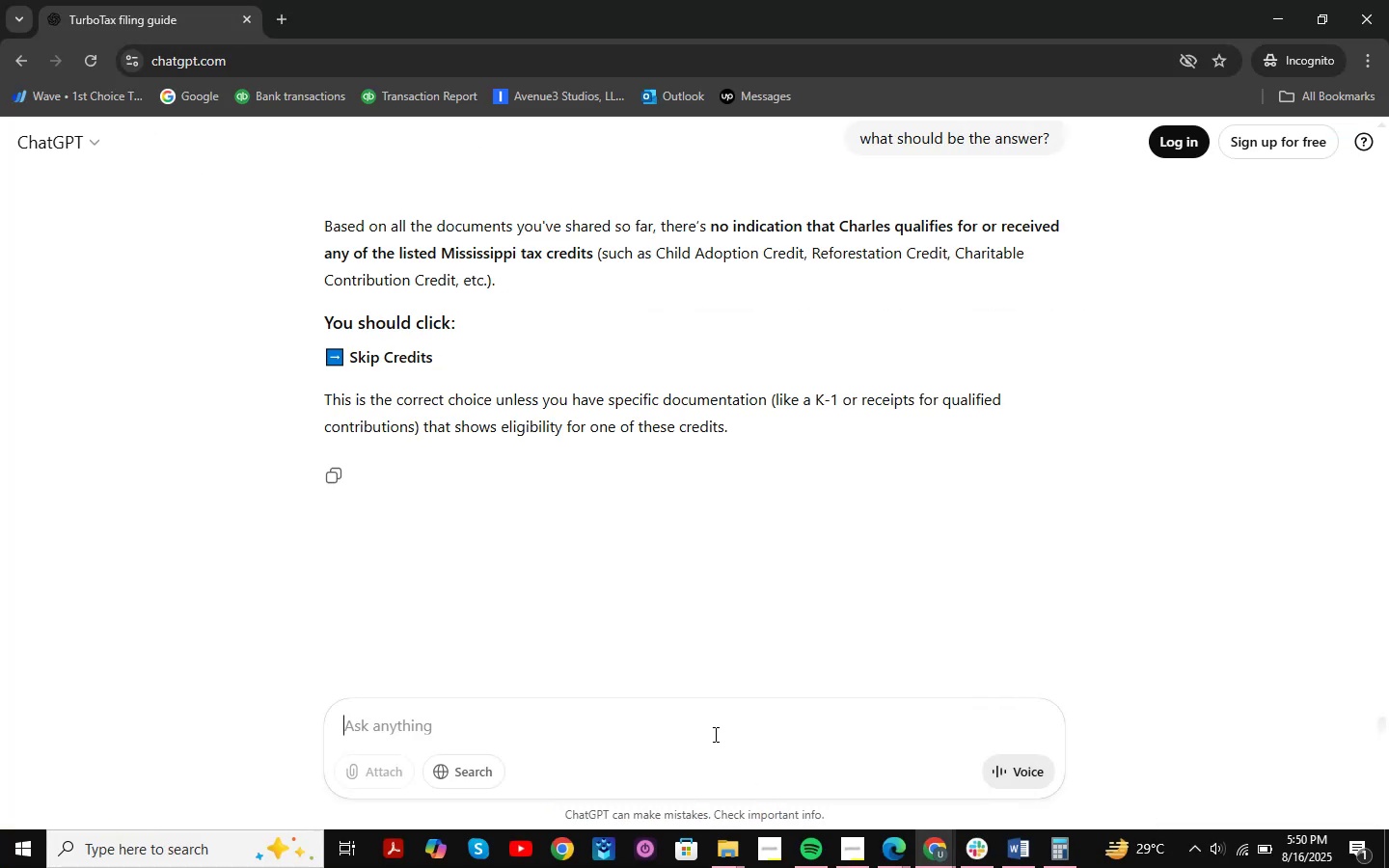 
key(Control+V)
 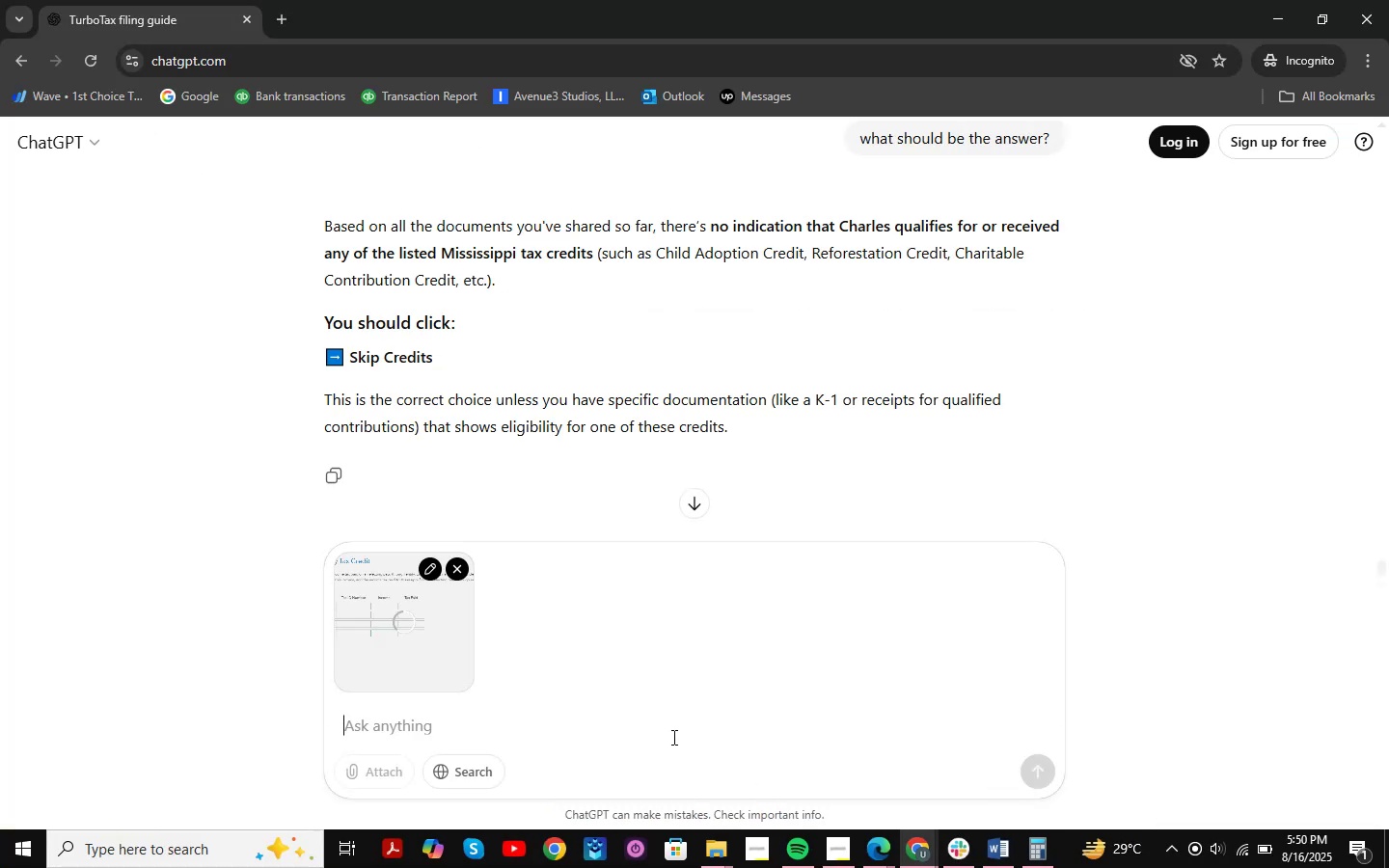 
key(NumpadEnter)
 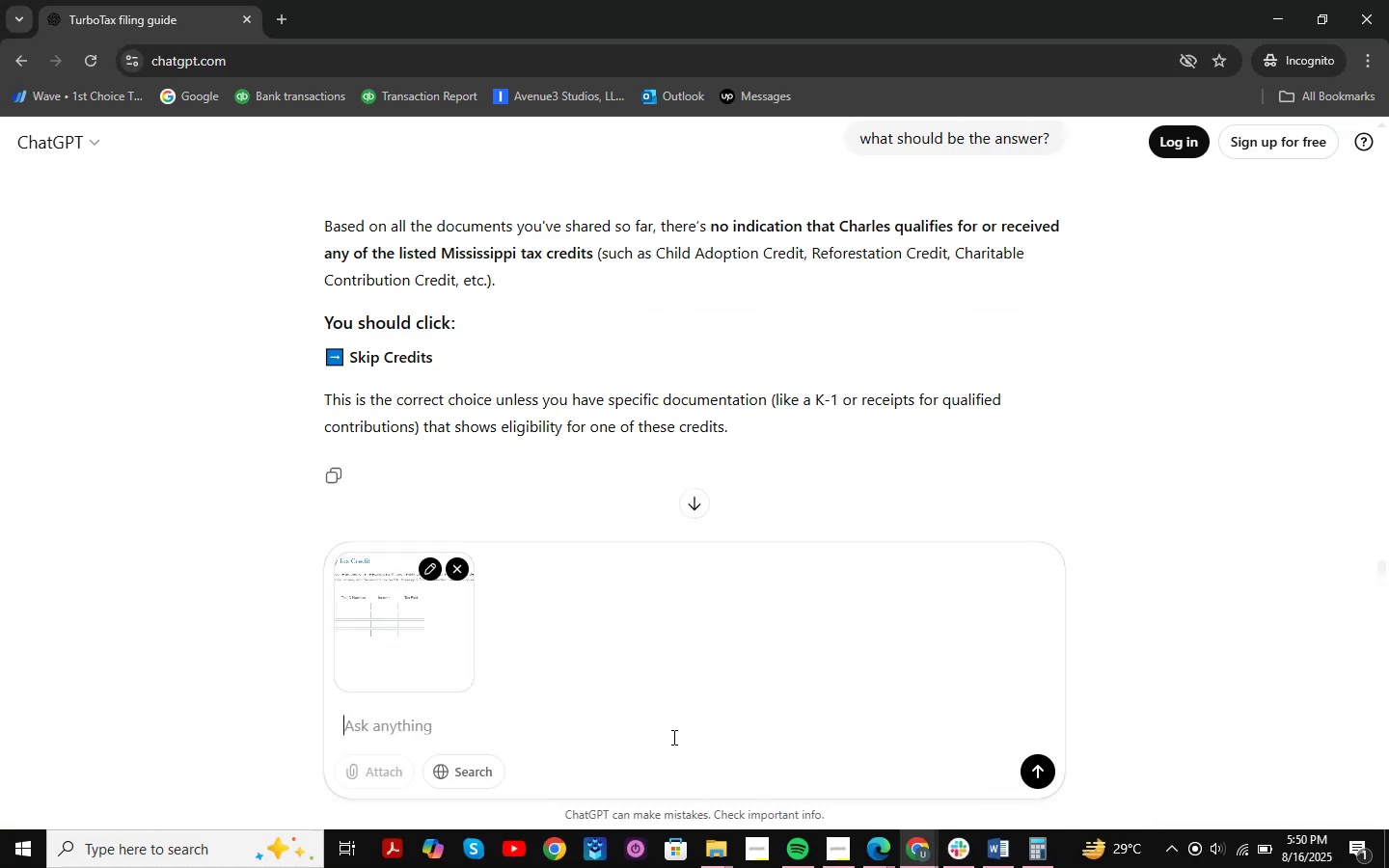 
key(NumpadEnter)
 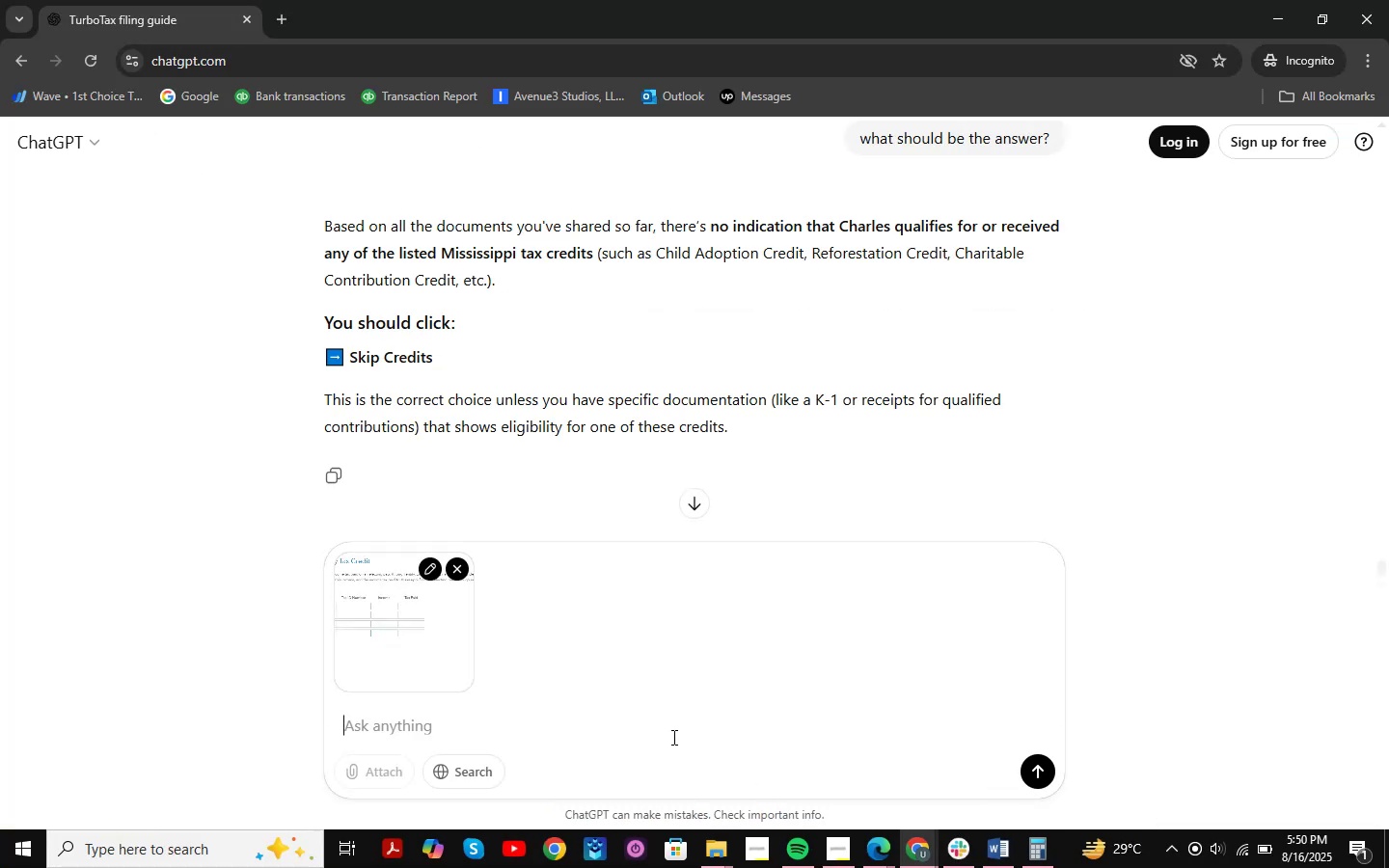 
key(NumpadEnter)
 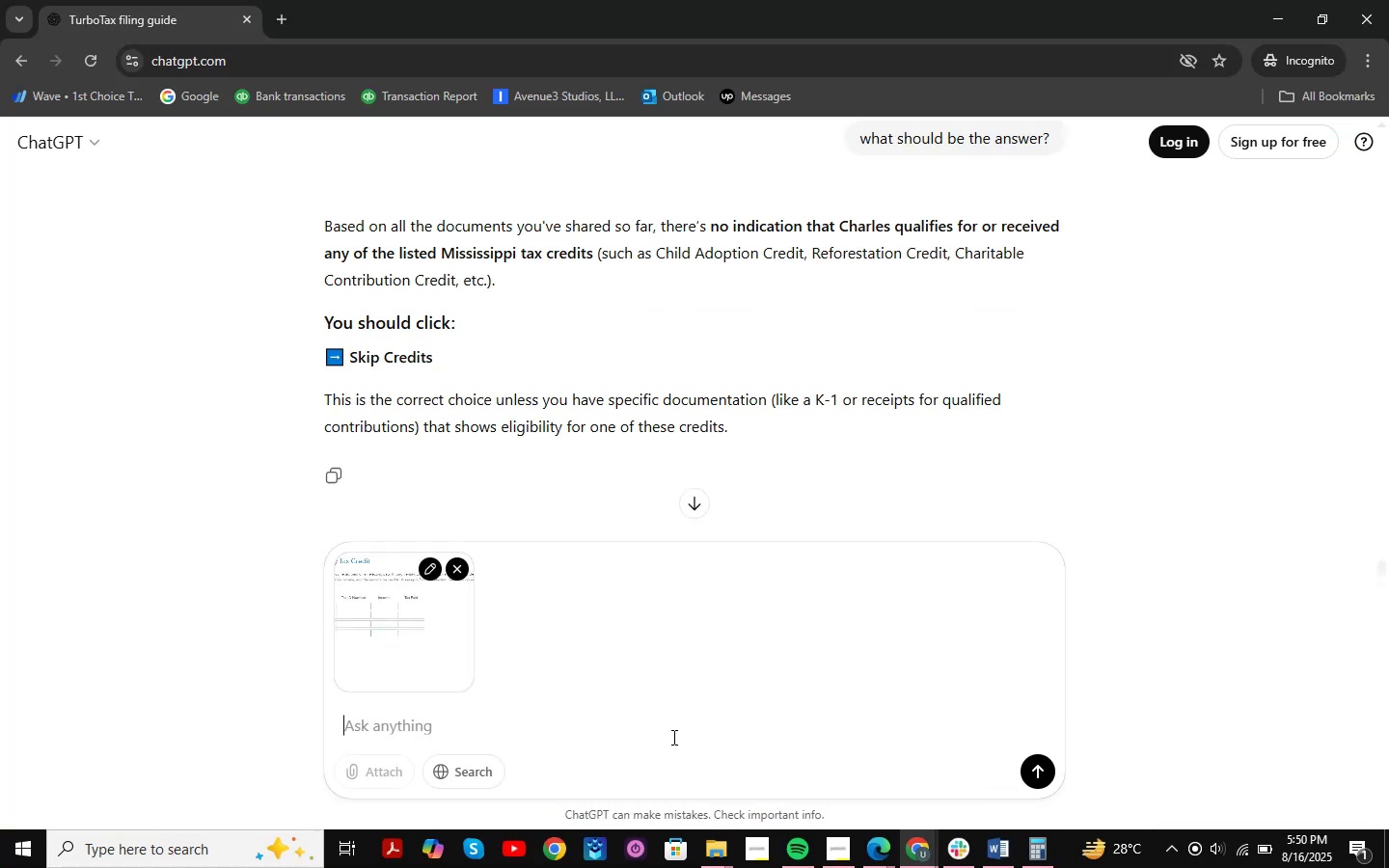 
key(NumpadEnter)
 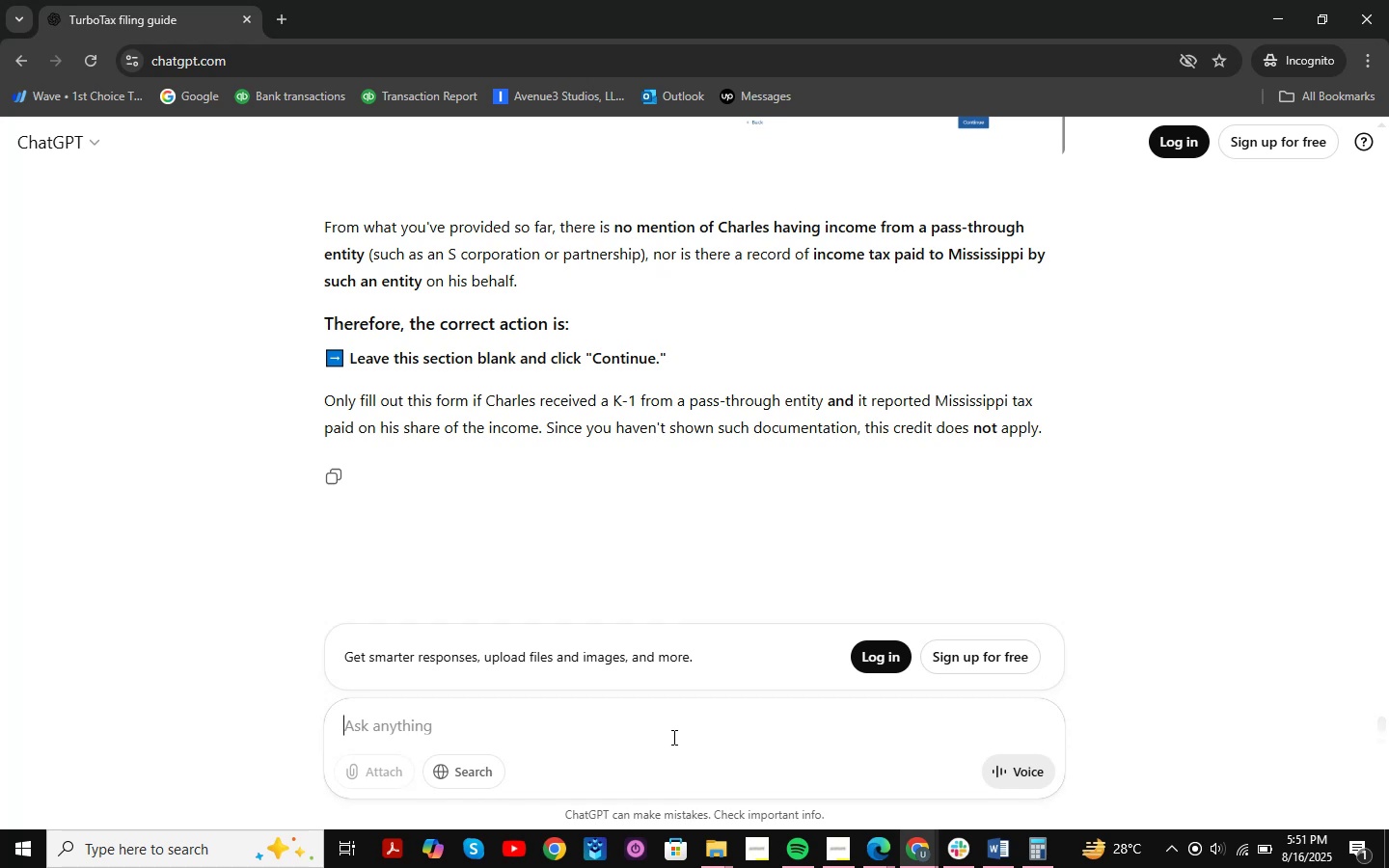 
wait(27.59)
 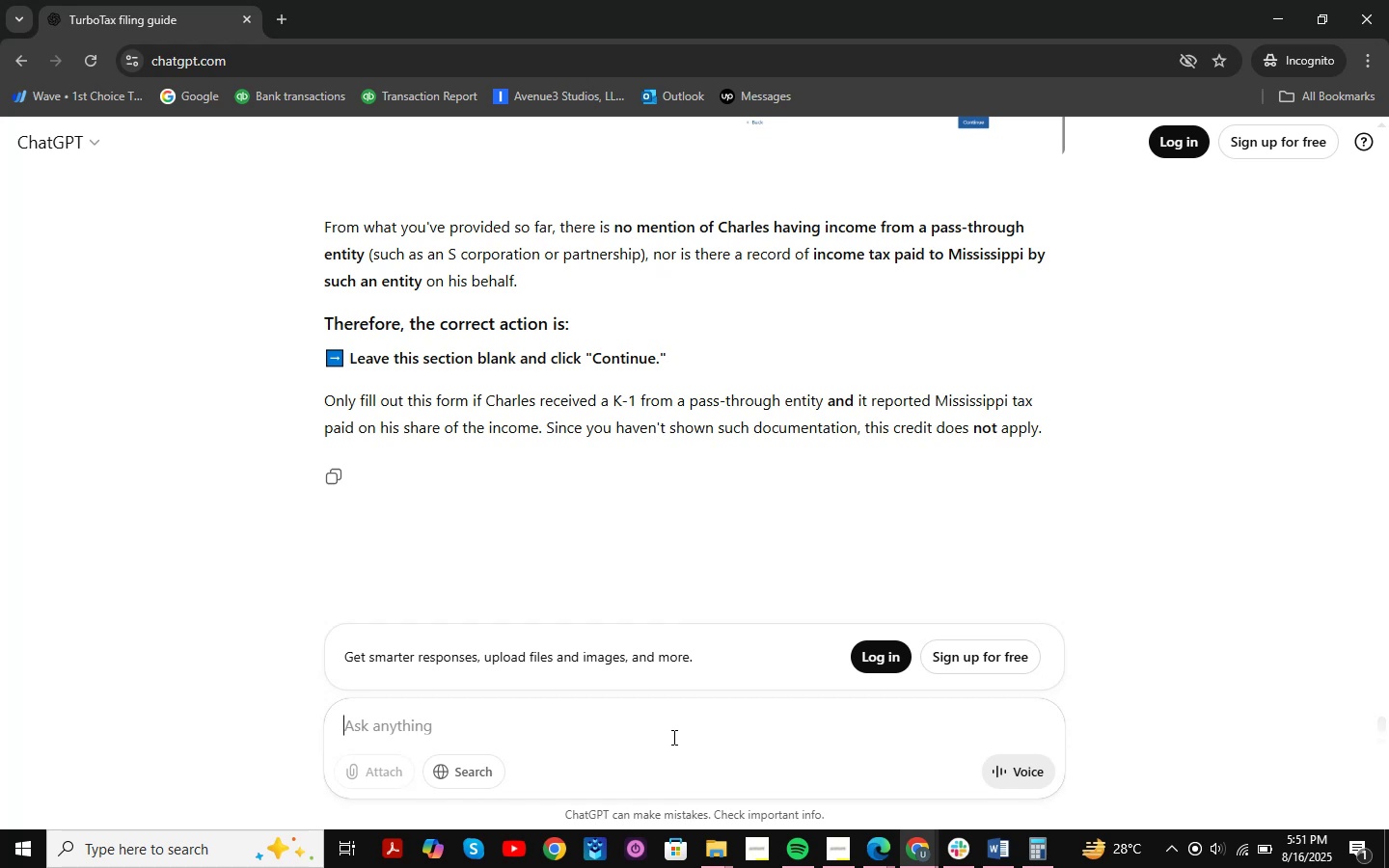 
left_click([1267, 8])
 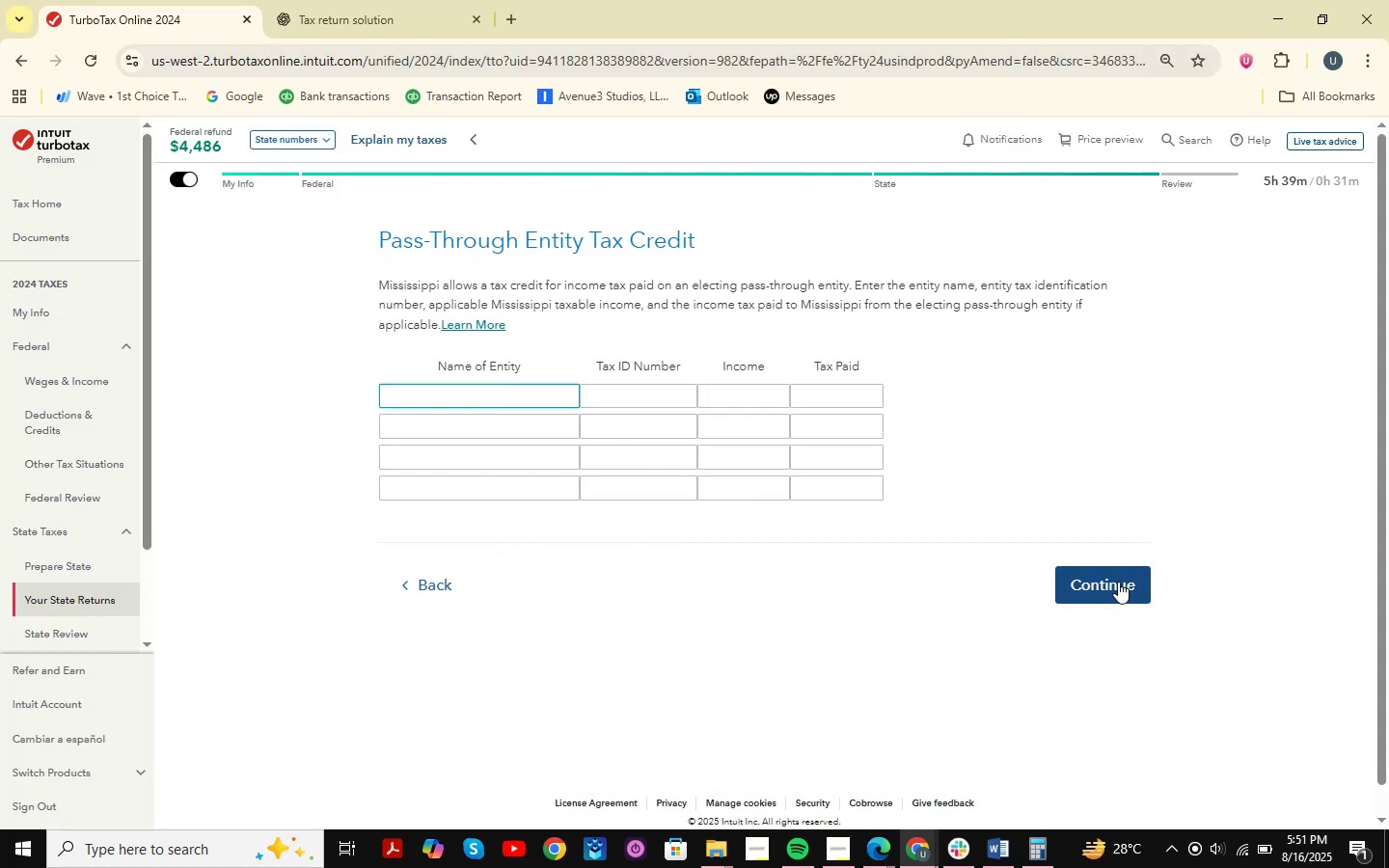 
left_click([1118, 582])
 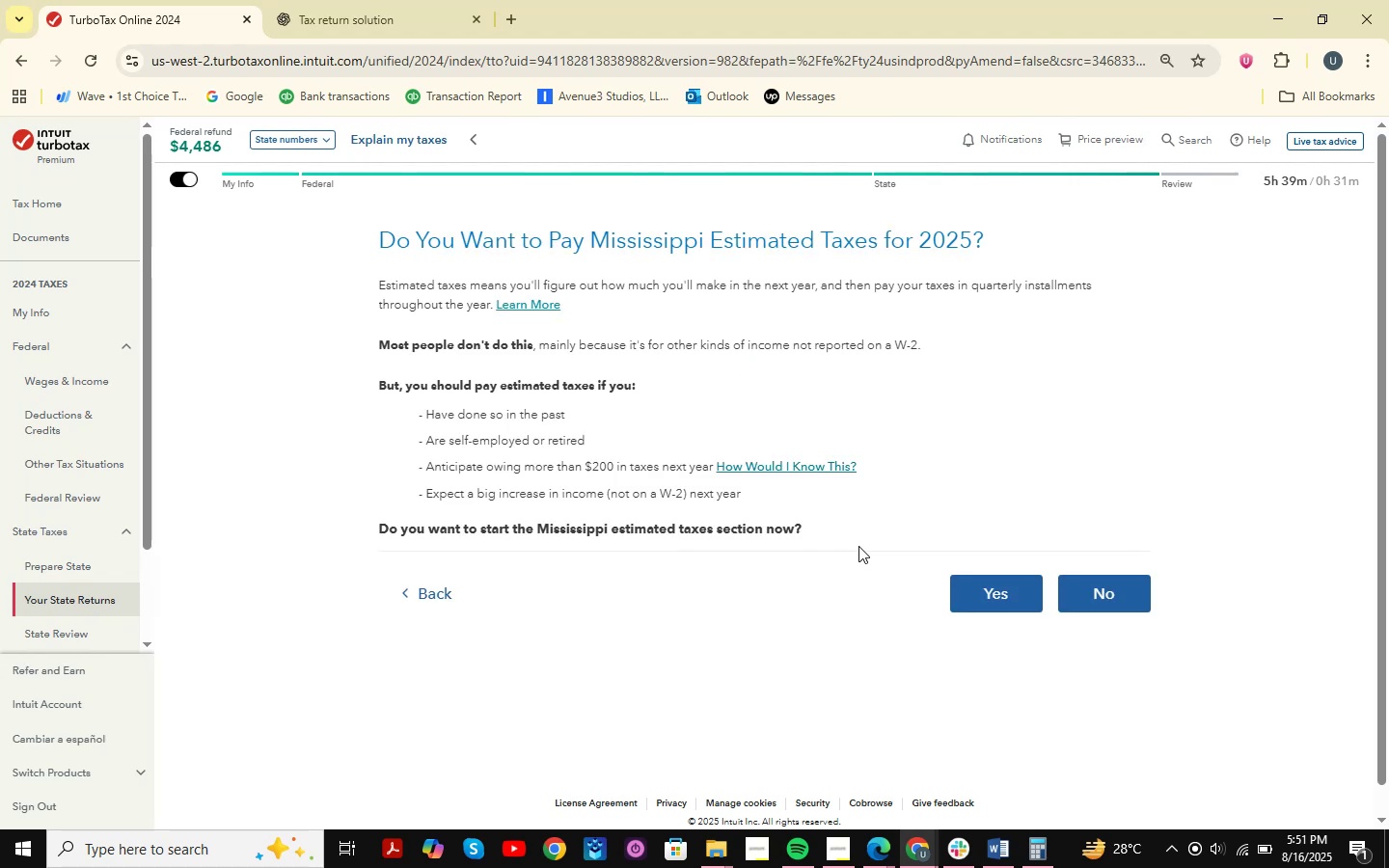 
wait(6.83)
 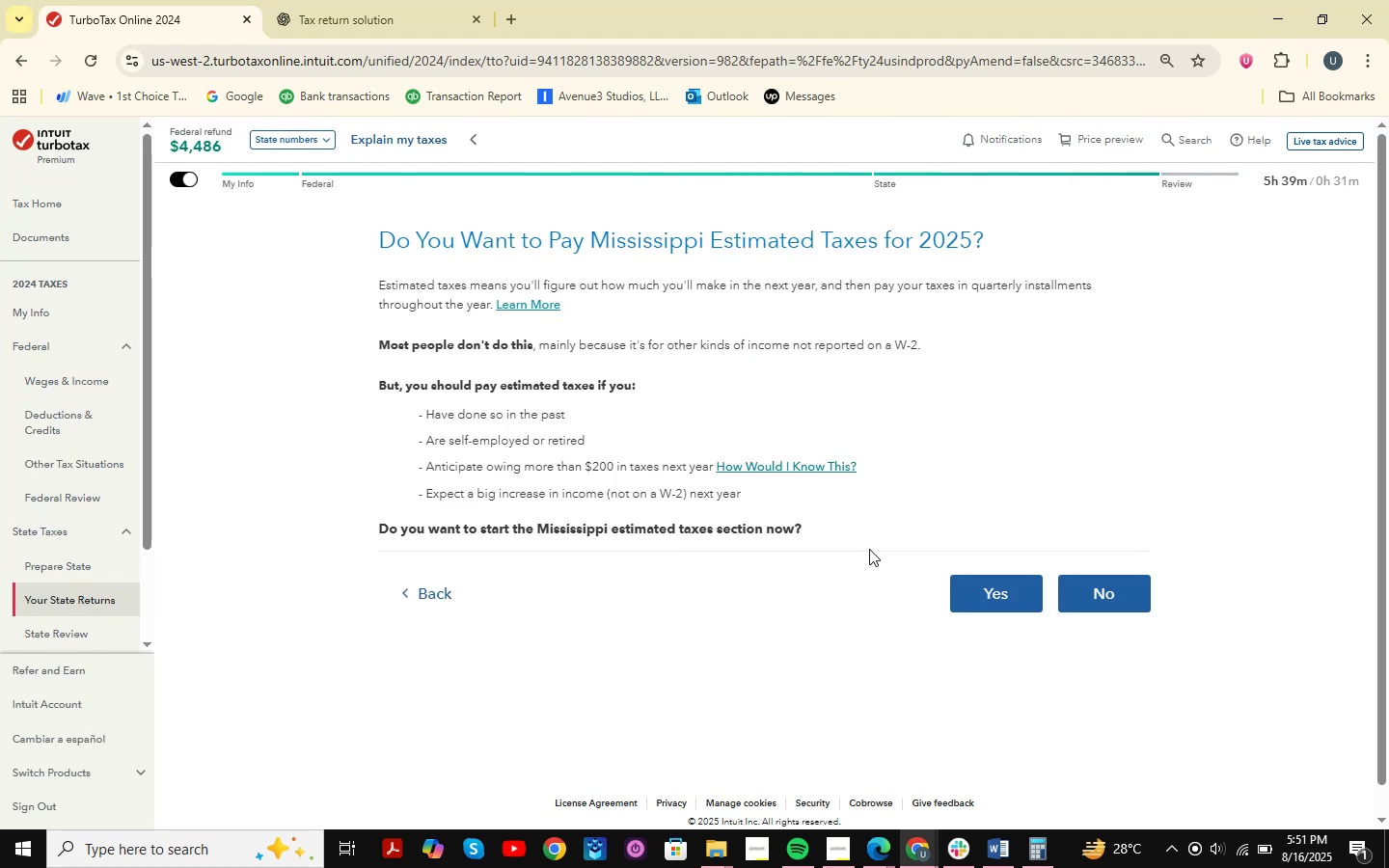 
key(Shift+ShiftLeft)
 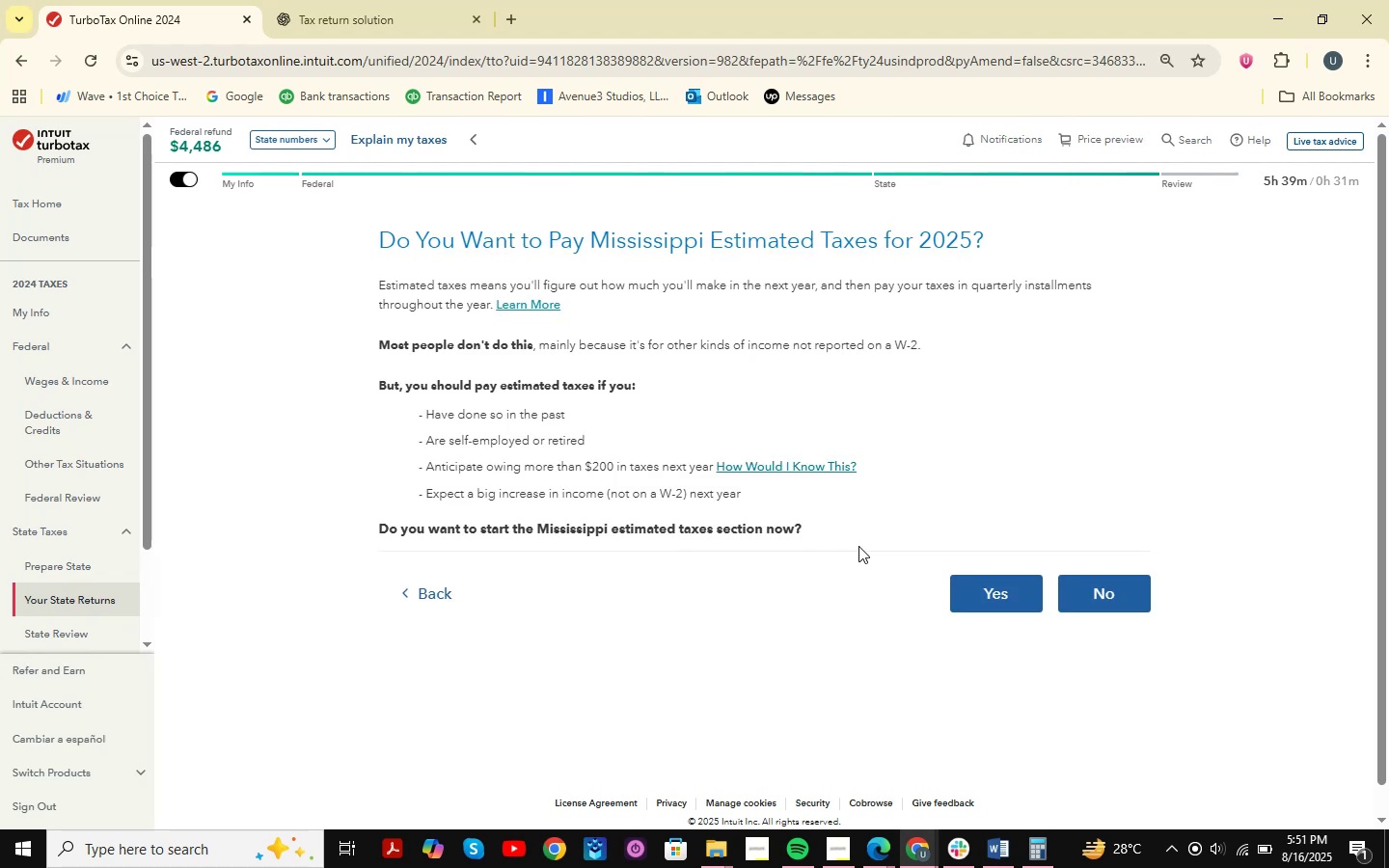 
key(Meta+Shift+MetaLeft)
 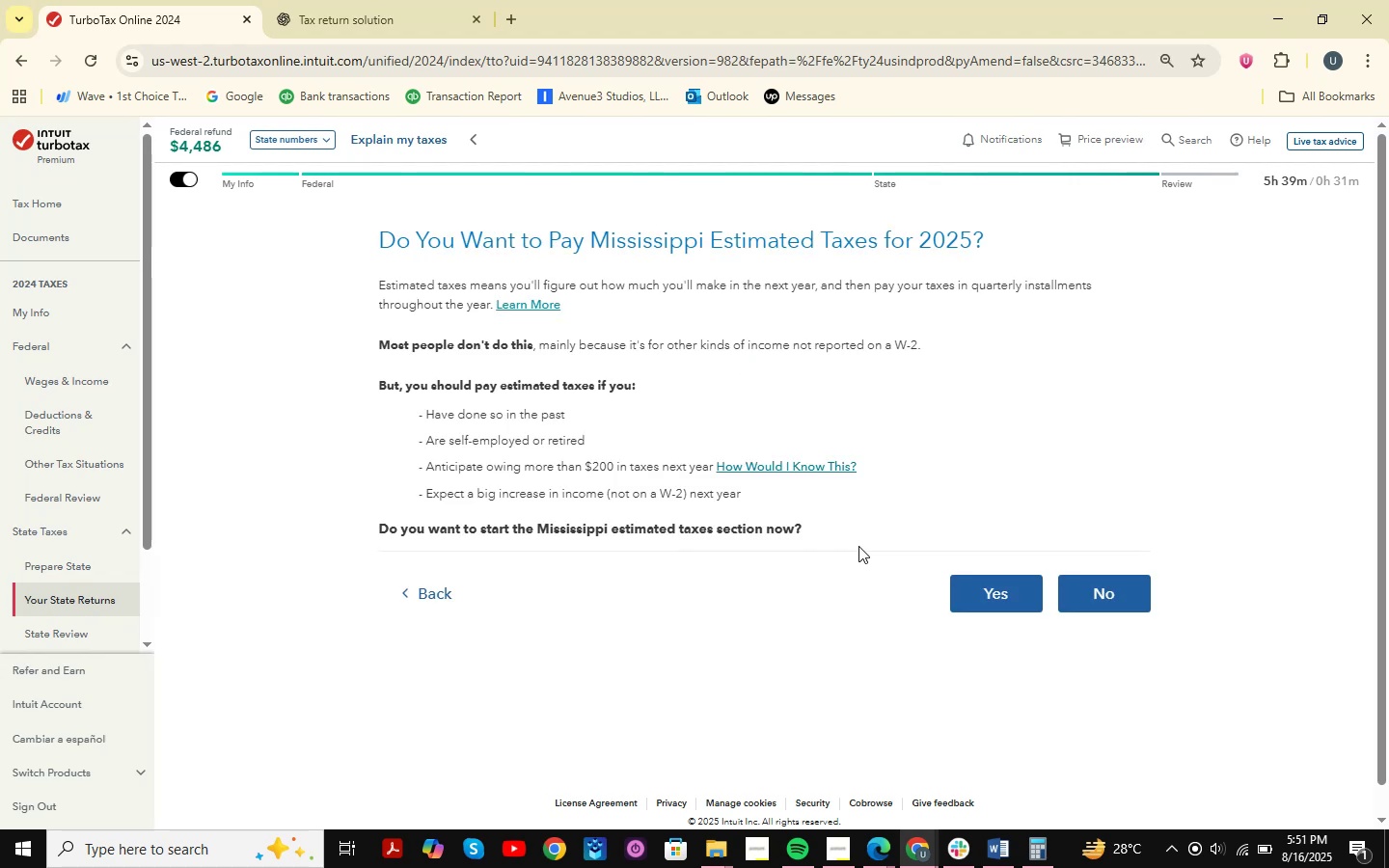 
key(Meta+Shift+S)
 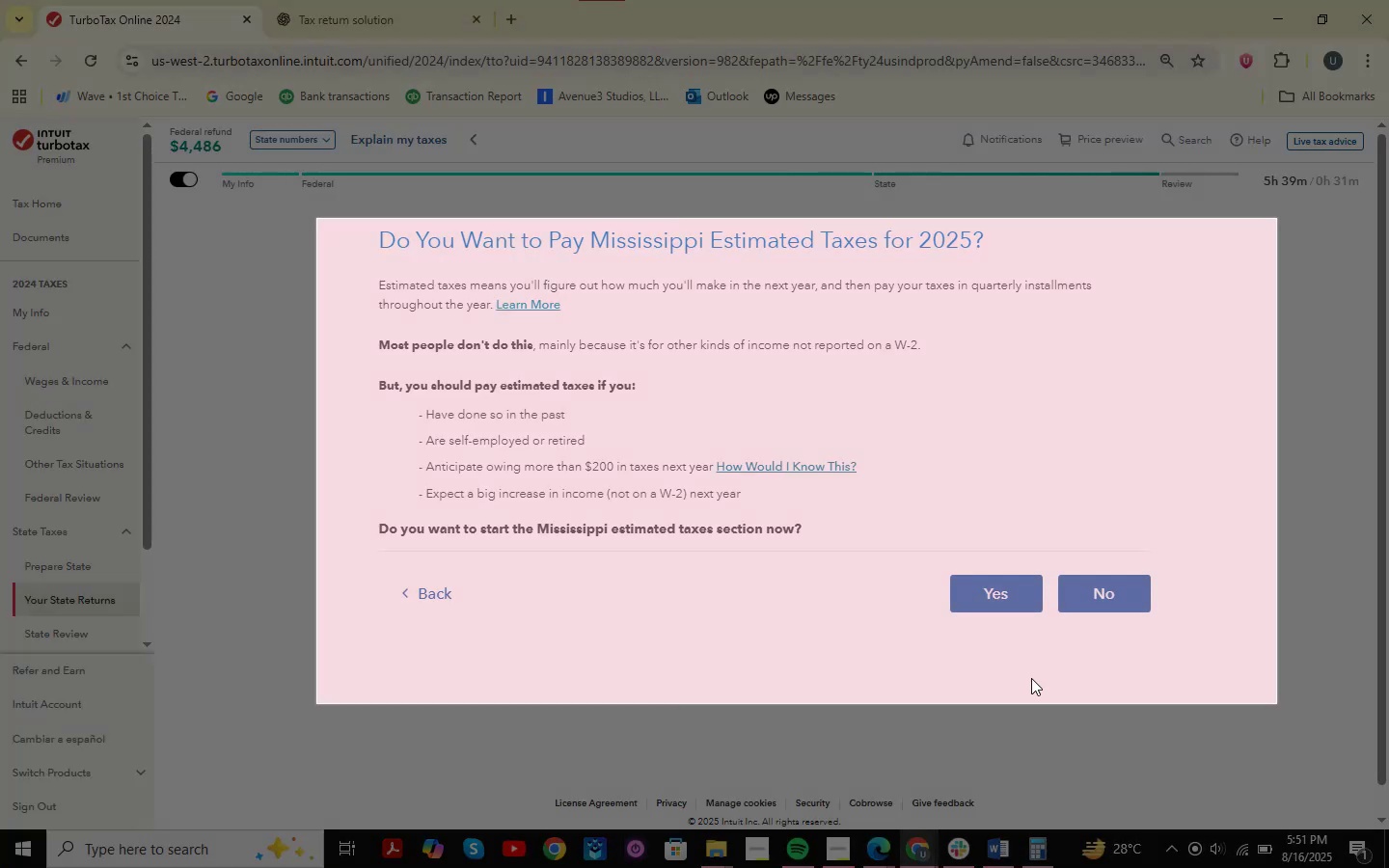 
double_click([1020, 773])
 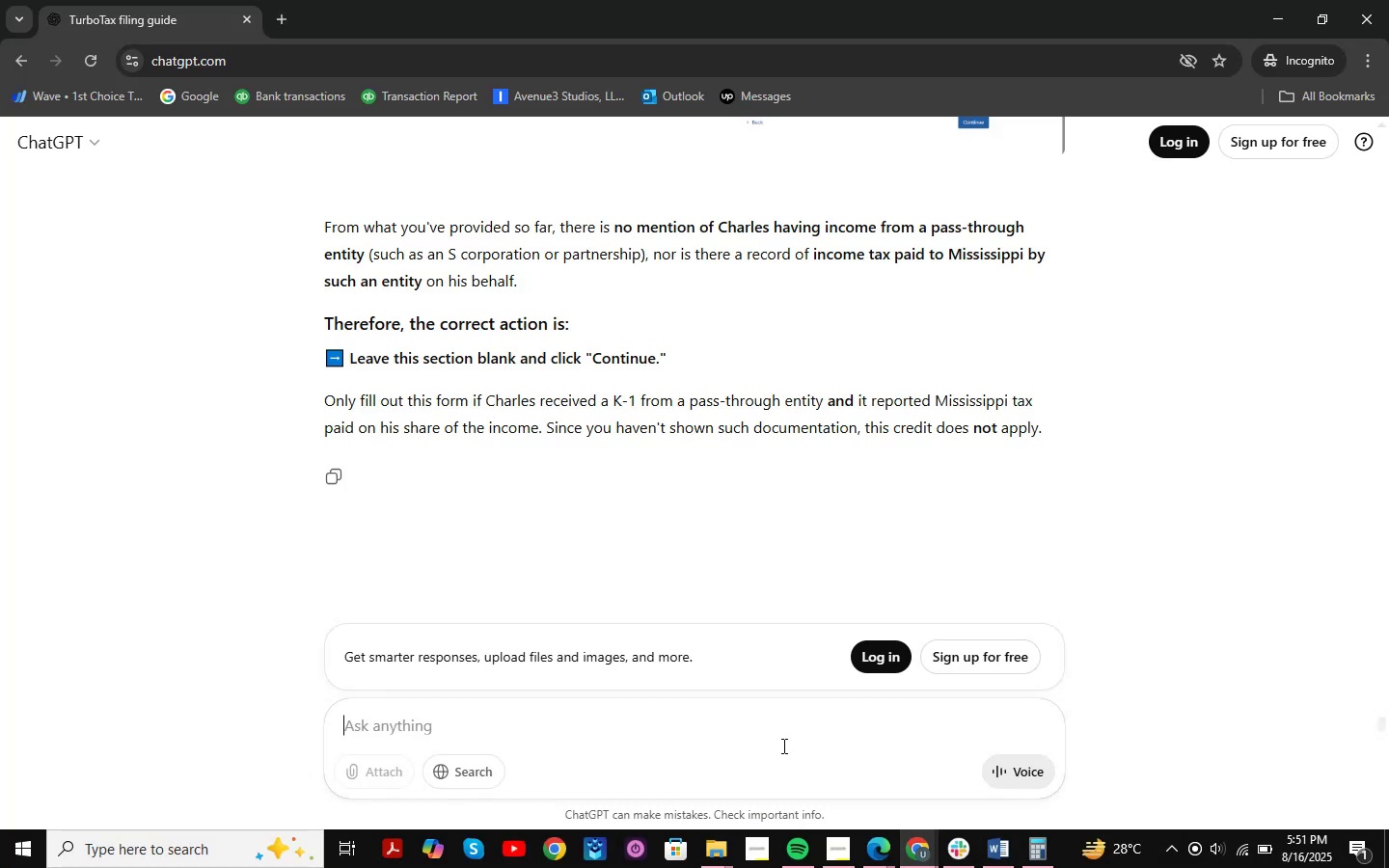 
key(Control+V)
 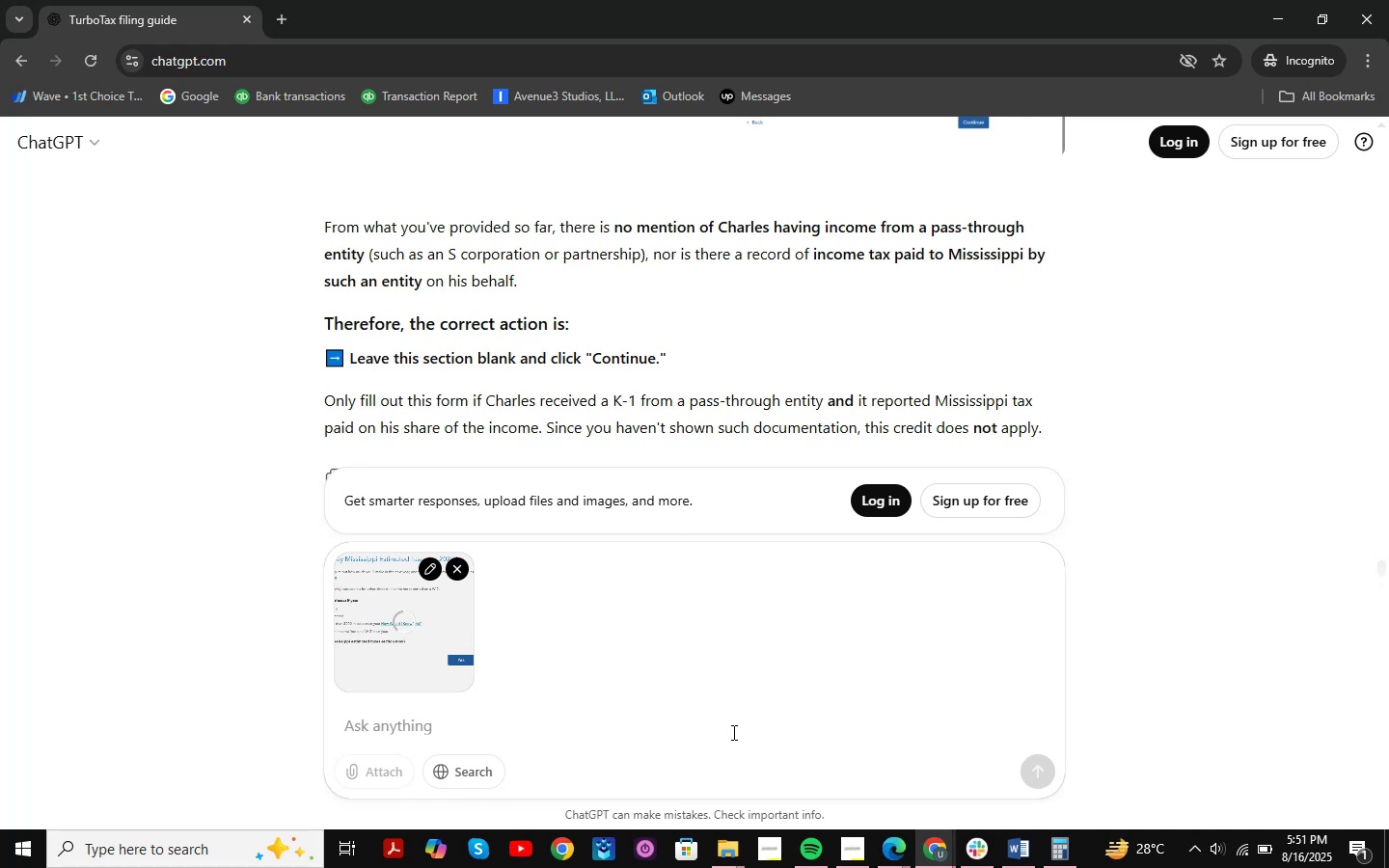 
key(NumpadEnter)
 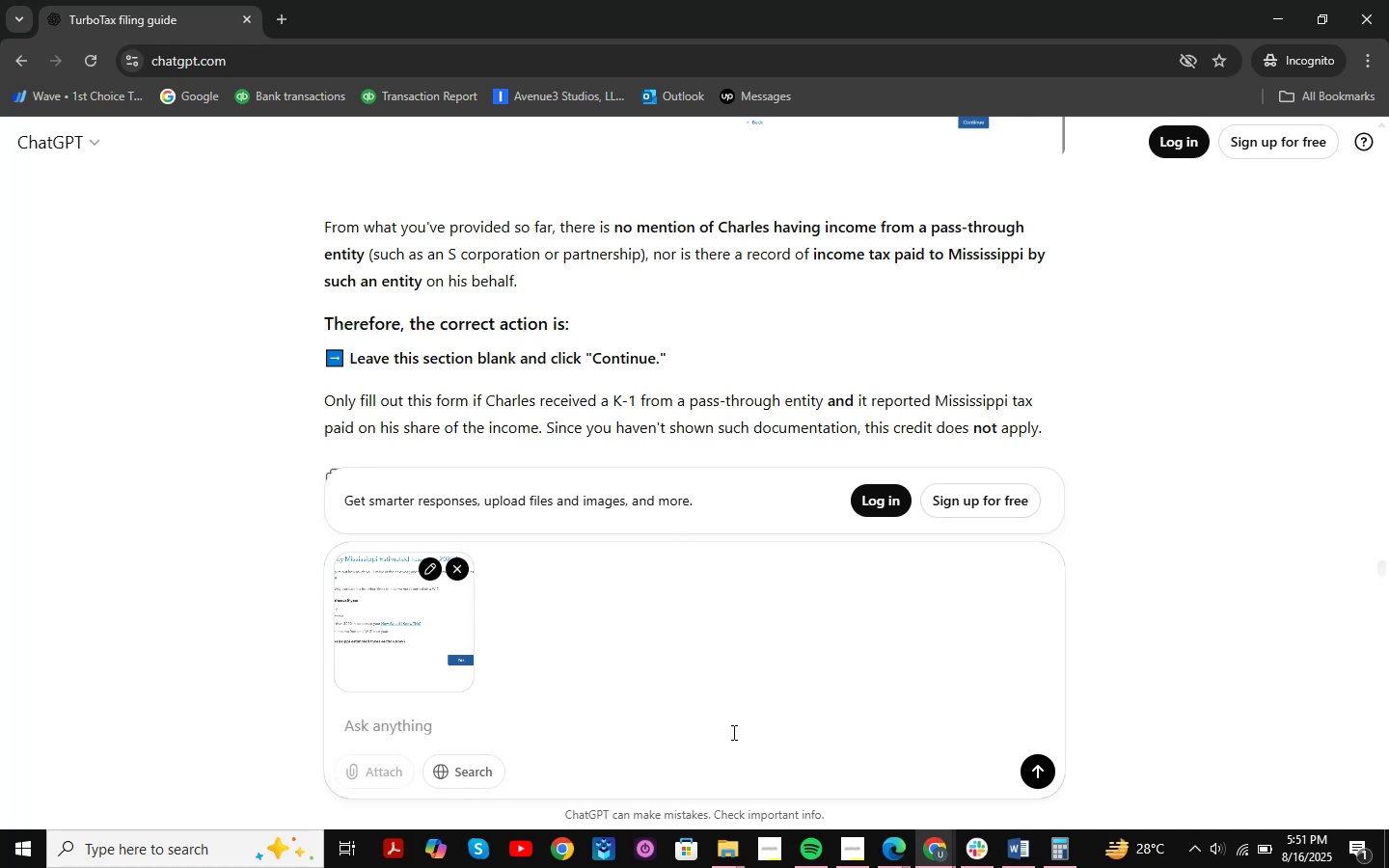 
key(NumpadEnter)
 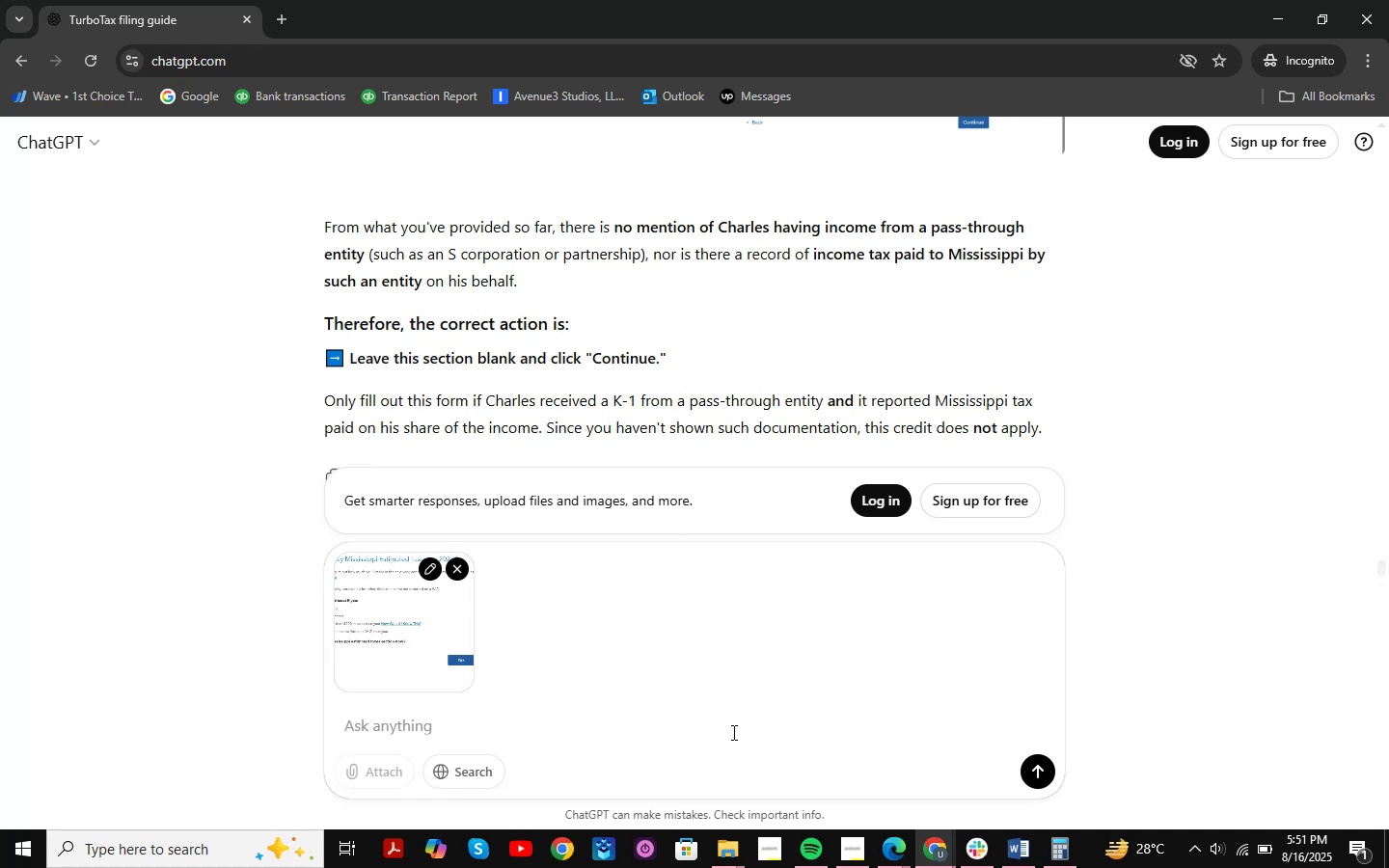 
key(NumpadEnter)
 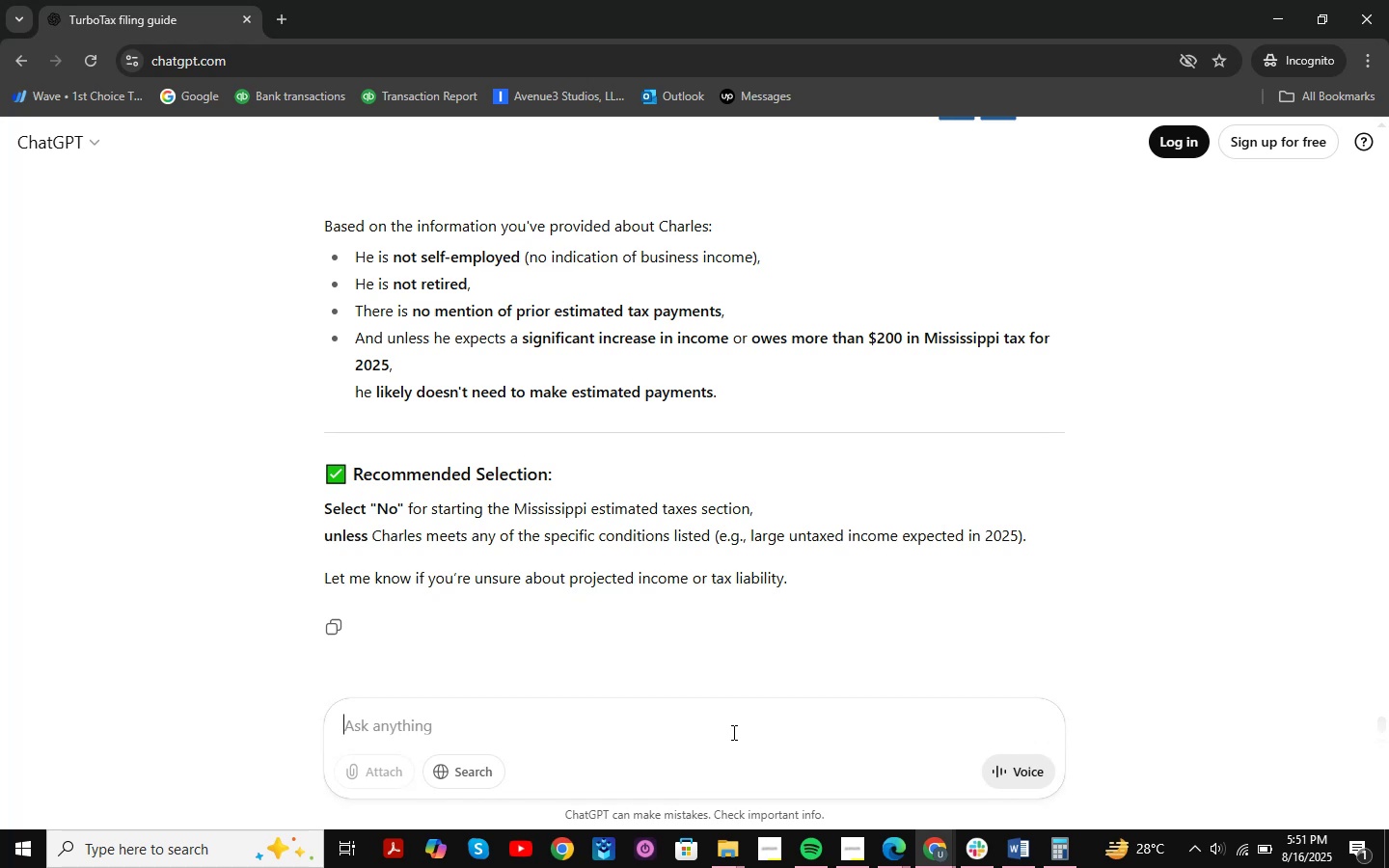 
wait(24.96)
 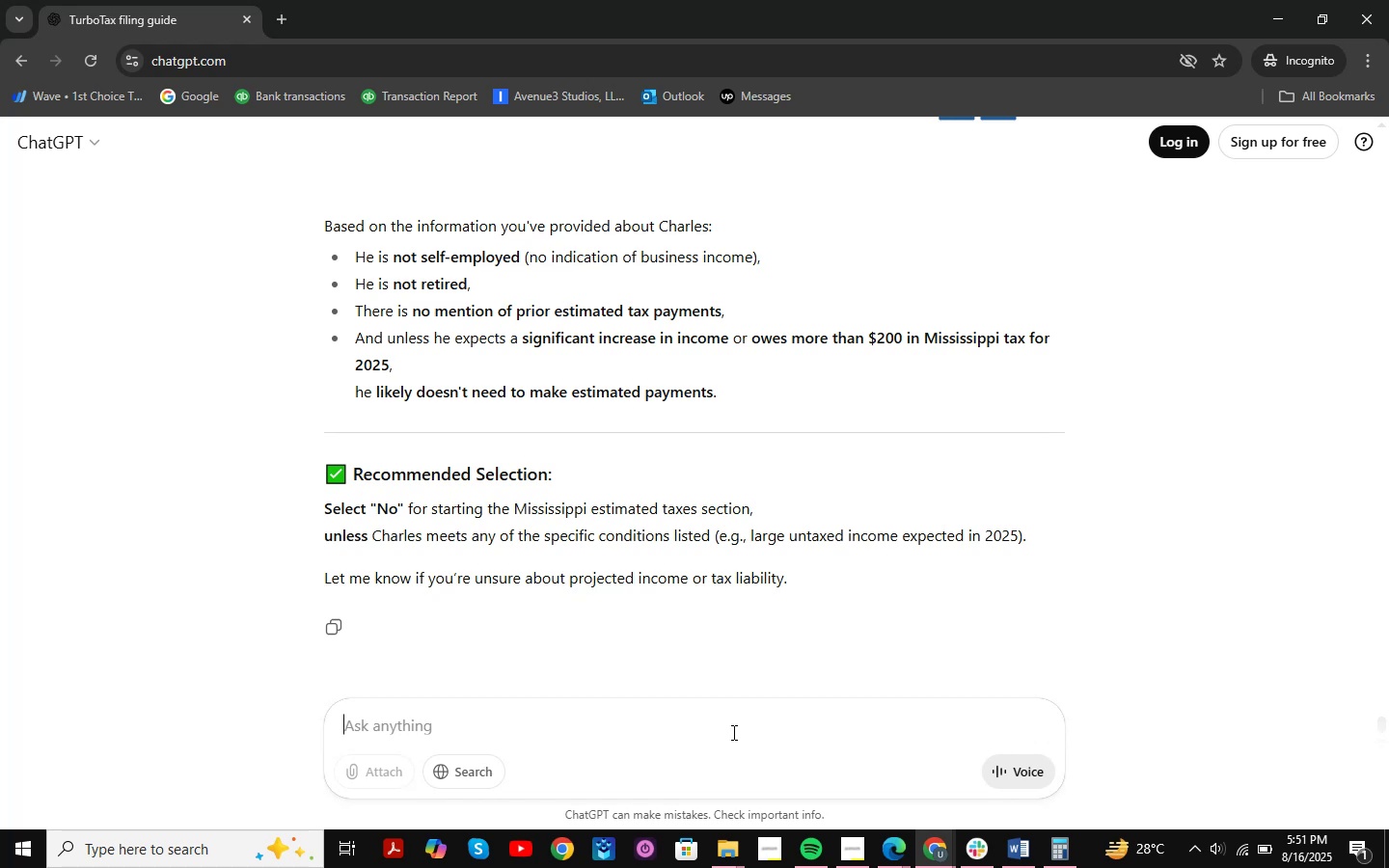 
scroll: coordinate [836, 550], scroll_direction: down, amount: 6.0
 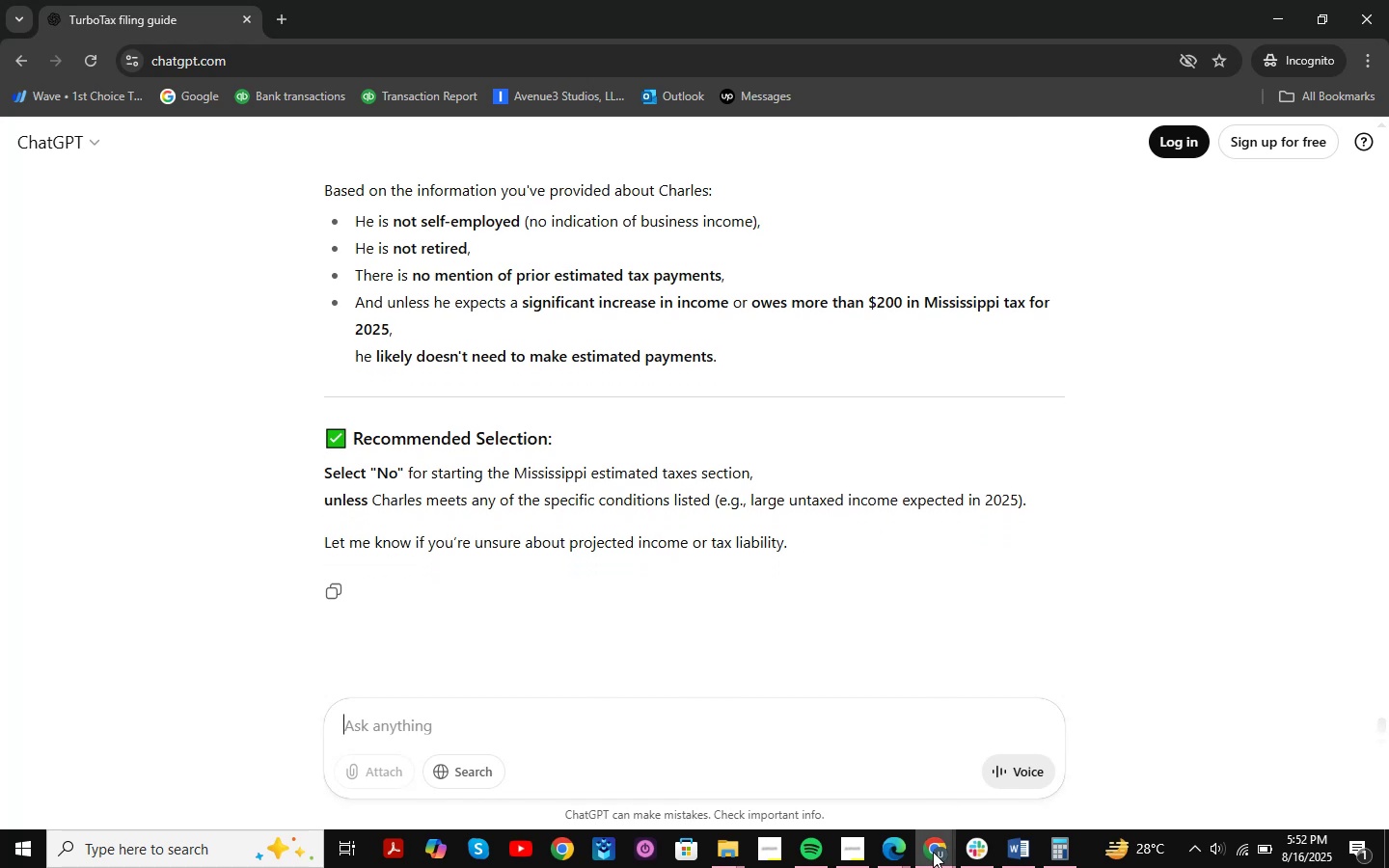 
double_click([994, 719])
 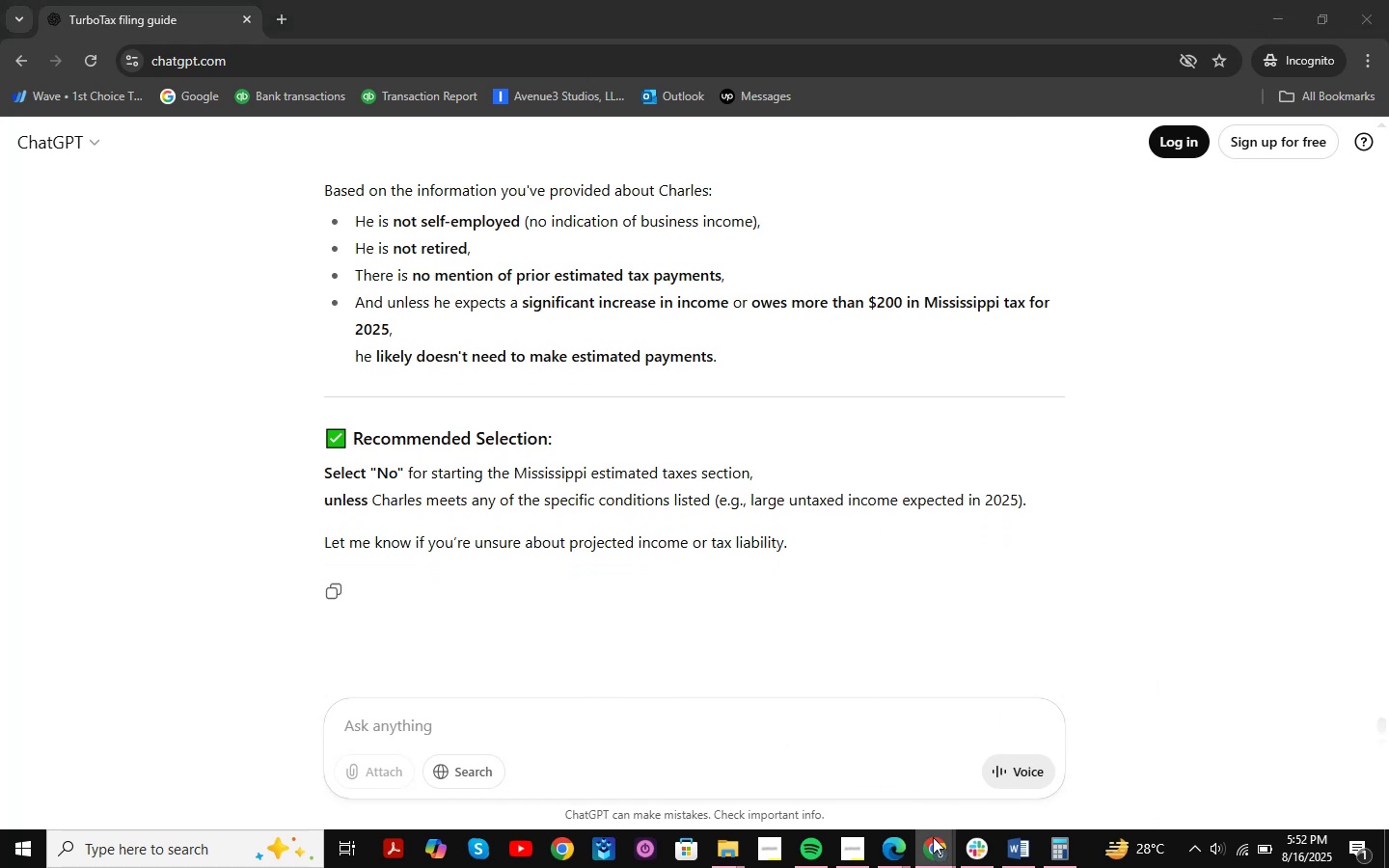 
double_click([981, 732])
 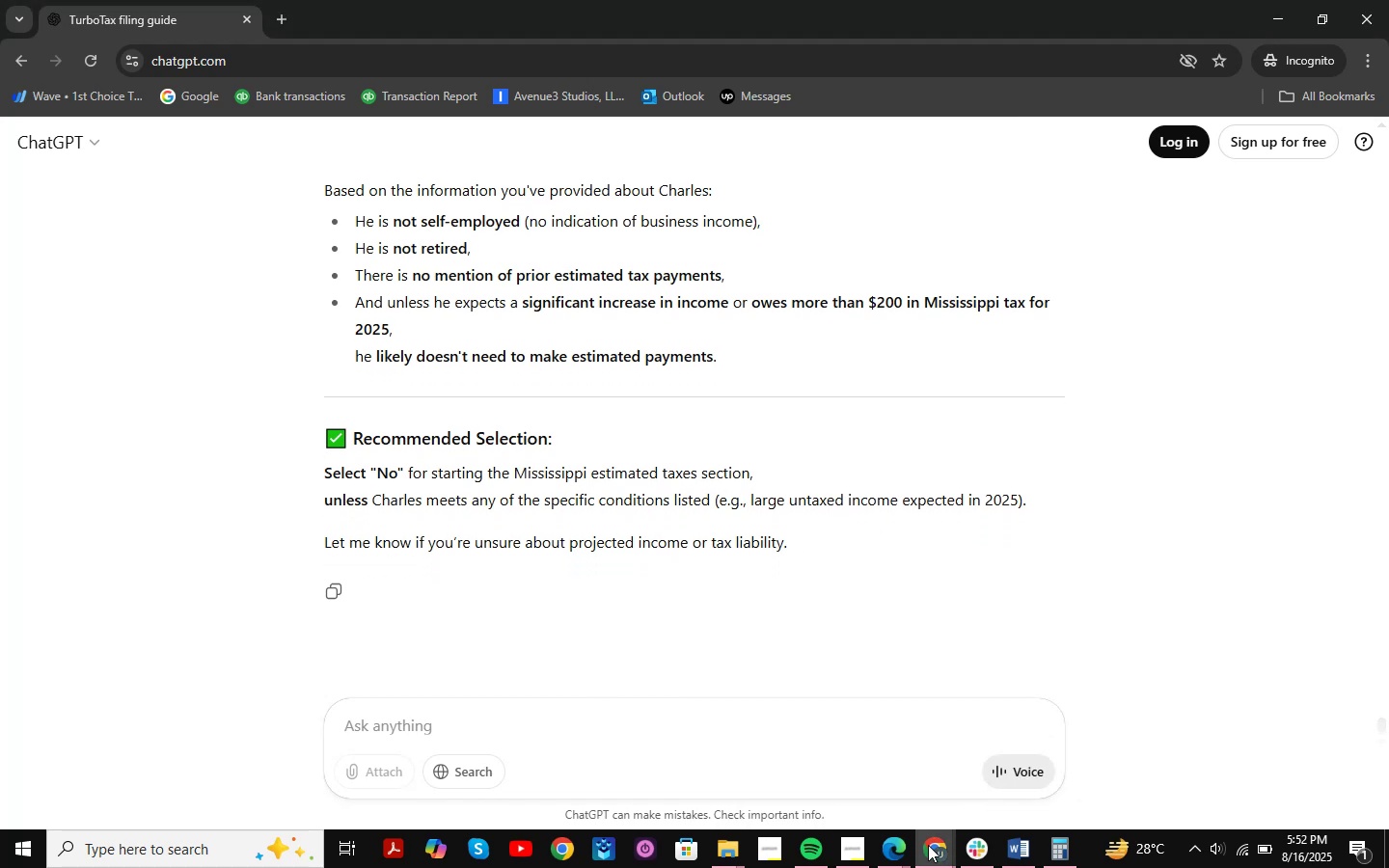 
double_click([862, 727])
 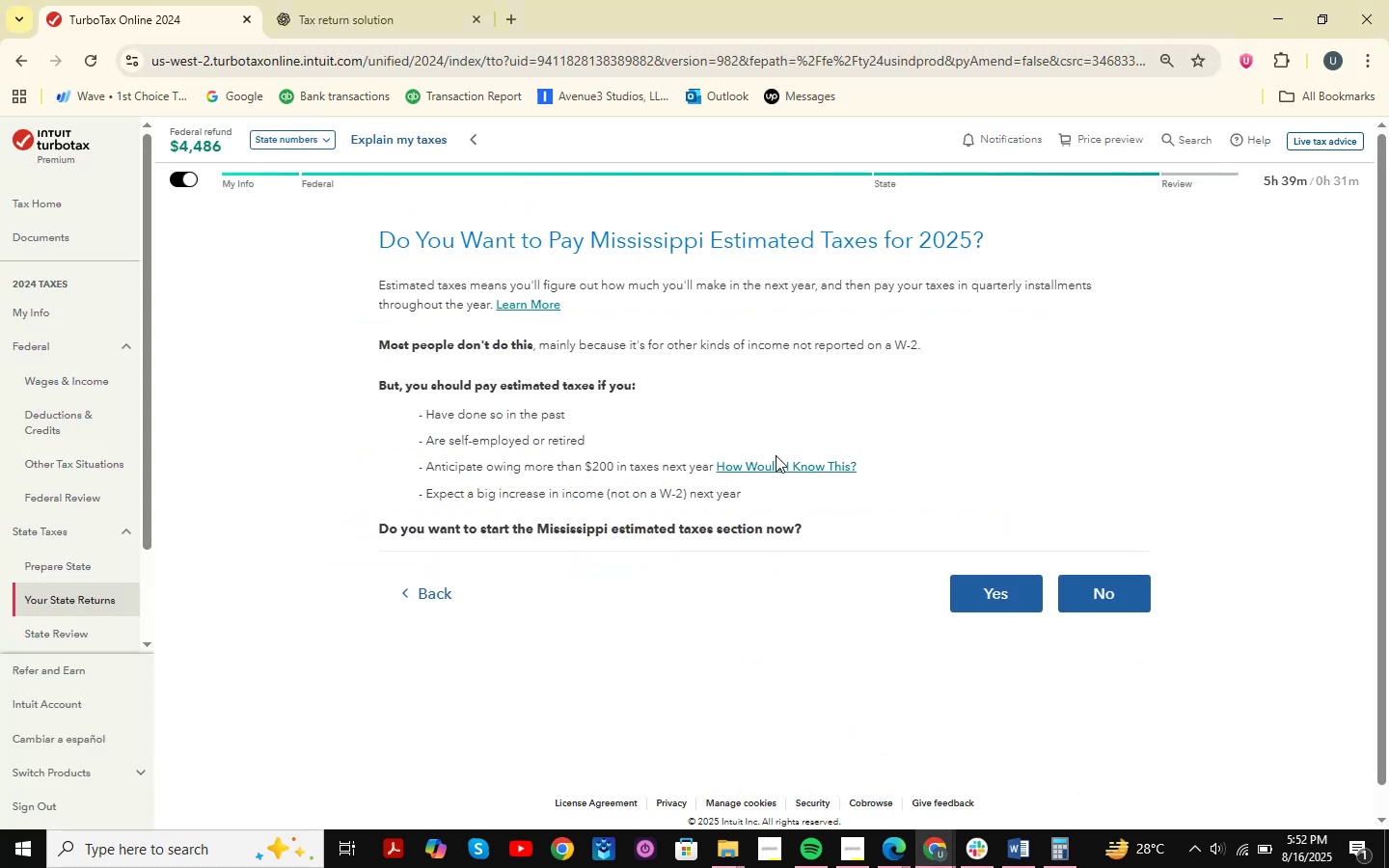 
key(Shift+ShiftLeft)
 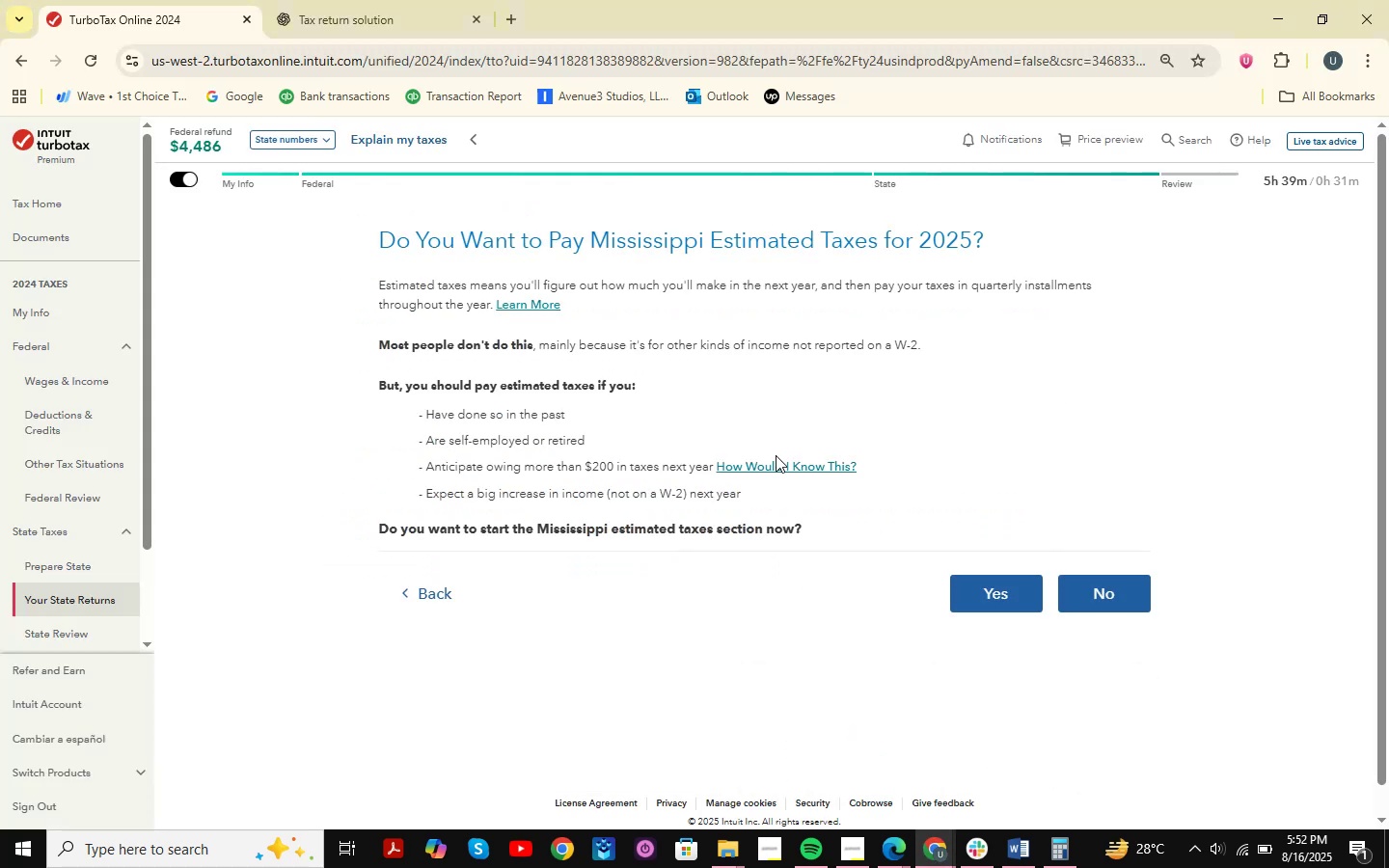 
key(Meta+Shift+MetaLeft)
 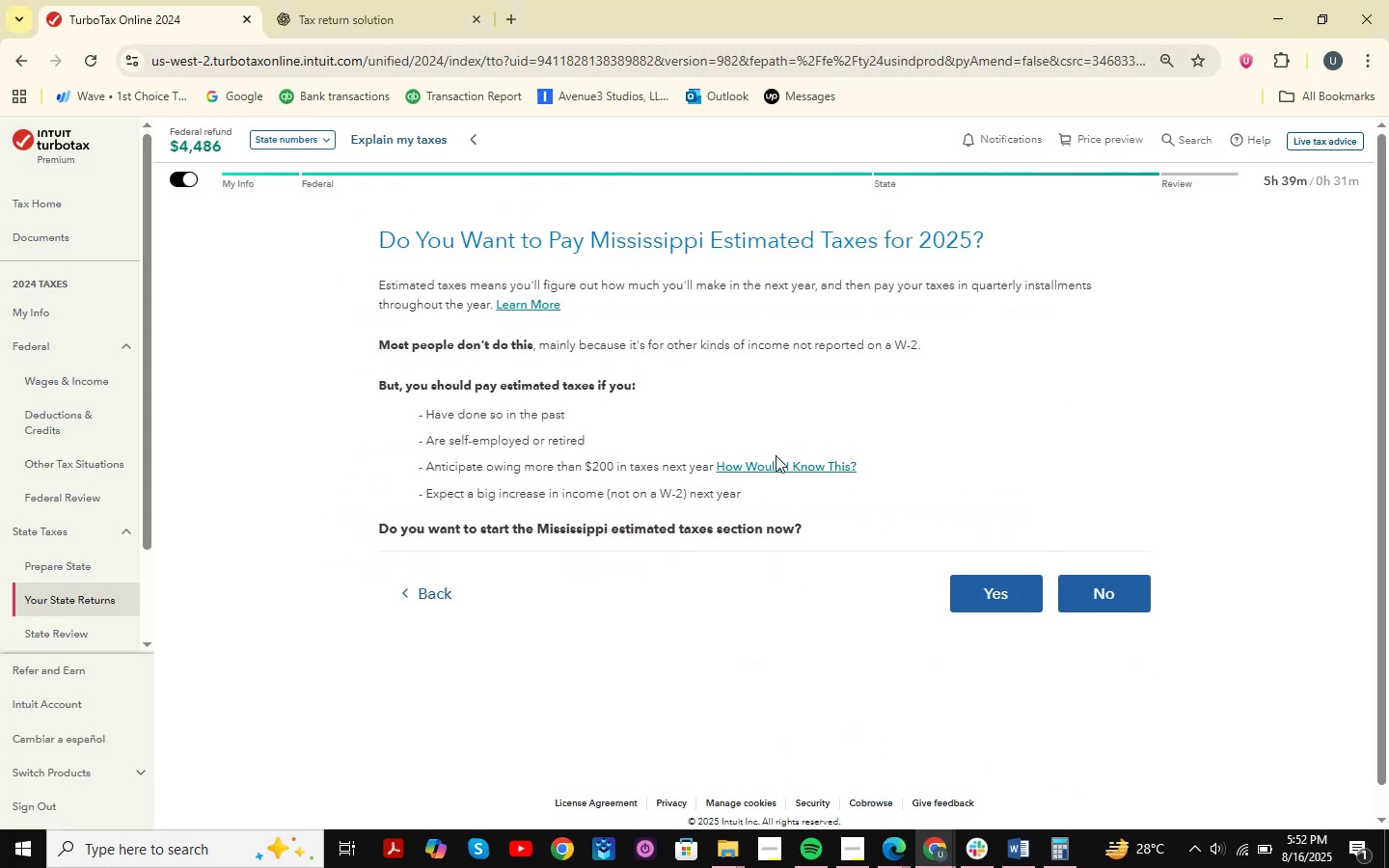 
key(Meta+Shift+S)
 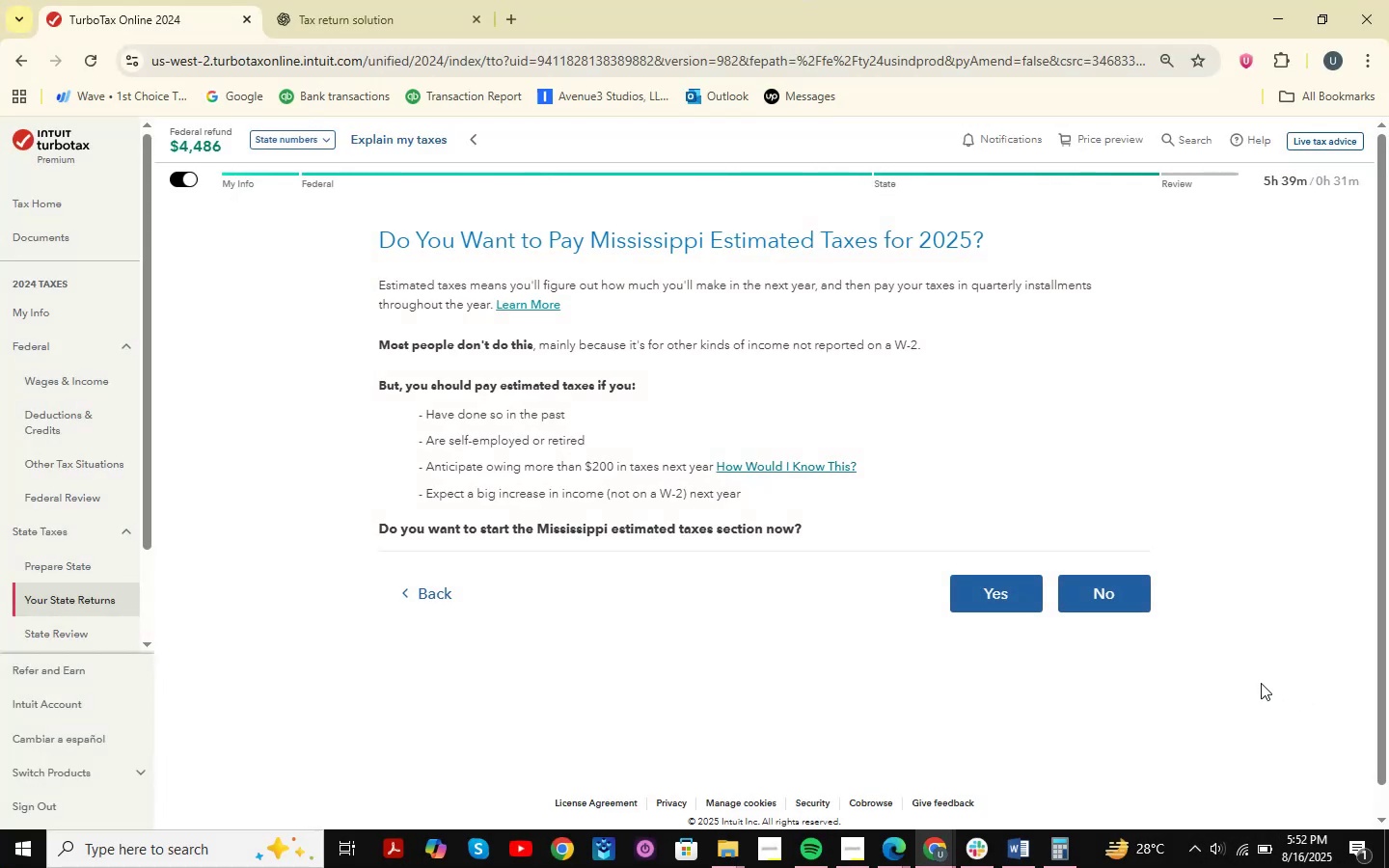 
double_click([988, 789])
 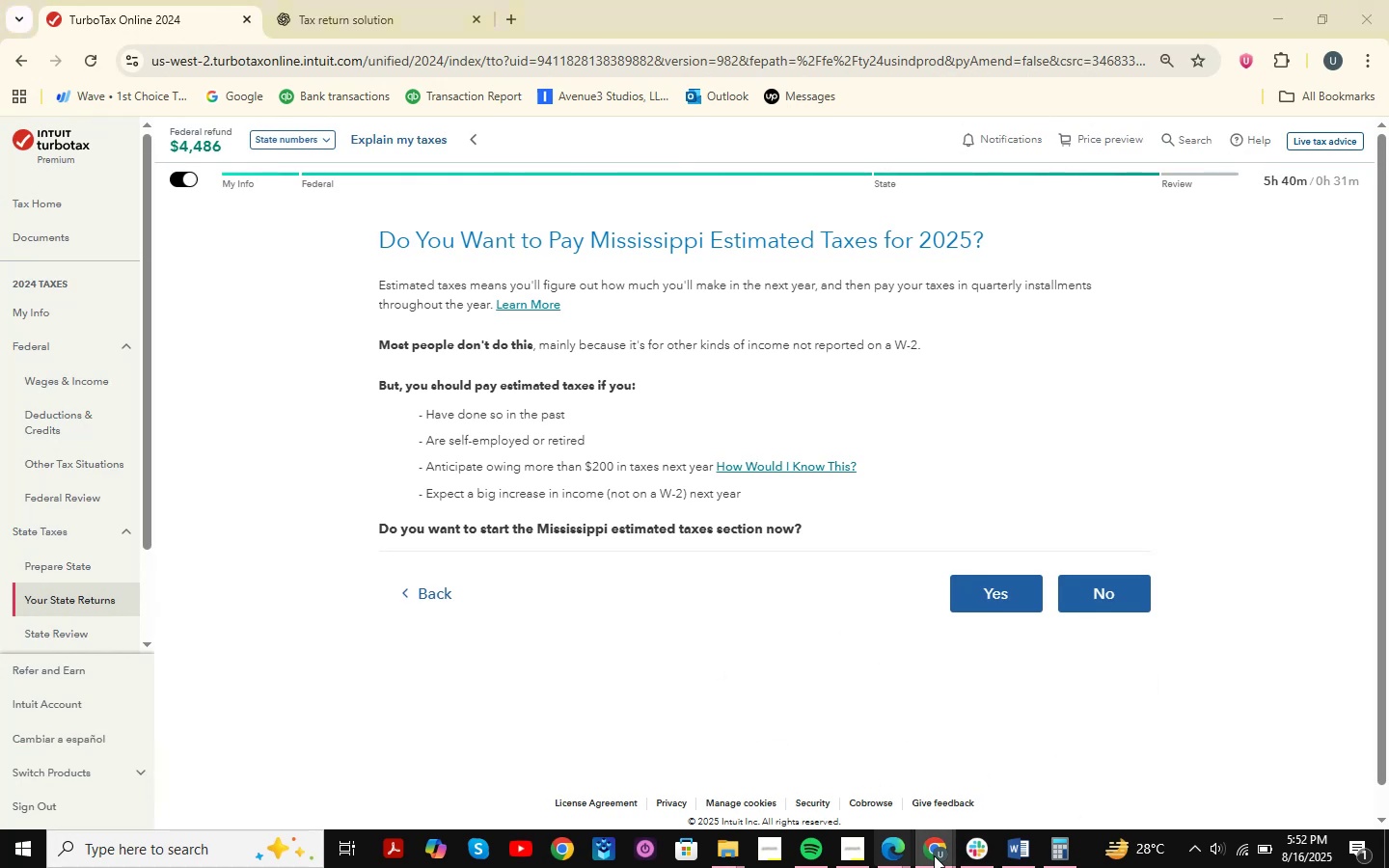 
double_click([1010, 773])
 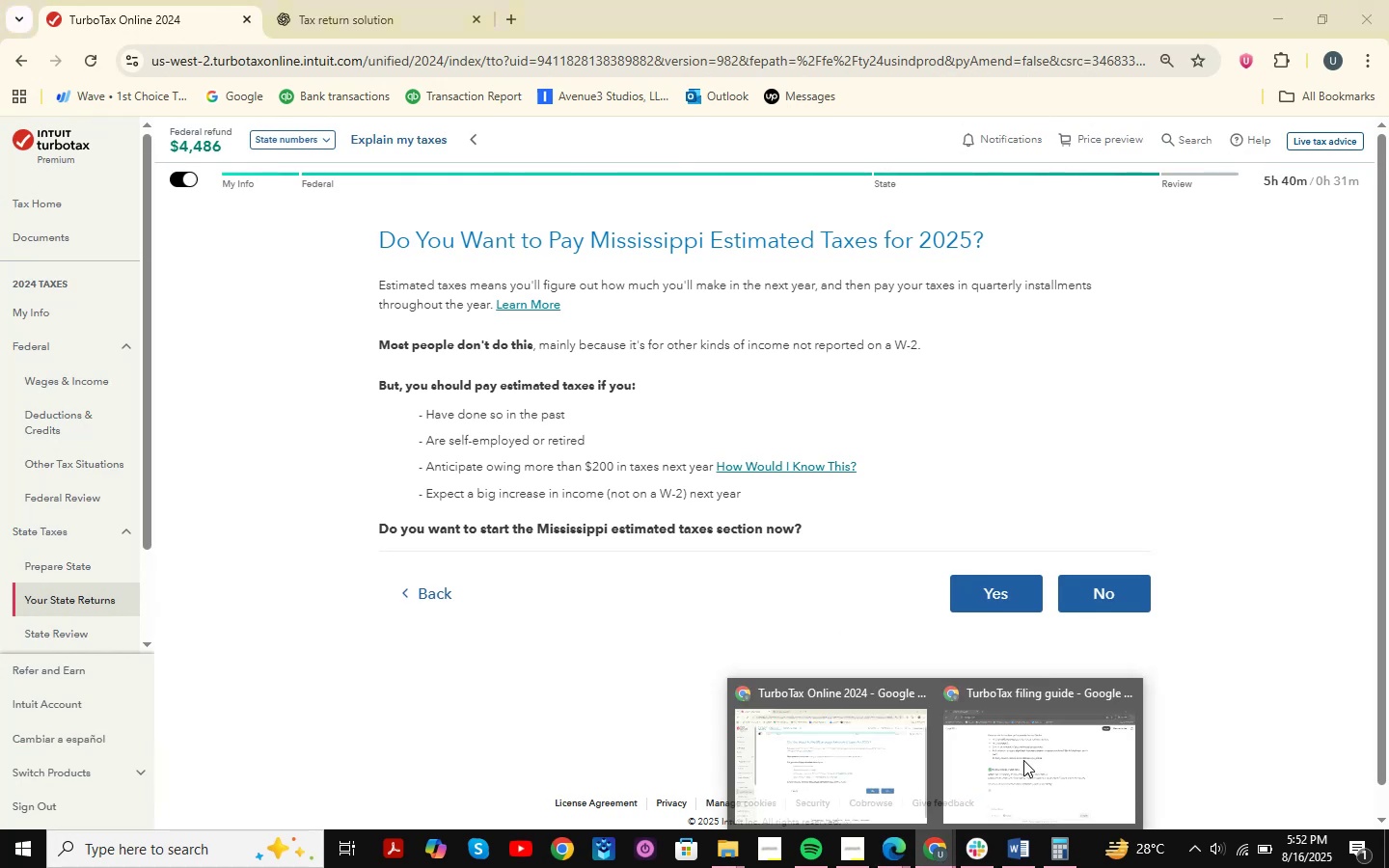 
double_click([1025, 759])
 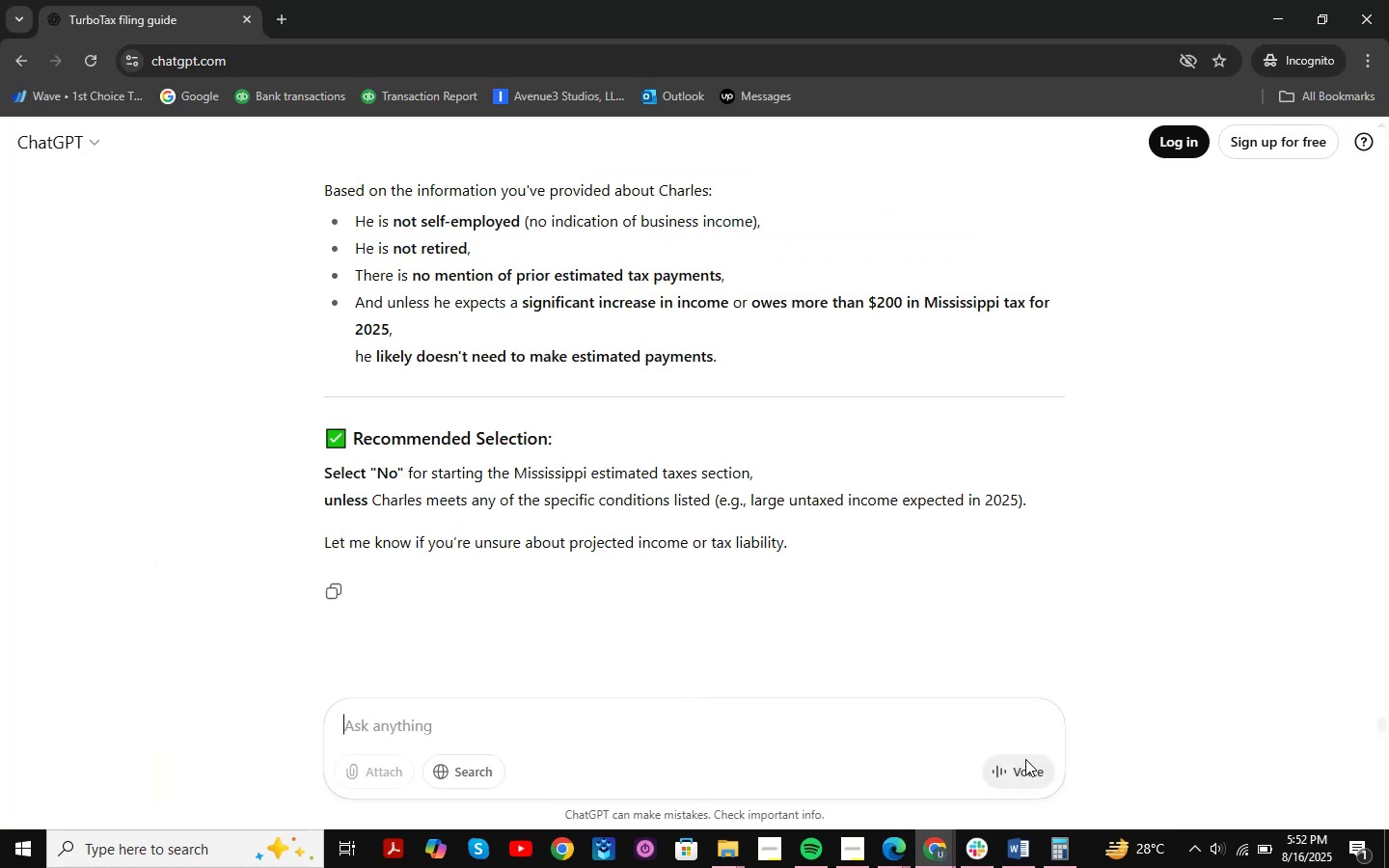 
hold_key(key=ControlLeft, duration=0.84)
 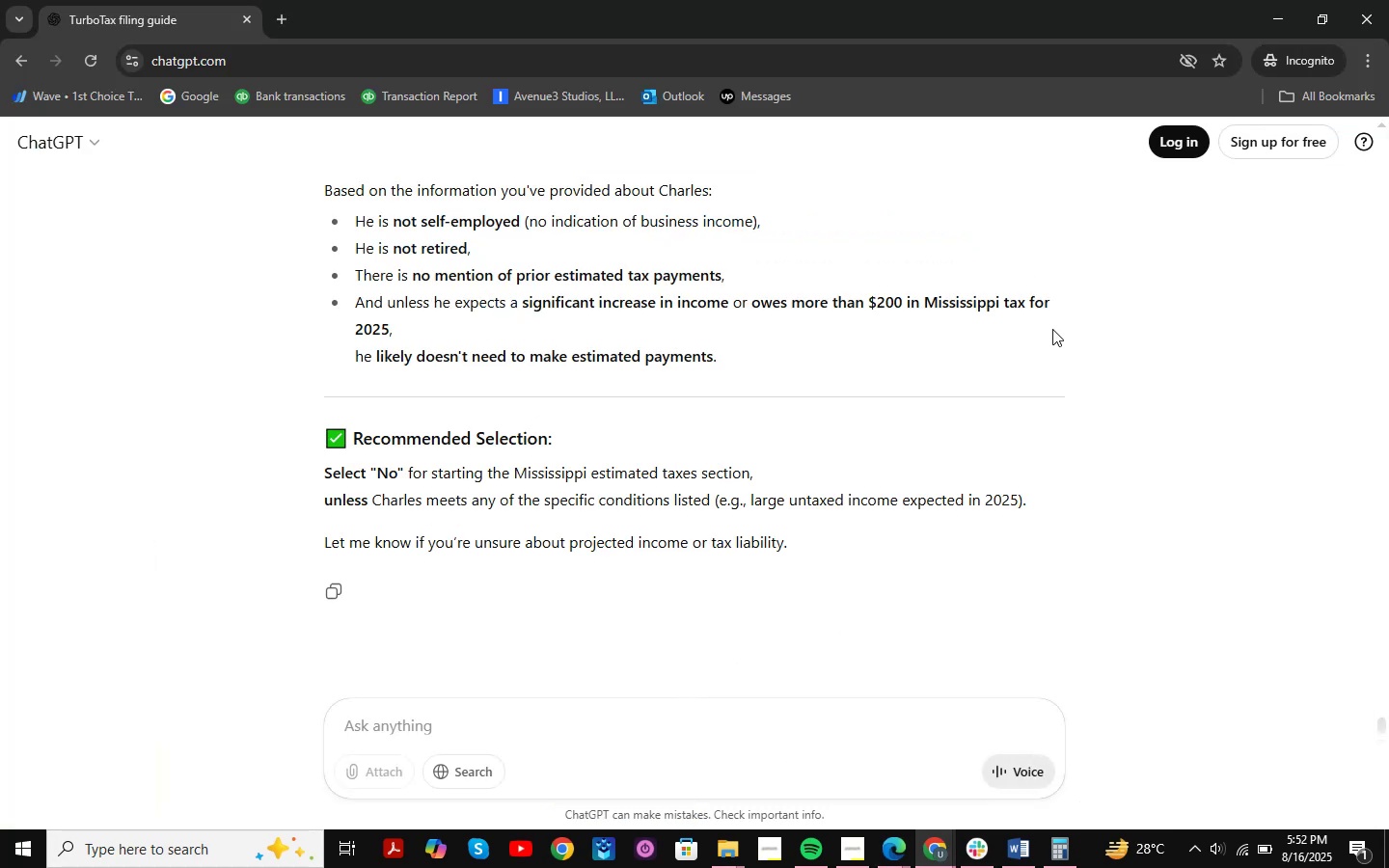 
left_click([1267, 0])
 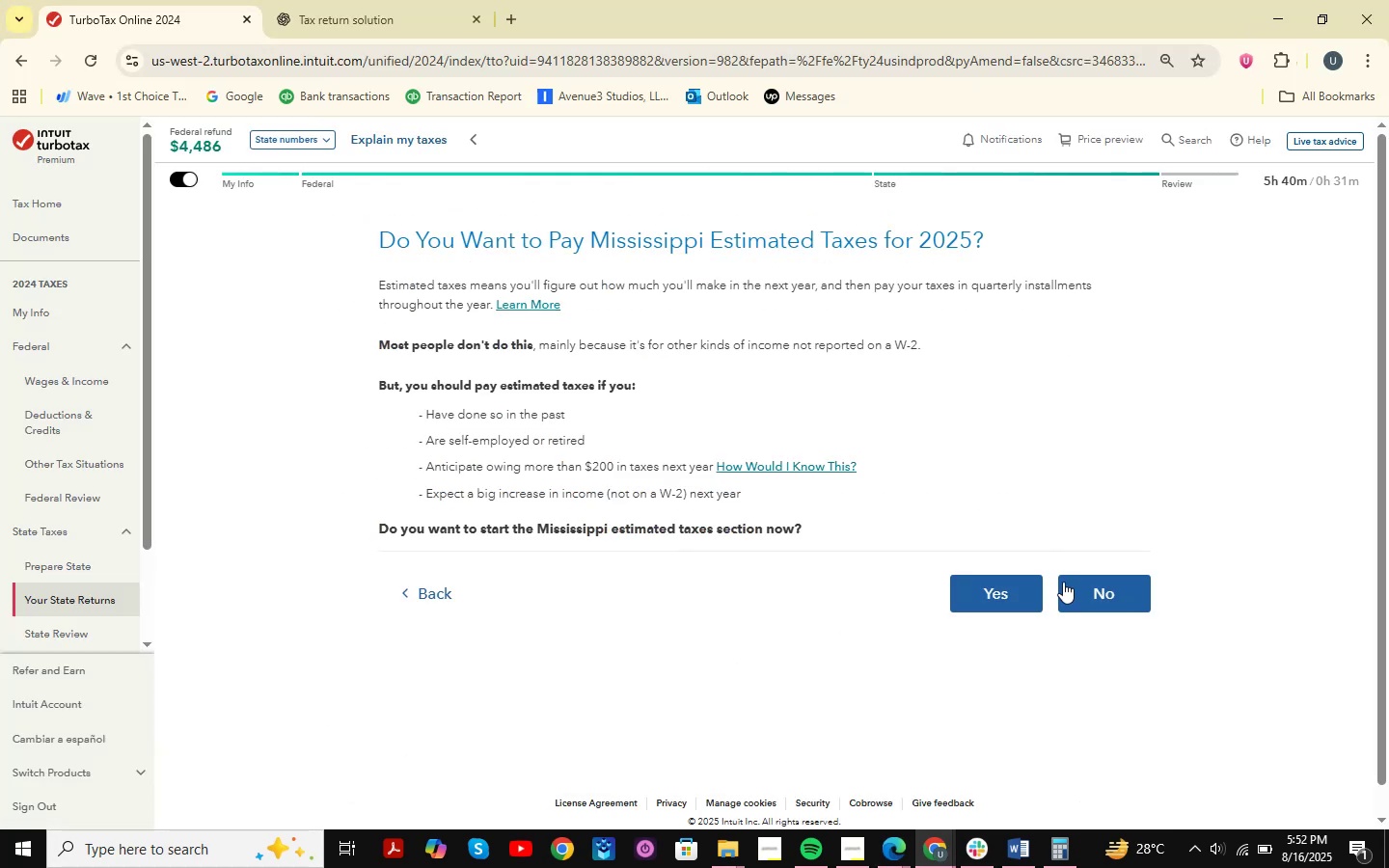 
left_click([1089, 594])
 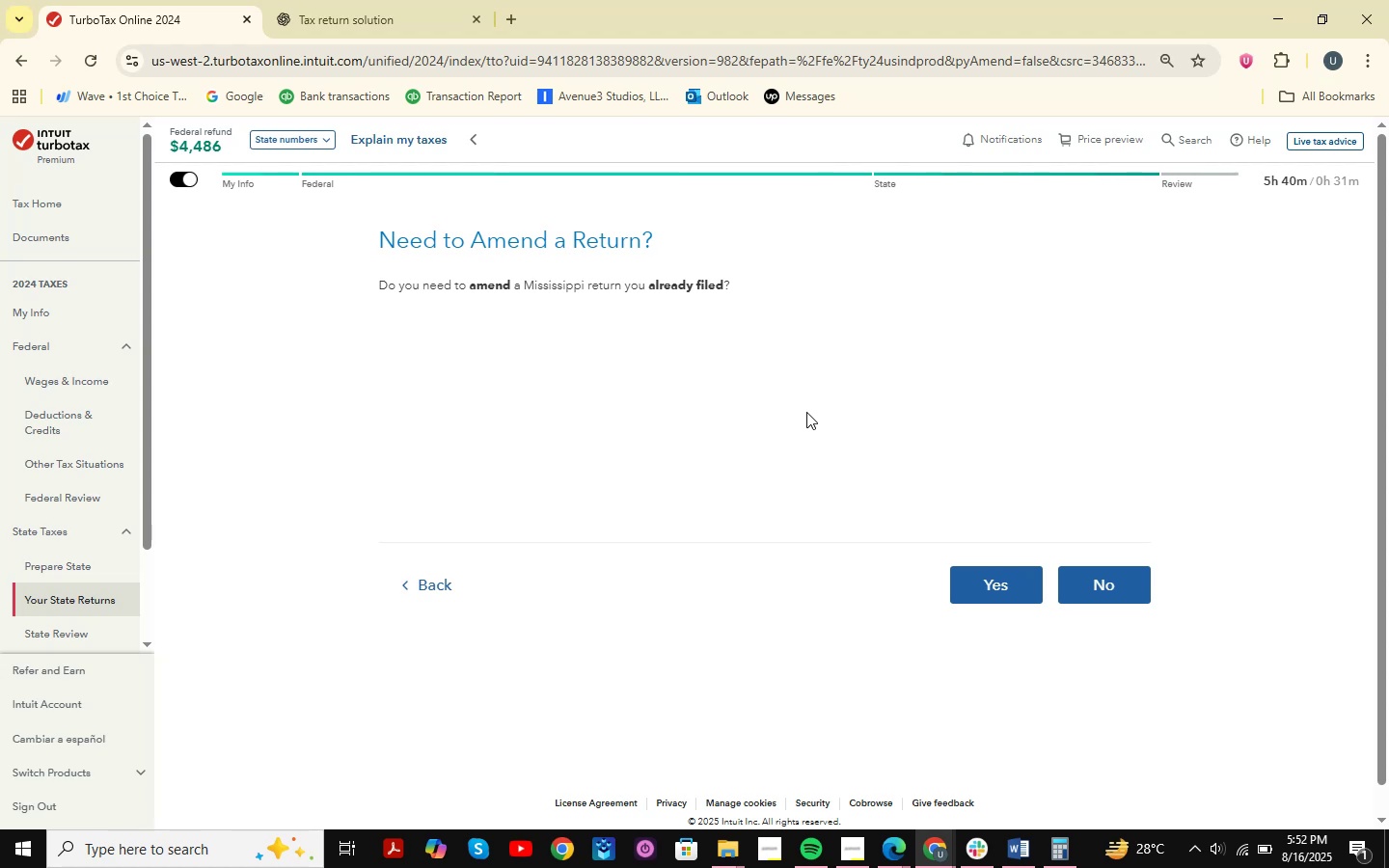 
key(Meta+Shift+MetaLeft)
 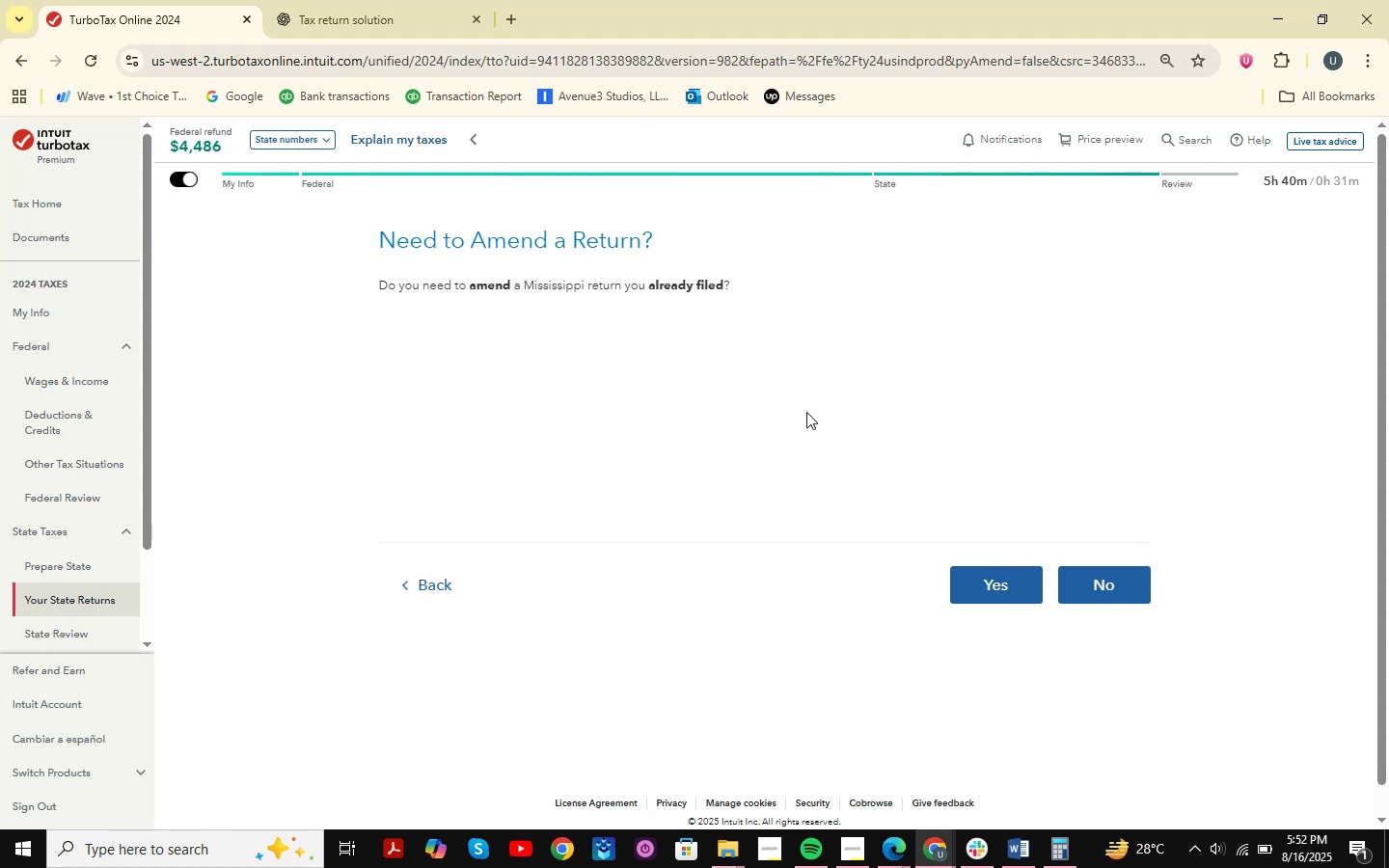 
key(Meta+Shift+S)
 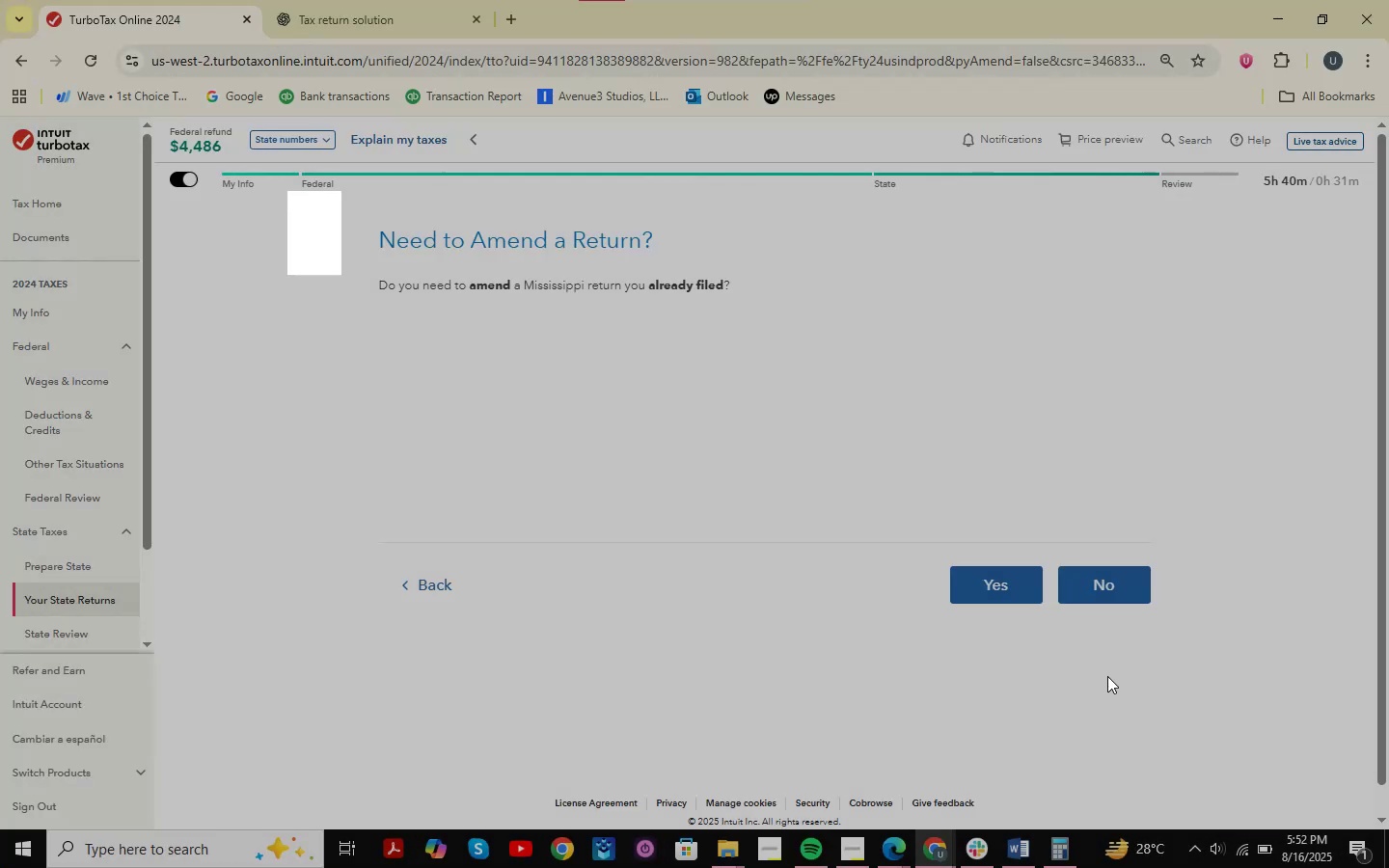 
wait(10.76)
 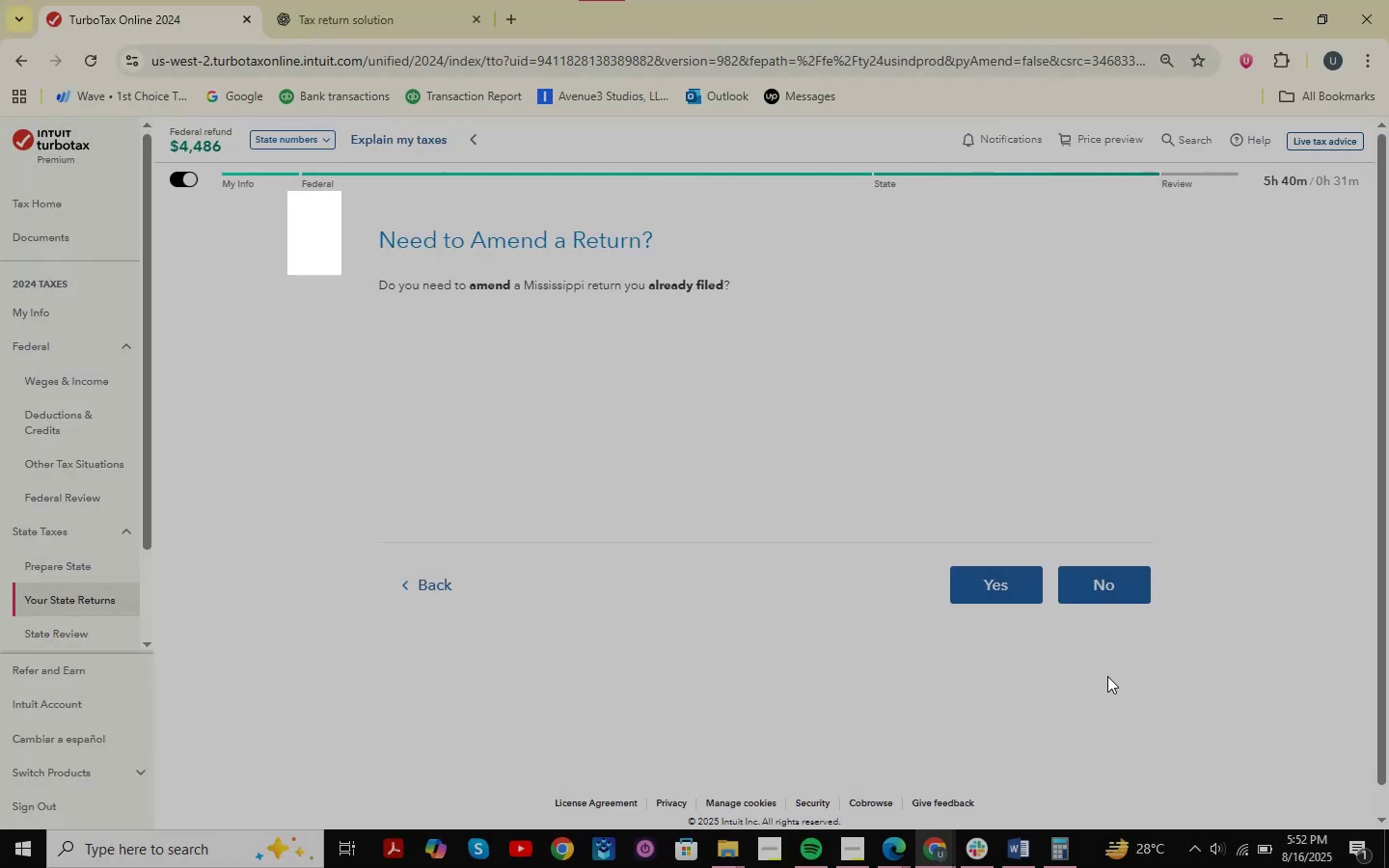 
double_click([1093, 578])
 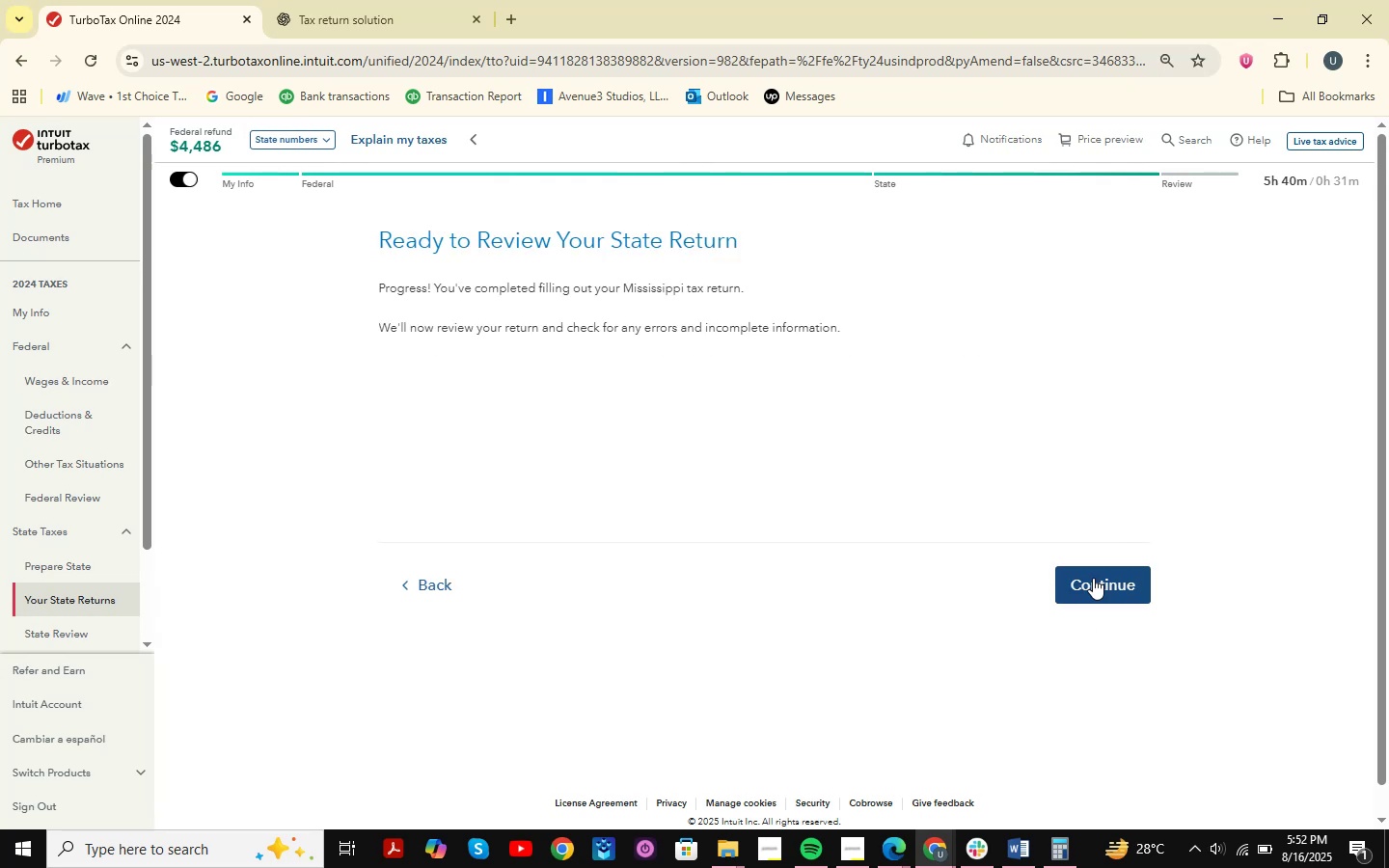 
double_click([1093, 578])
 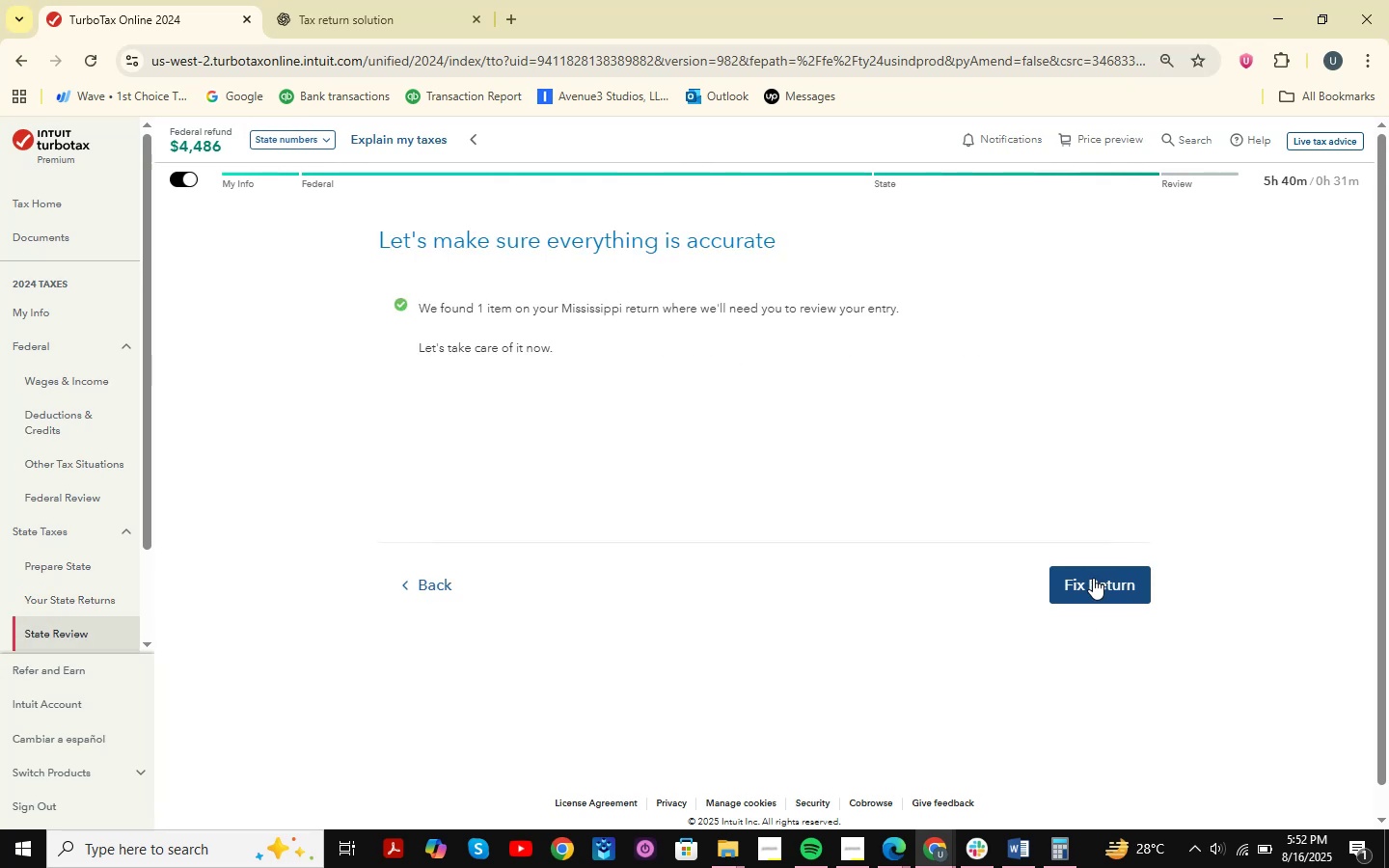 
left_click([1093, 578])
 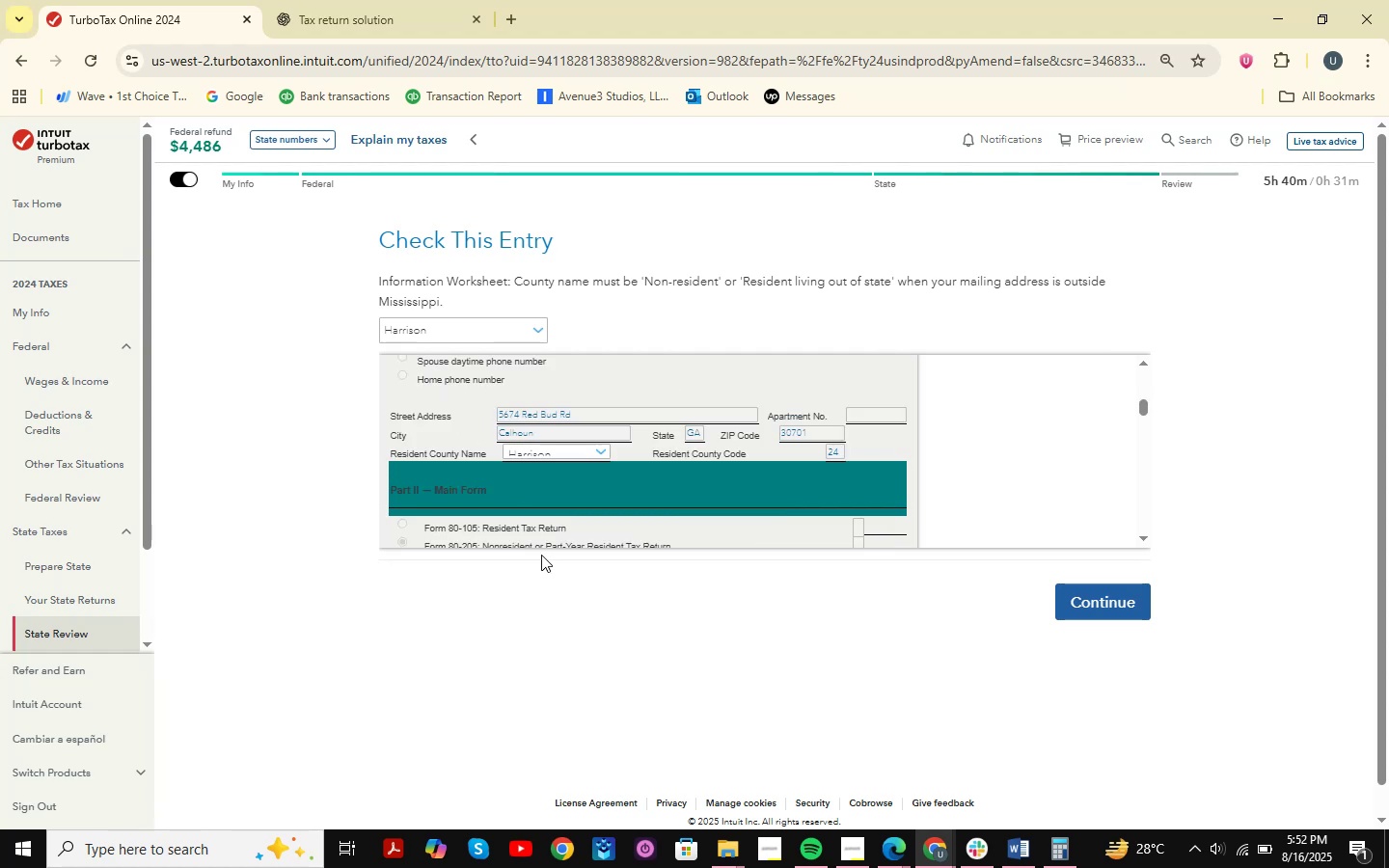 
scroll: coordinate [574, 479], scroll_direction: down, amount: 3.0
 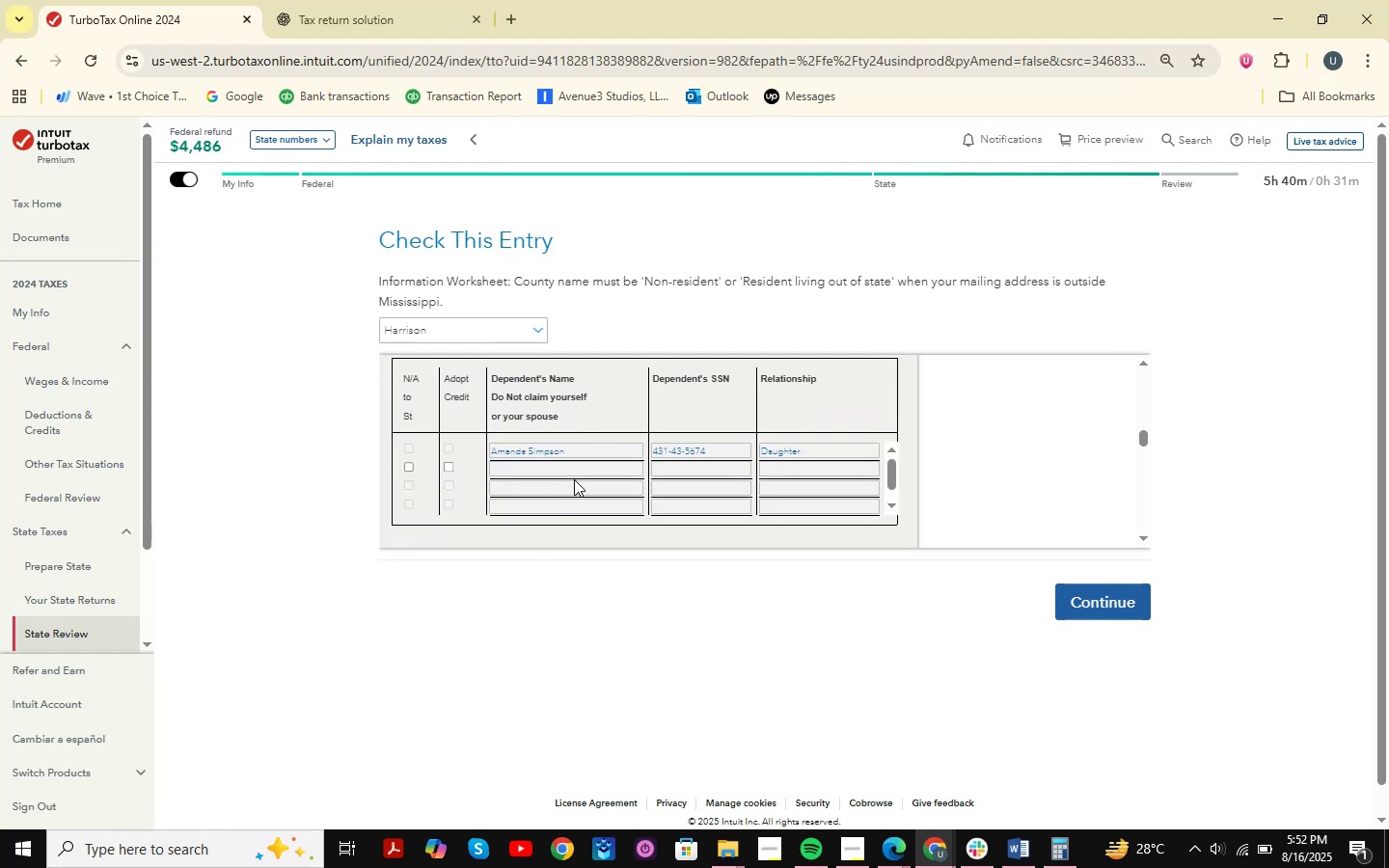 
scroll: coordinate [654, 429], scroll_direction: up, amount: 10.0
 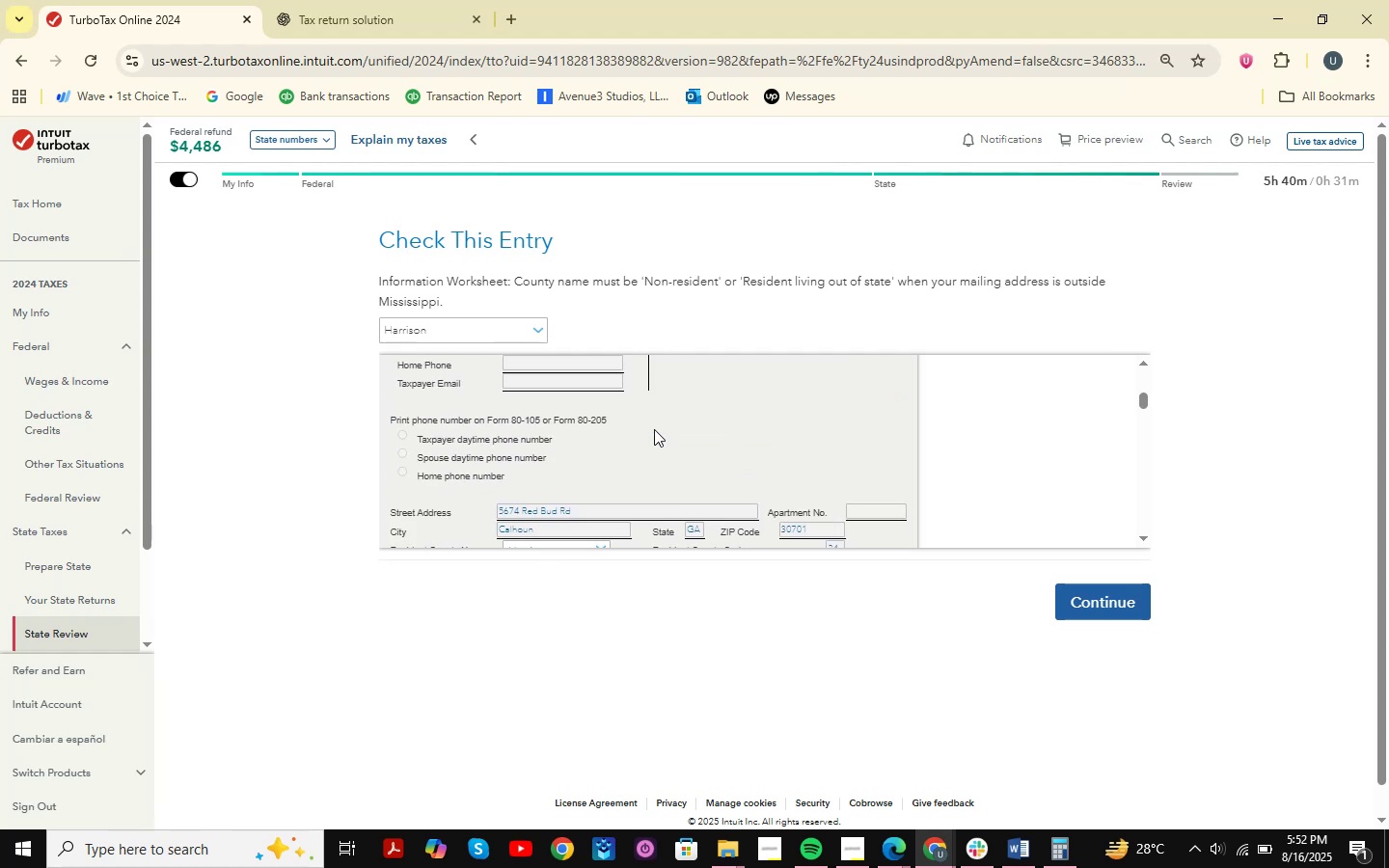 
scroll: coordinate [654, 429], scroll_direction: down, amount: 2.0
 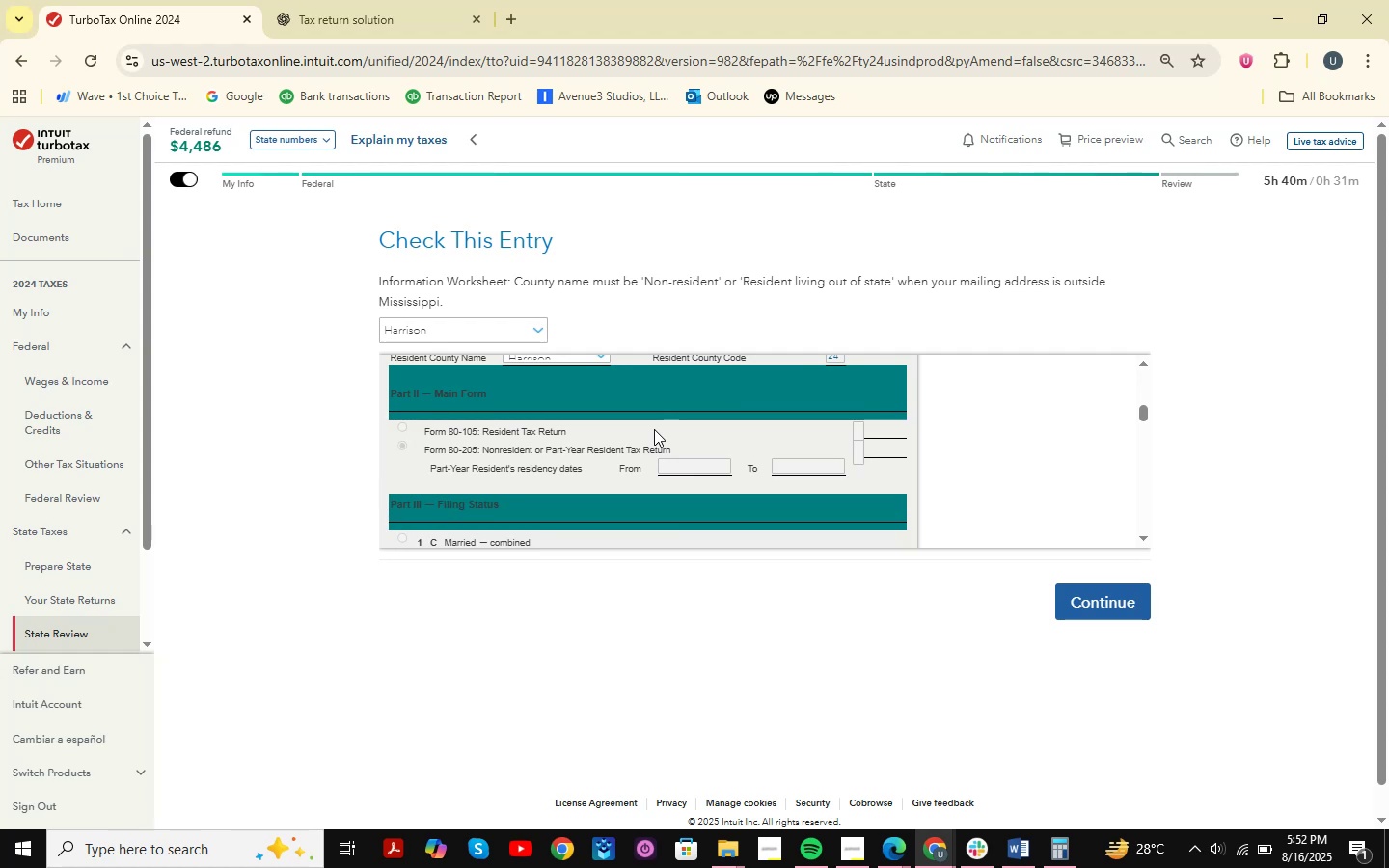 
wait(9.47)
 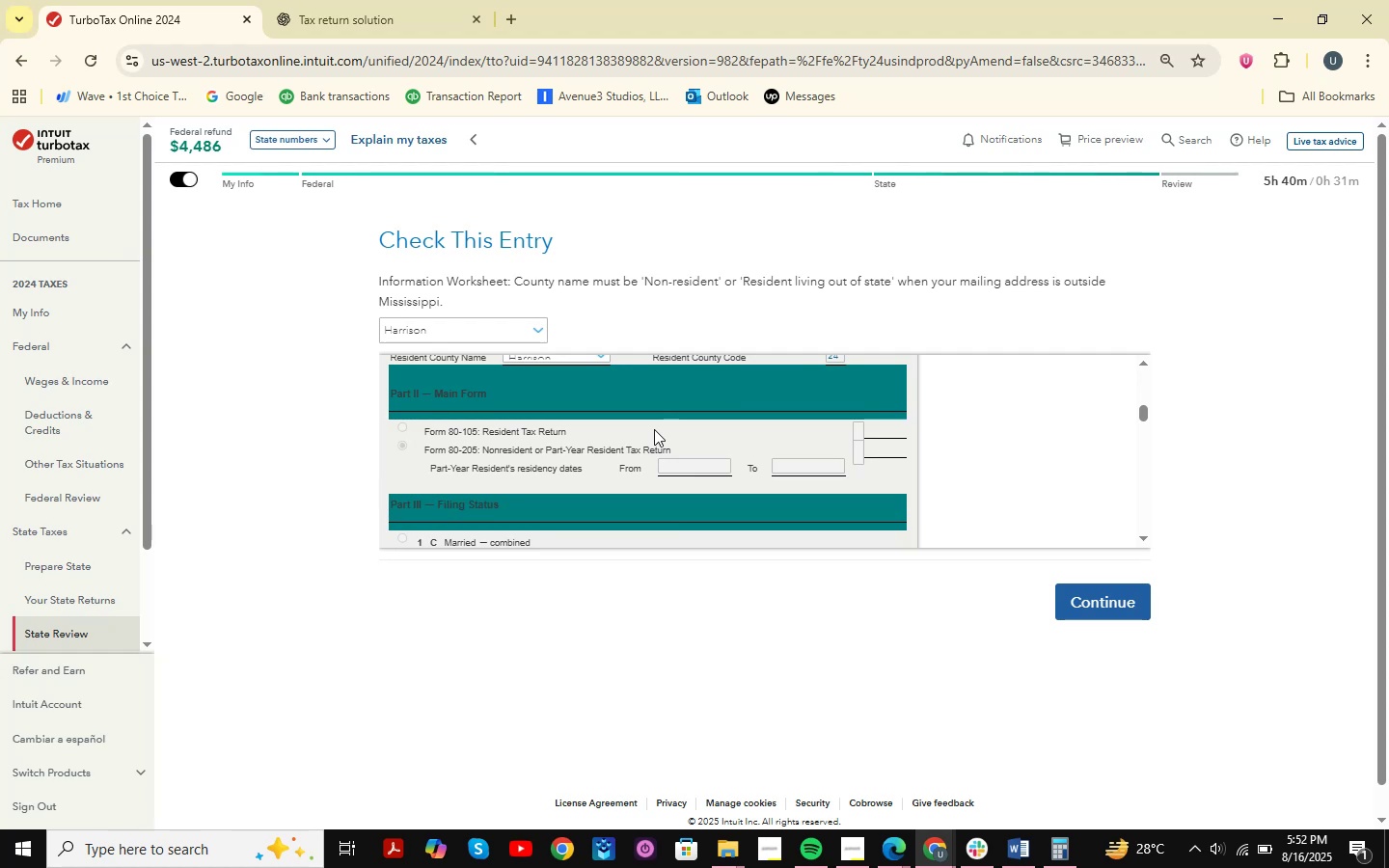 
scroll: coordinate [654, 429], scroll_direction: down, amount: 5.0
 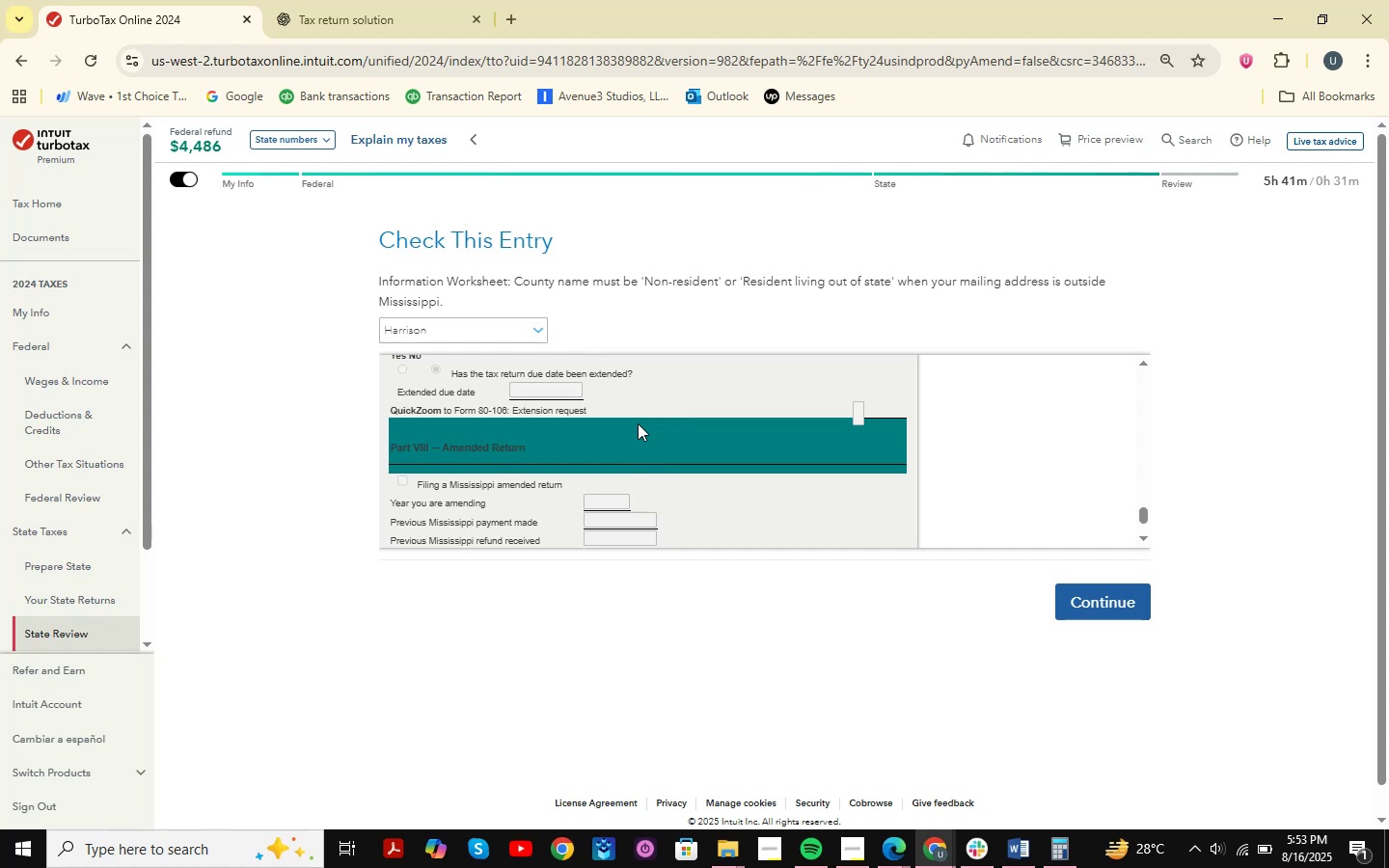 
scroll: coordinate [638, 423], scroll_direction: up, amount: 5.0
 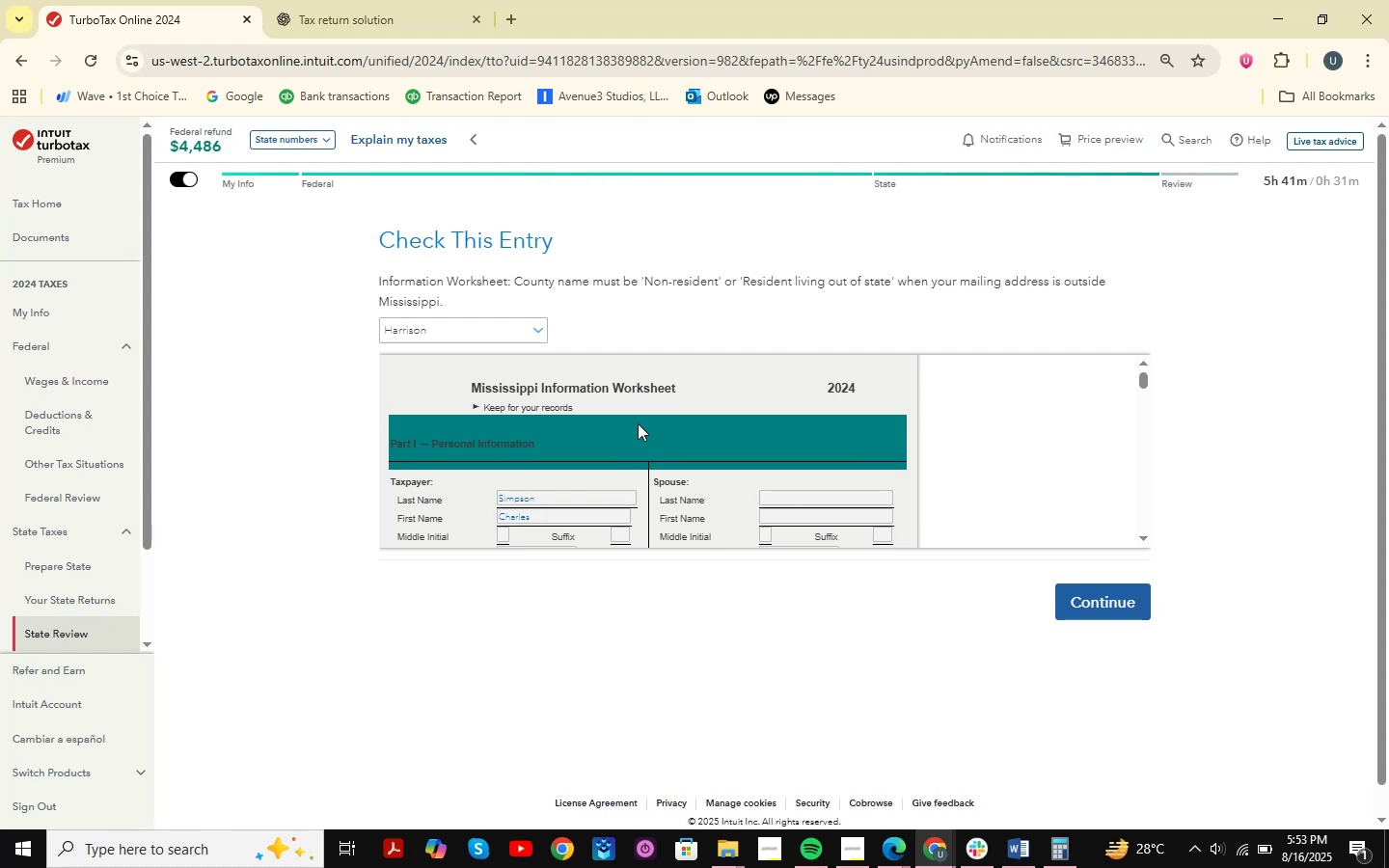 
scroll: coordinate [647, 437], scroll_direction: down, amount: 10.0
 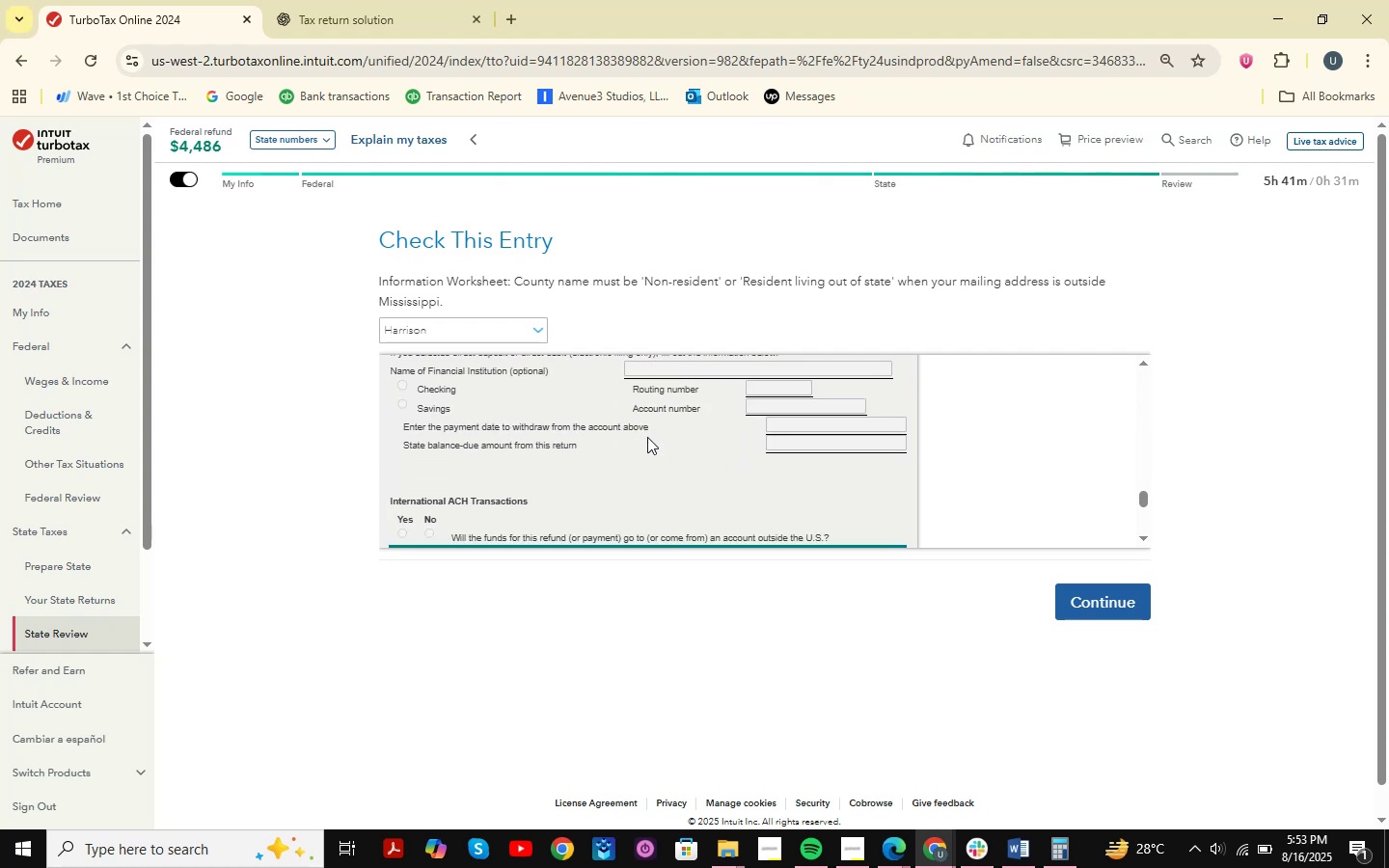 
scroll: coordinate [647, 437], scroll_direction: up, amount: 2.0
 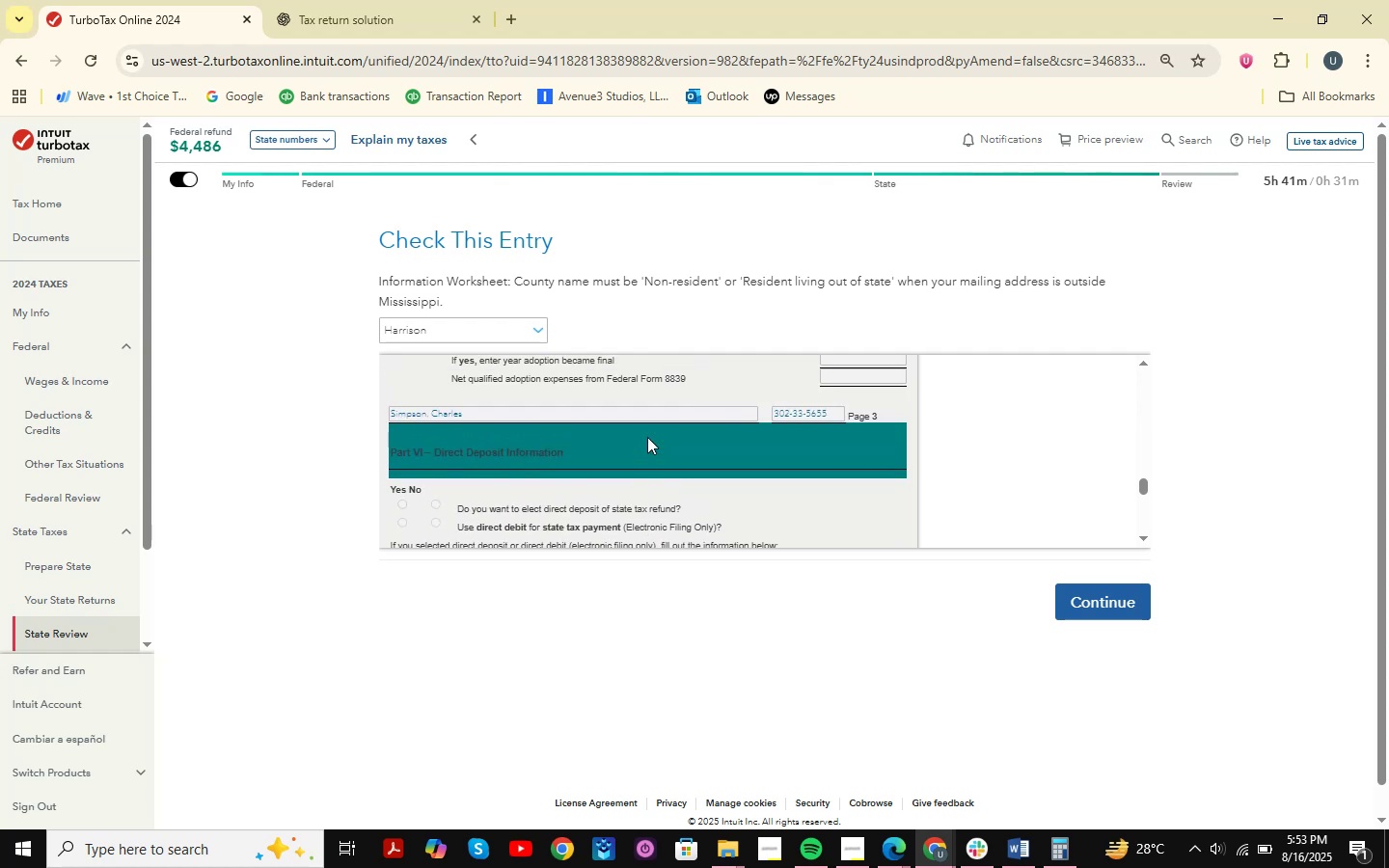 
wait(5.11)
 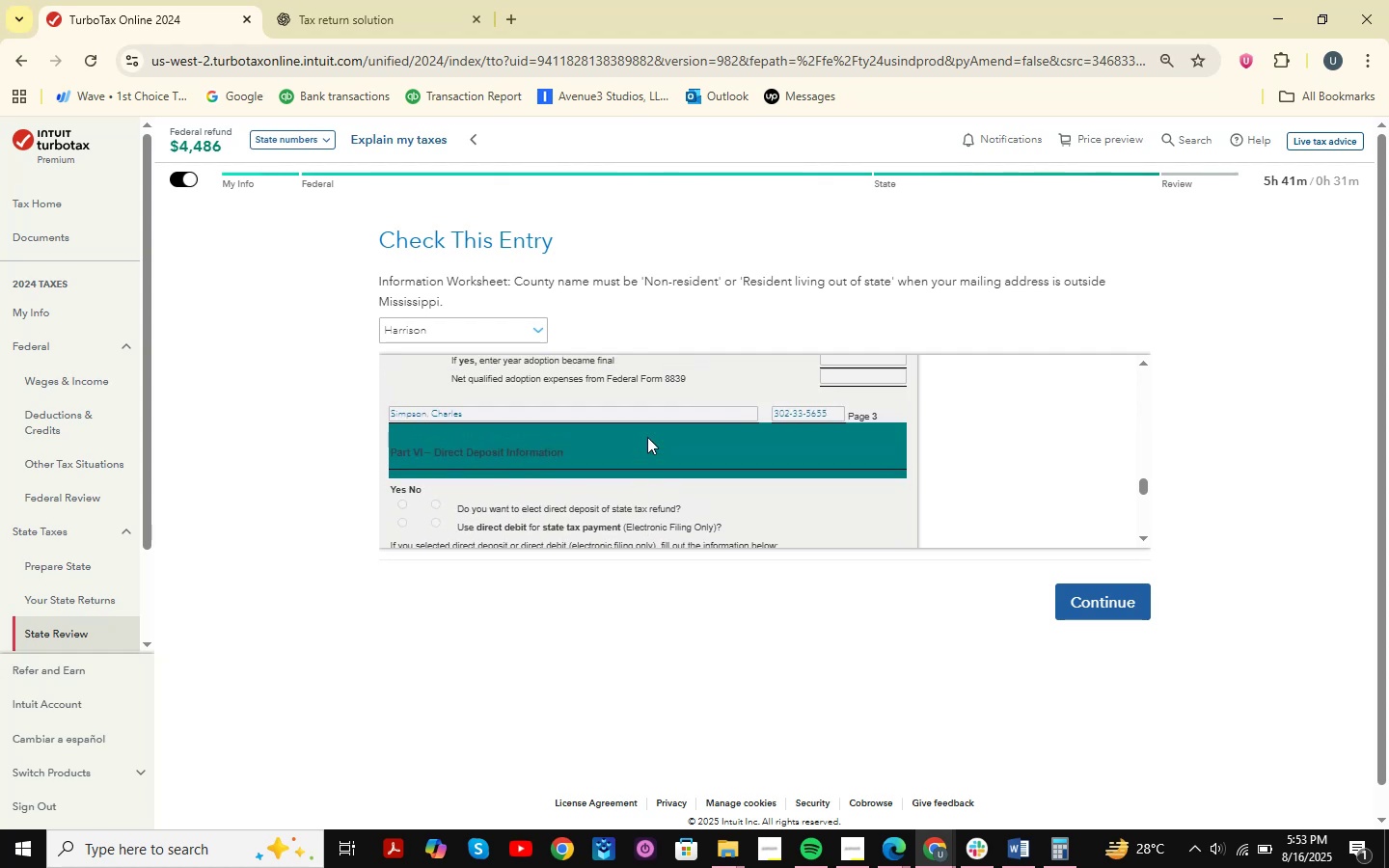 
scroll: coordinate [647, 437], scroll_direction: down, amount: 3.0
 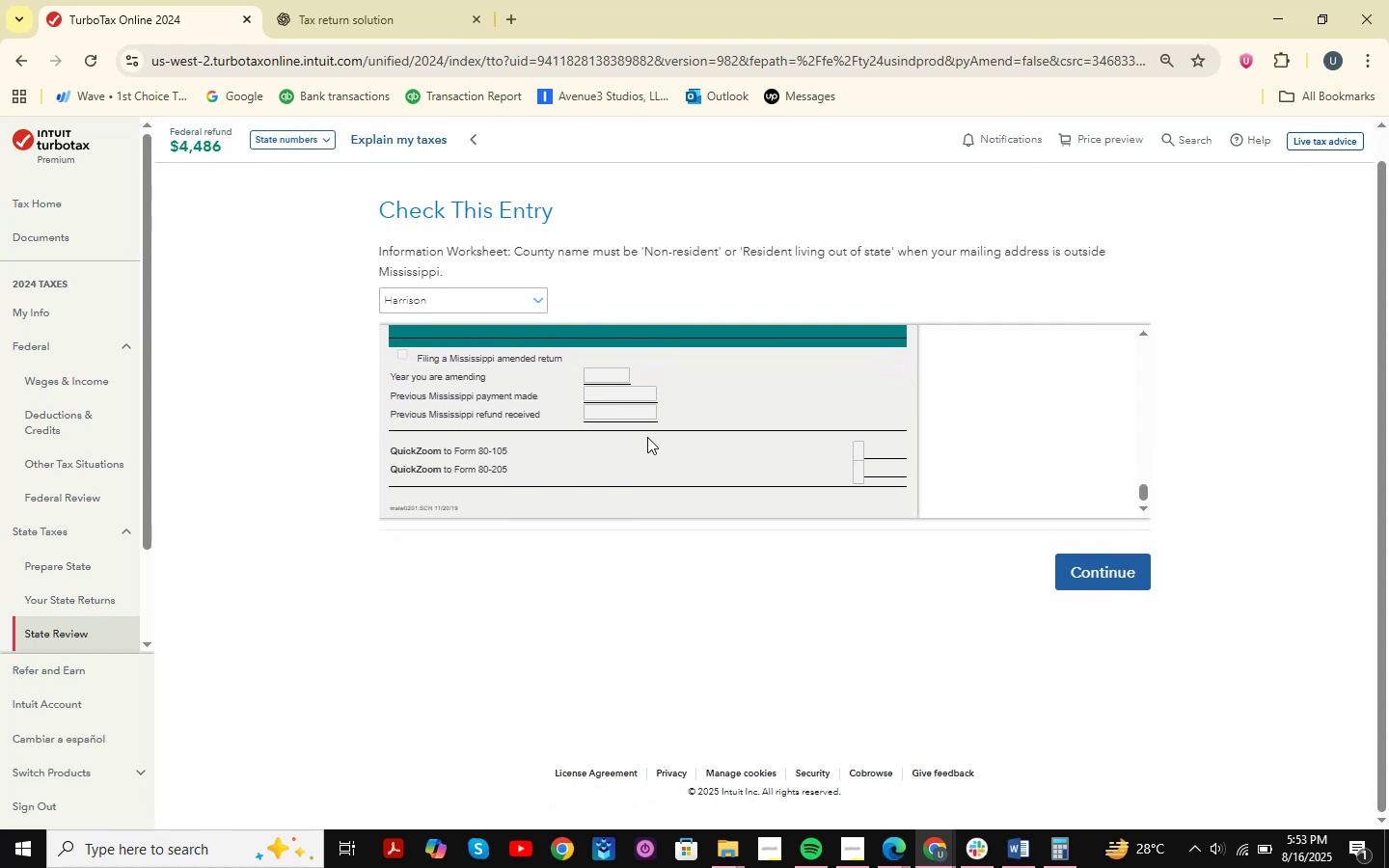 
scroll: coordinate [647, 437], scroll_direction: up, amount: 8.0
 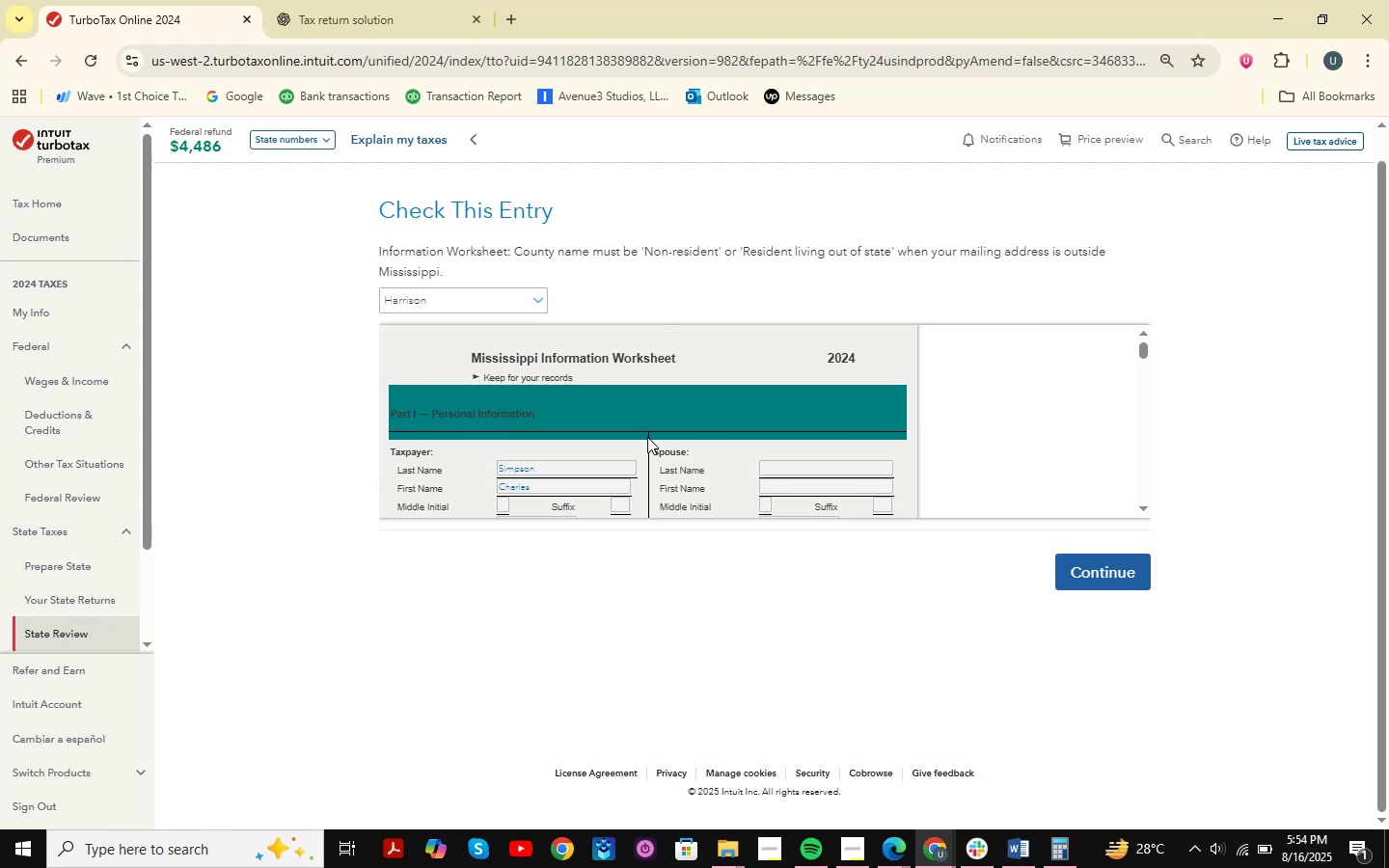 
wait(9.55)
 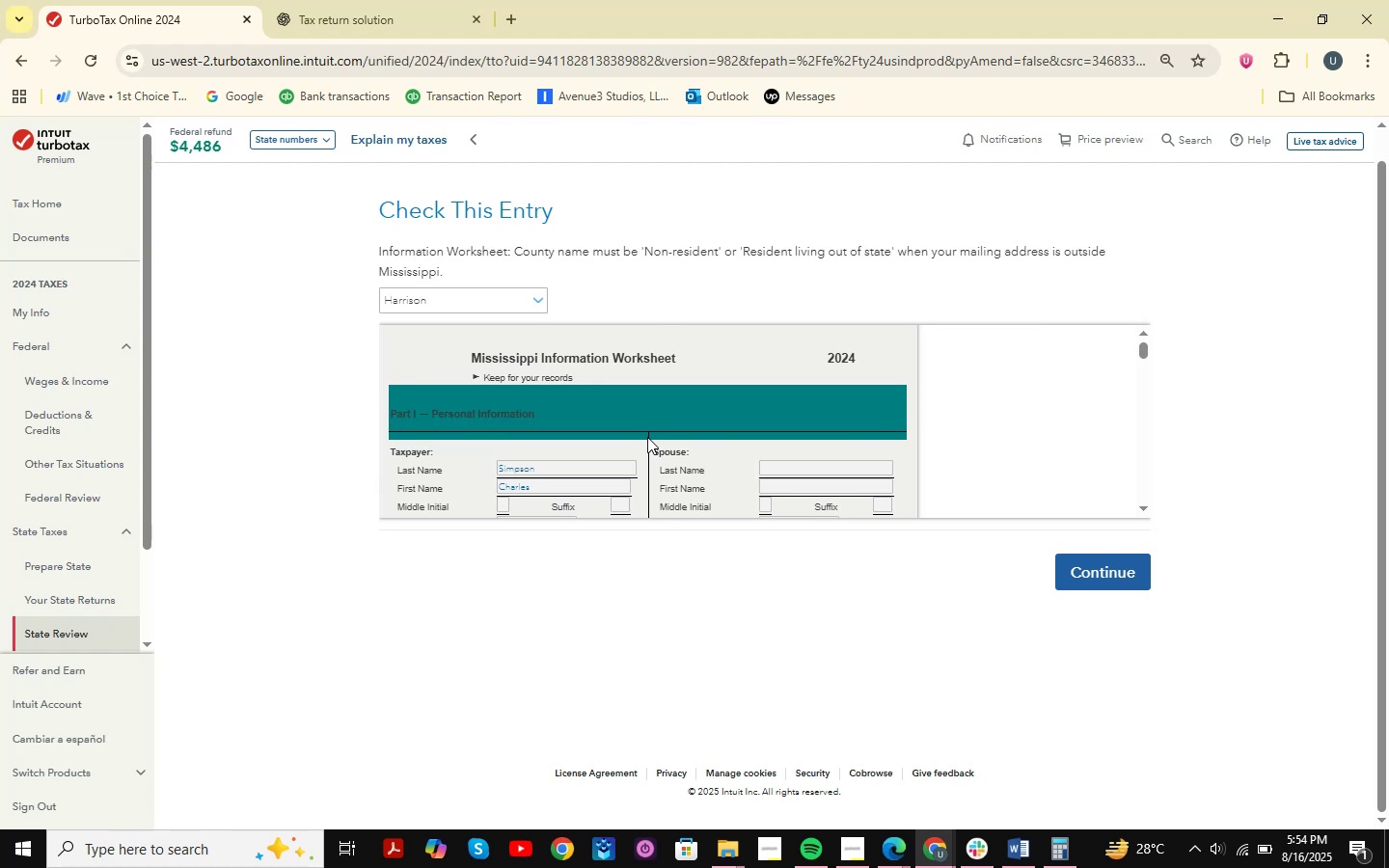 
scroll: coordinate [620, 415], scroll_direction: down, amount: 4.0
 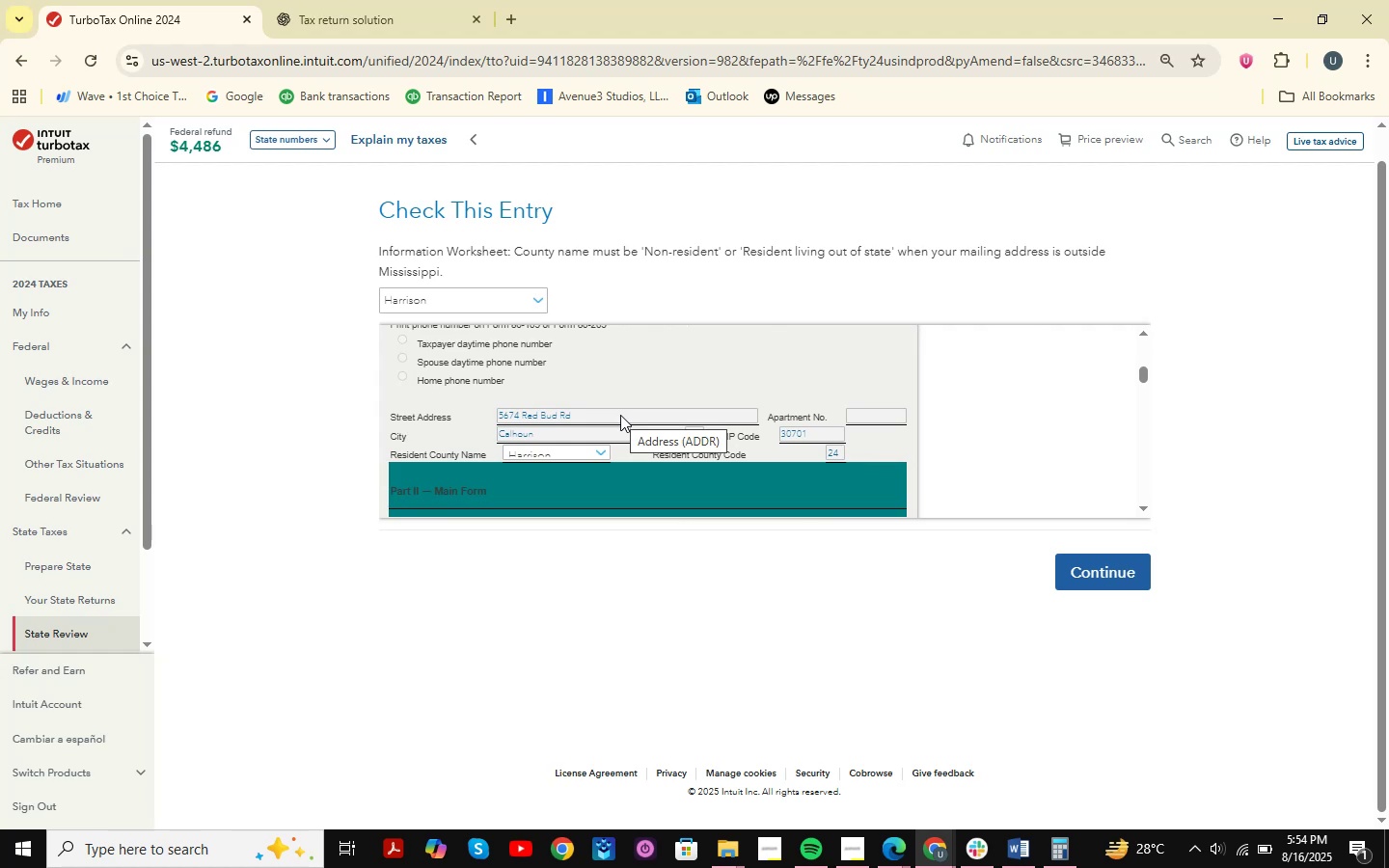 
key(Shift+ShiftLeft)
 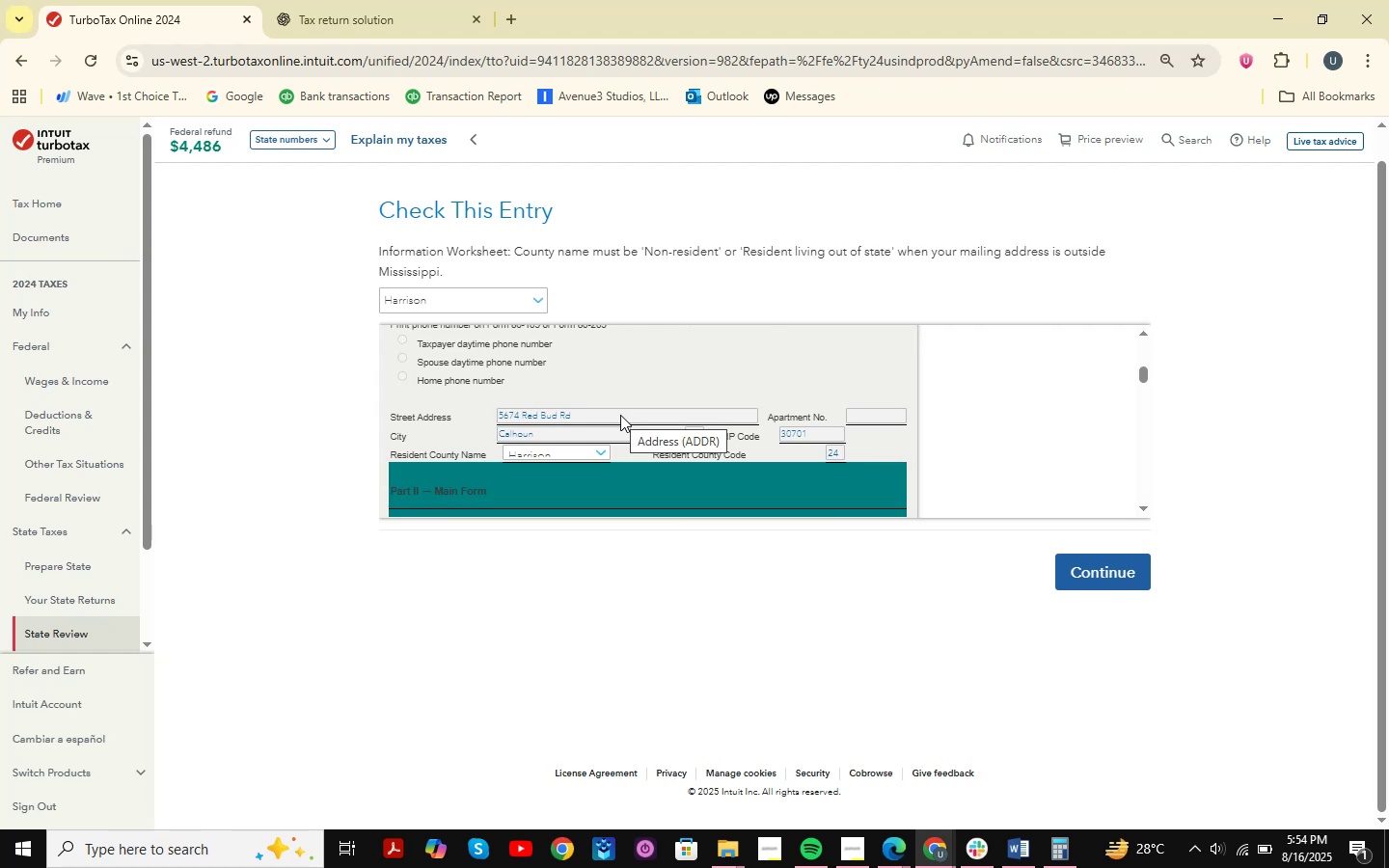 
key(Meta+Shift+MetaLeft)
 